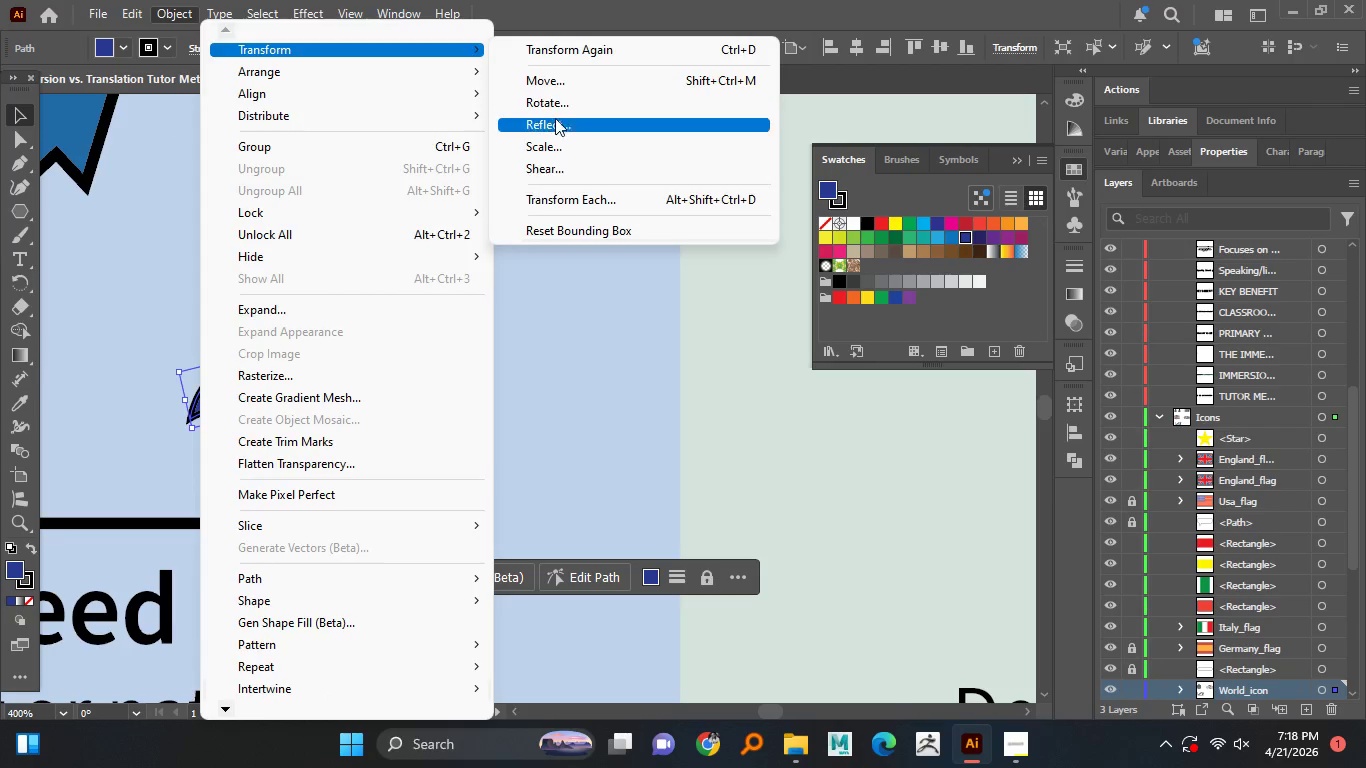 
left_click([553, 123])
 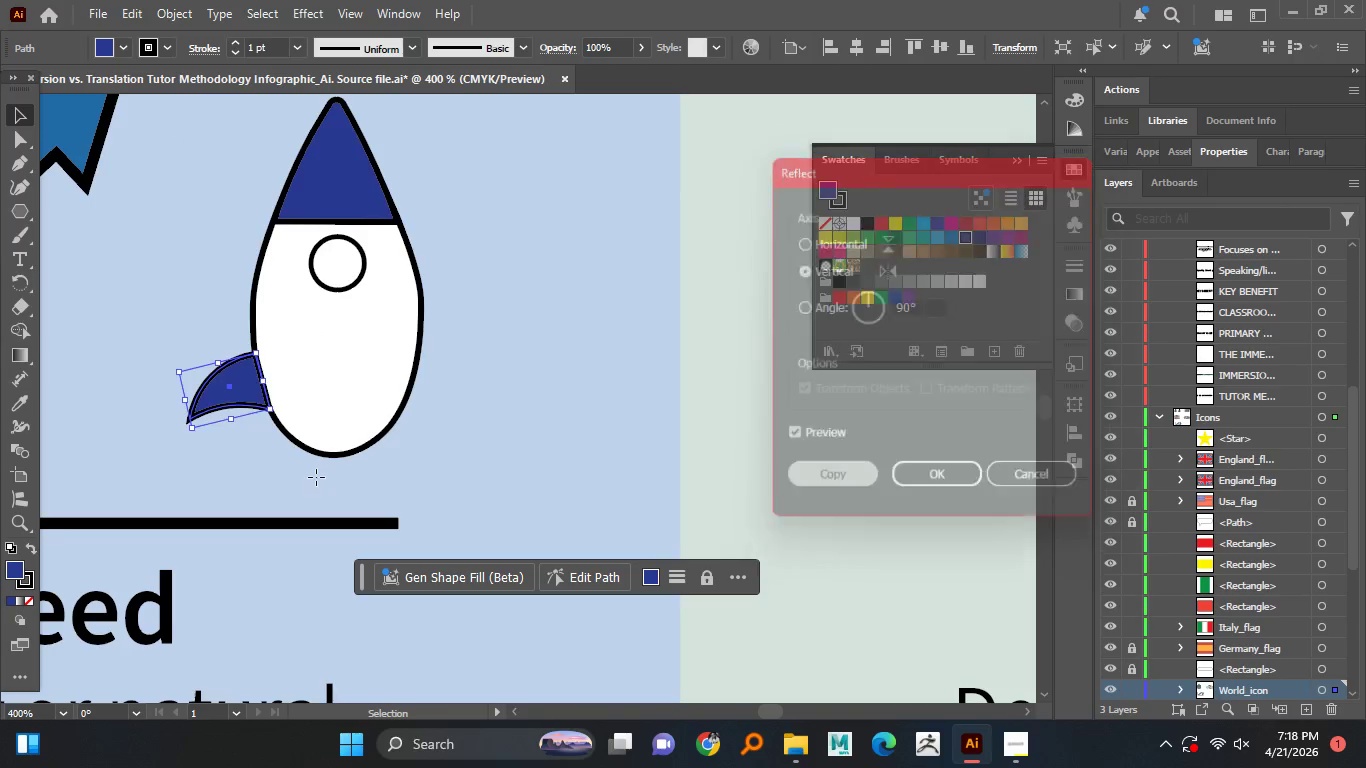 
left_click_drag(start_coordinate=[233, 379], to_coordinate=[446, 395])
 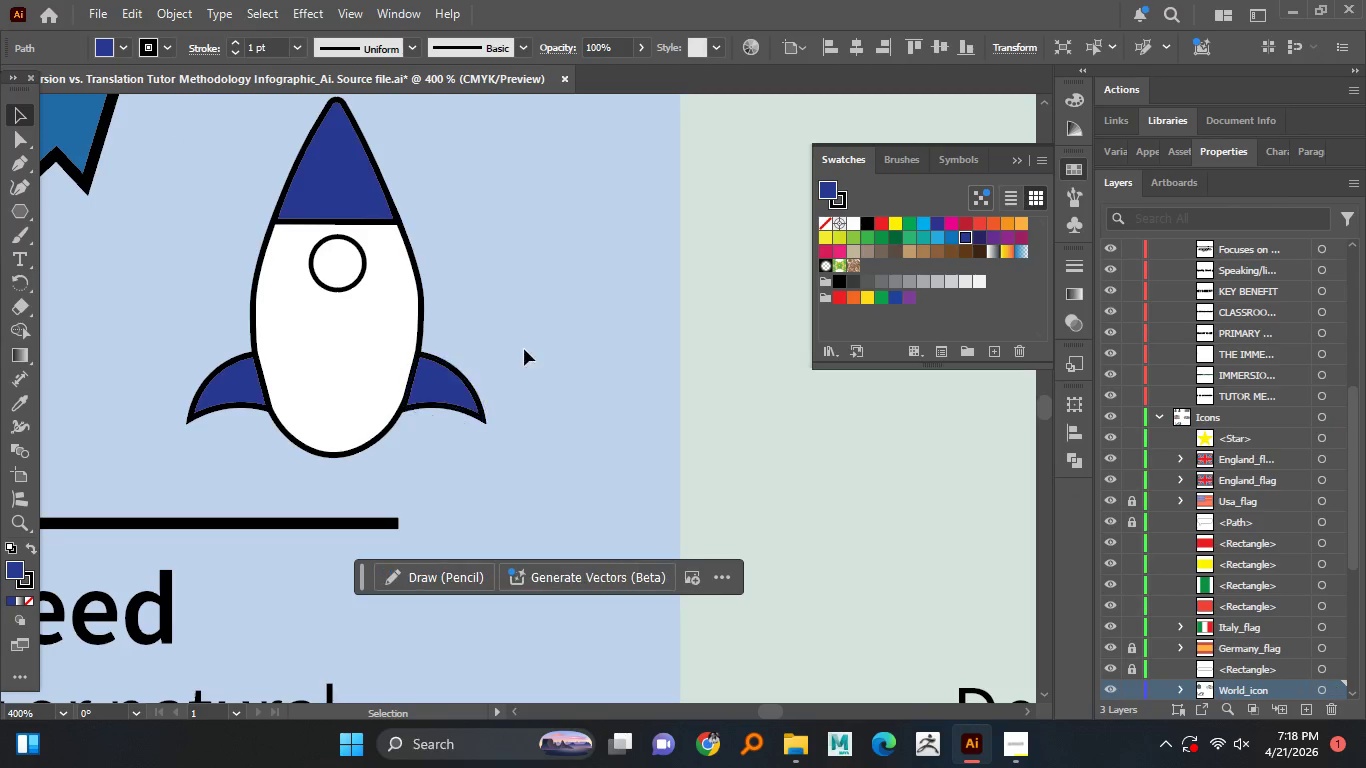 
hold_key(key=ShiftLeft, duration=1.52)
 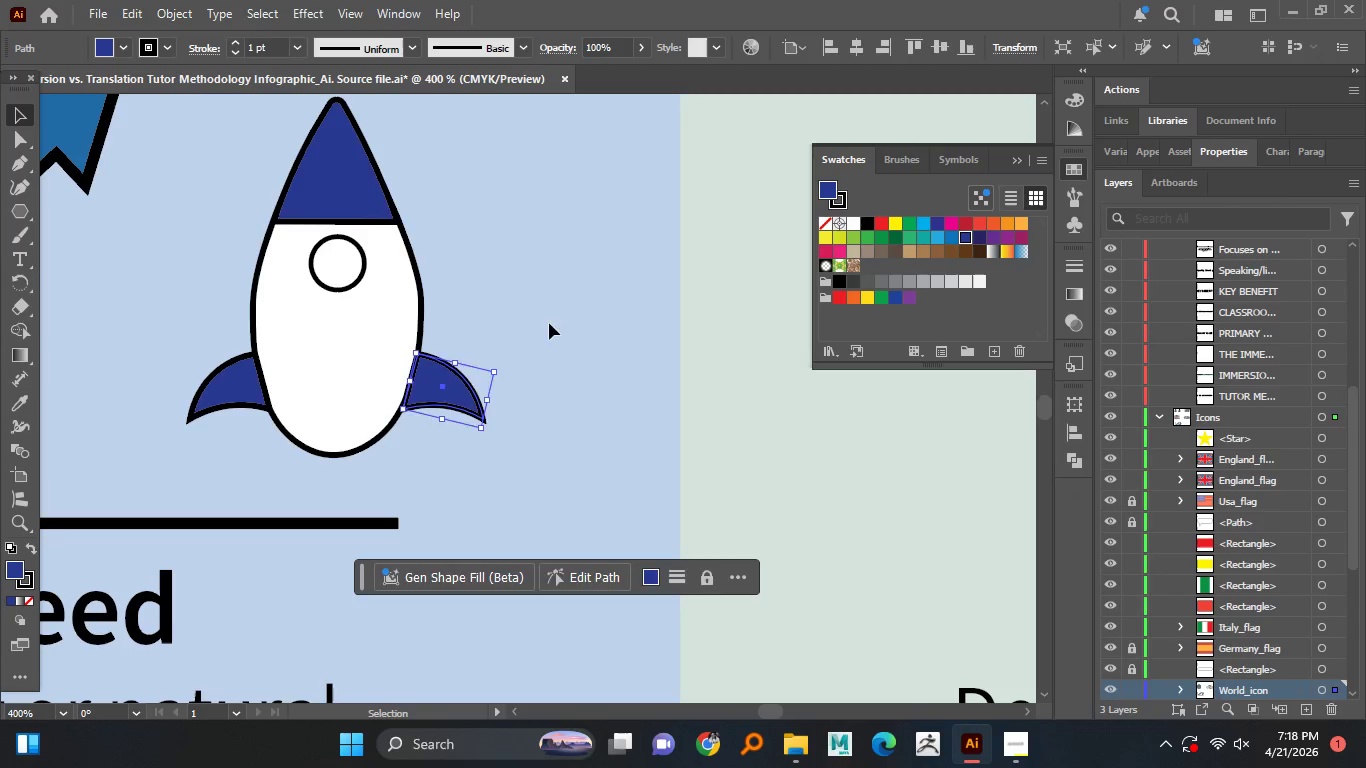 
hold_key(key=ShiftLeft, duration=0.48)
left_click([548, 323])
 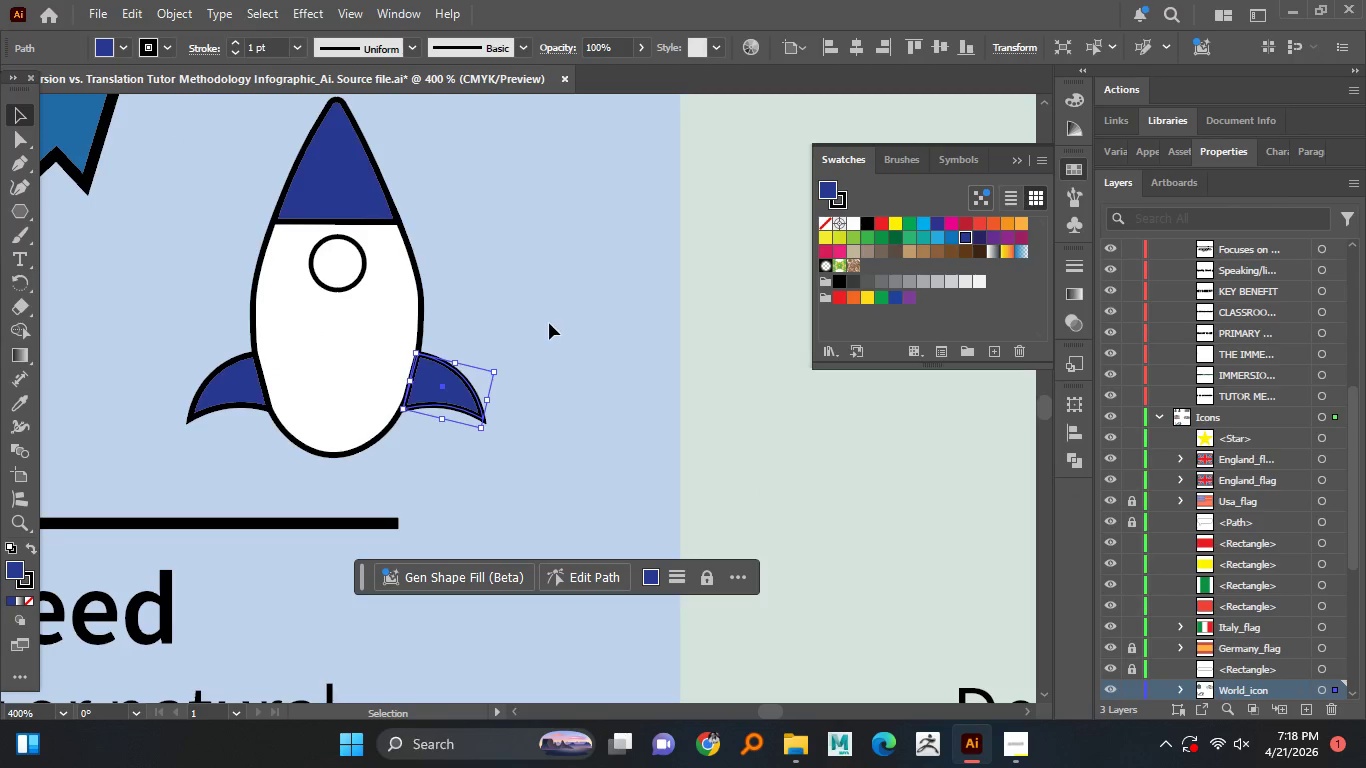 
hold_key(key=AltLeft, duration=1.5)
 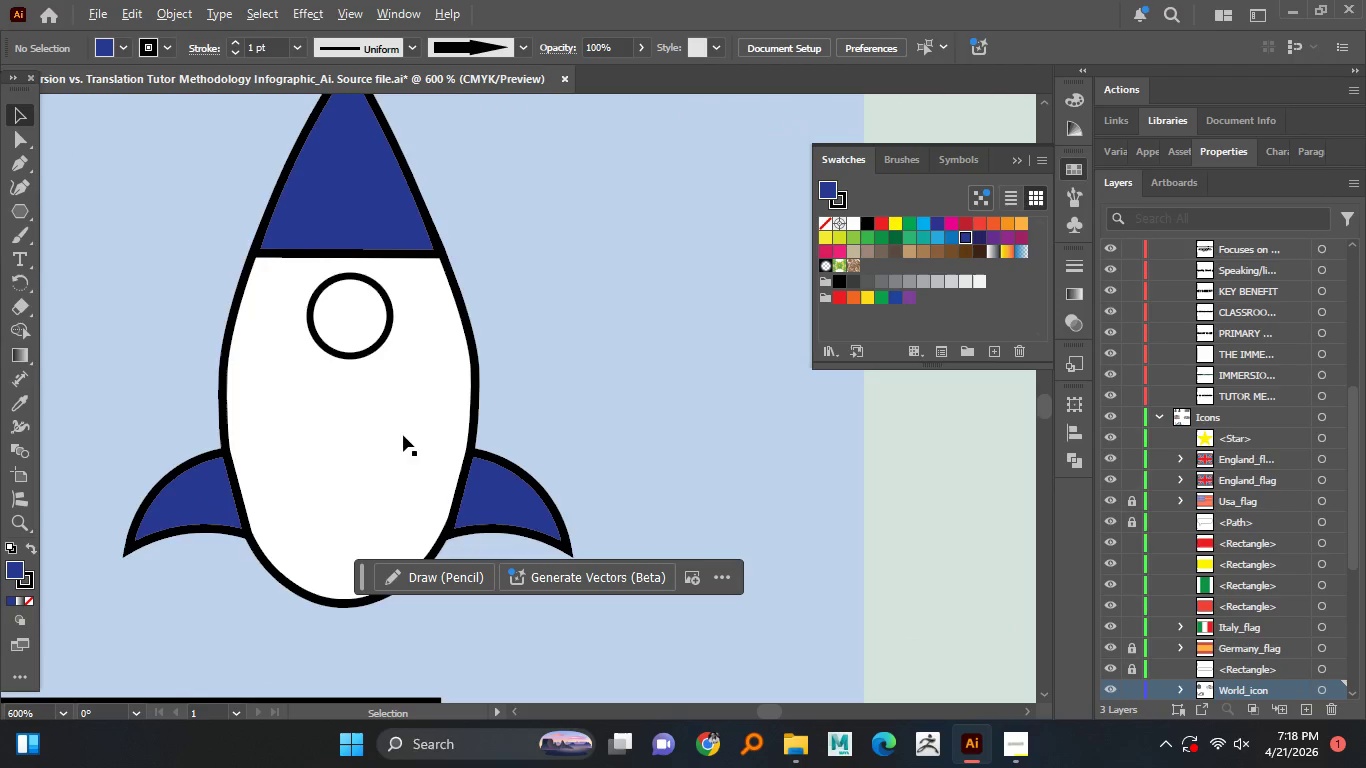 
hold_key(key=AltLeft, duration=1.2)
 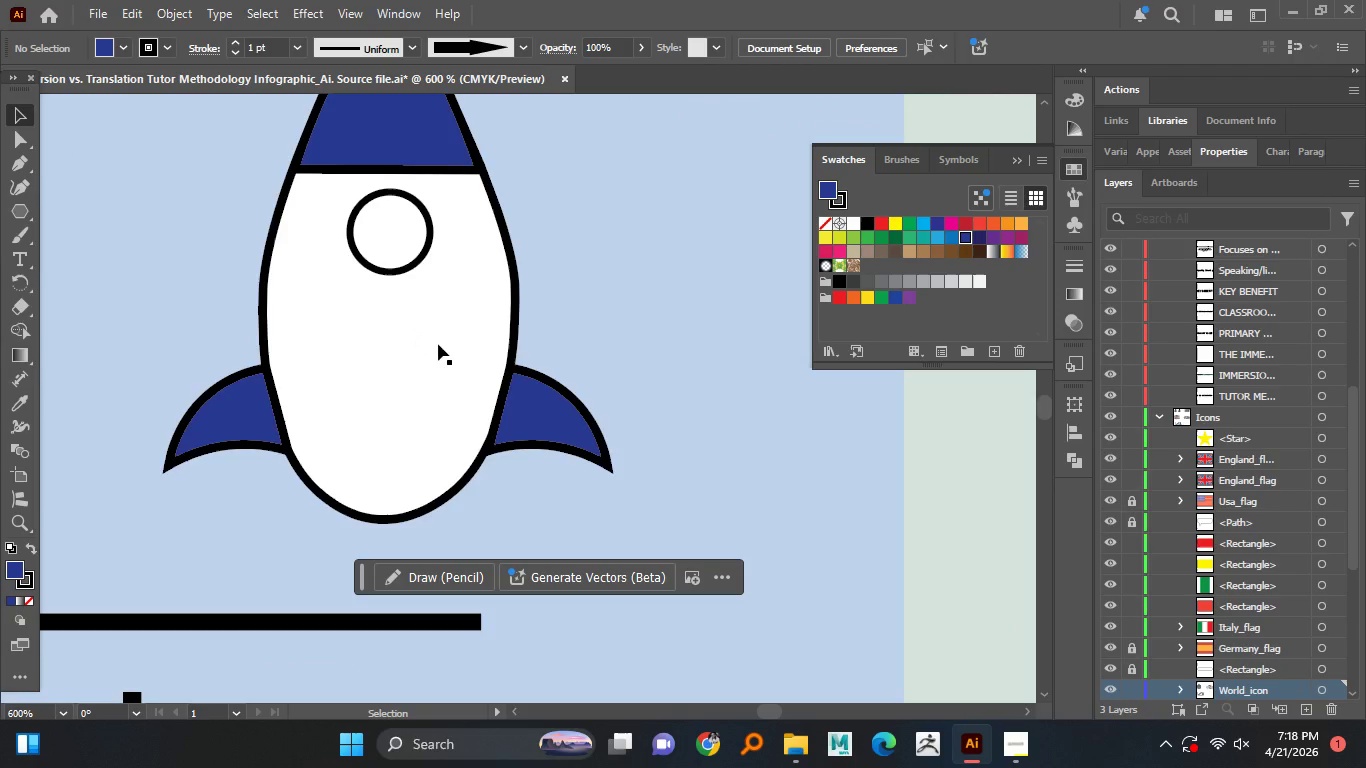 
scroll: coordinate [371, 415], scroll_direction: none, amount: 0.0
 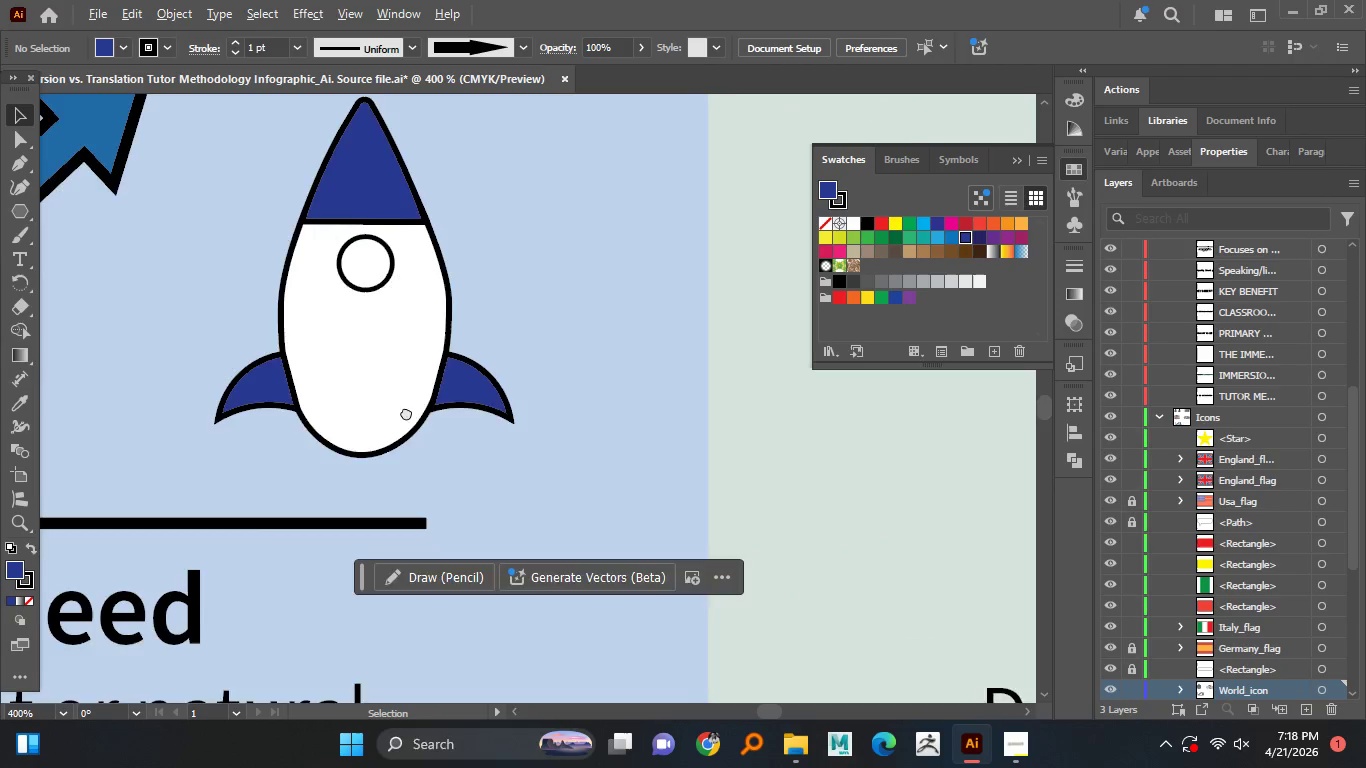 
scroll: coordinate [404, 435], scroll_direction: up, amount: 1.0
 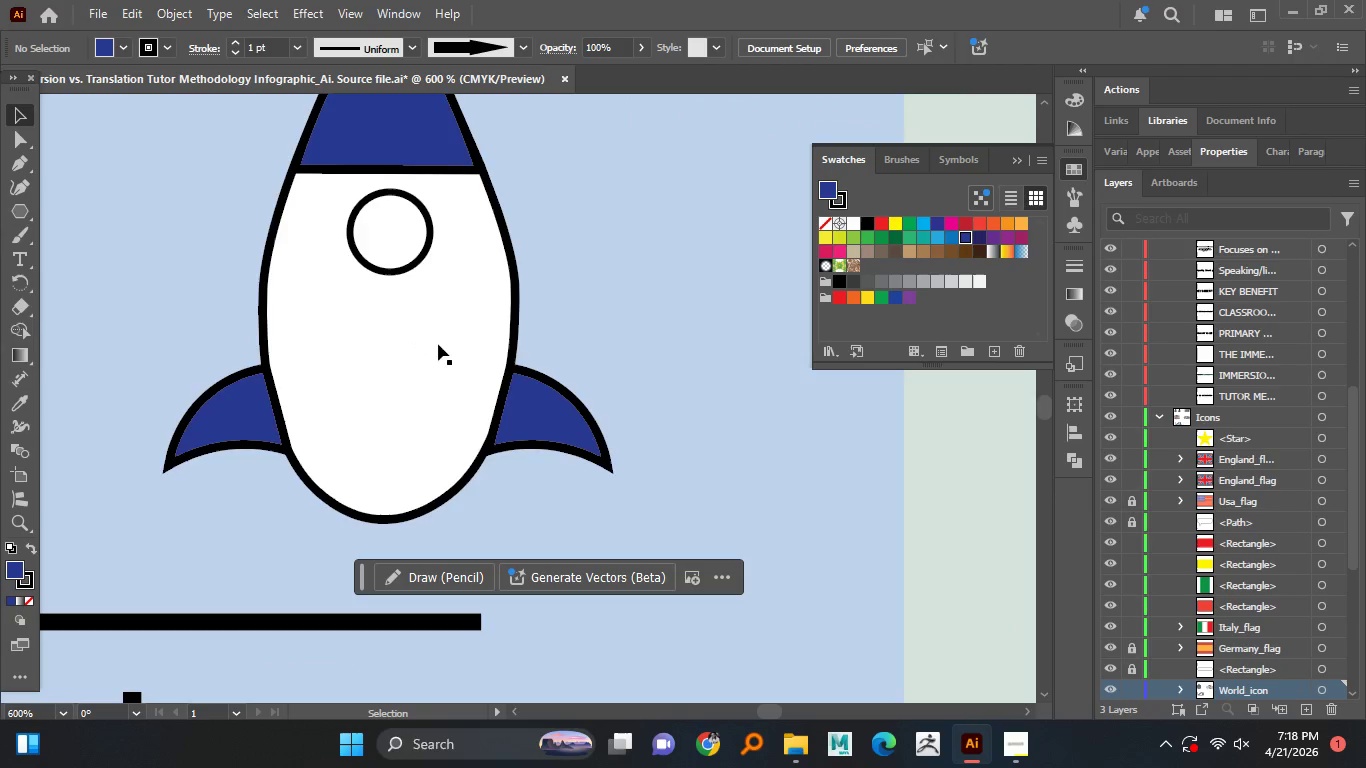 
wait(16.3)
 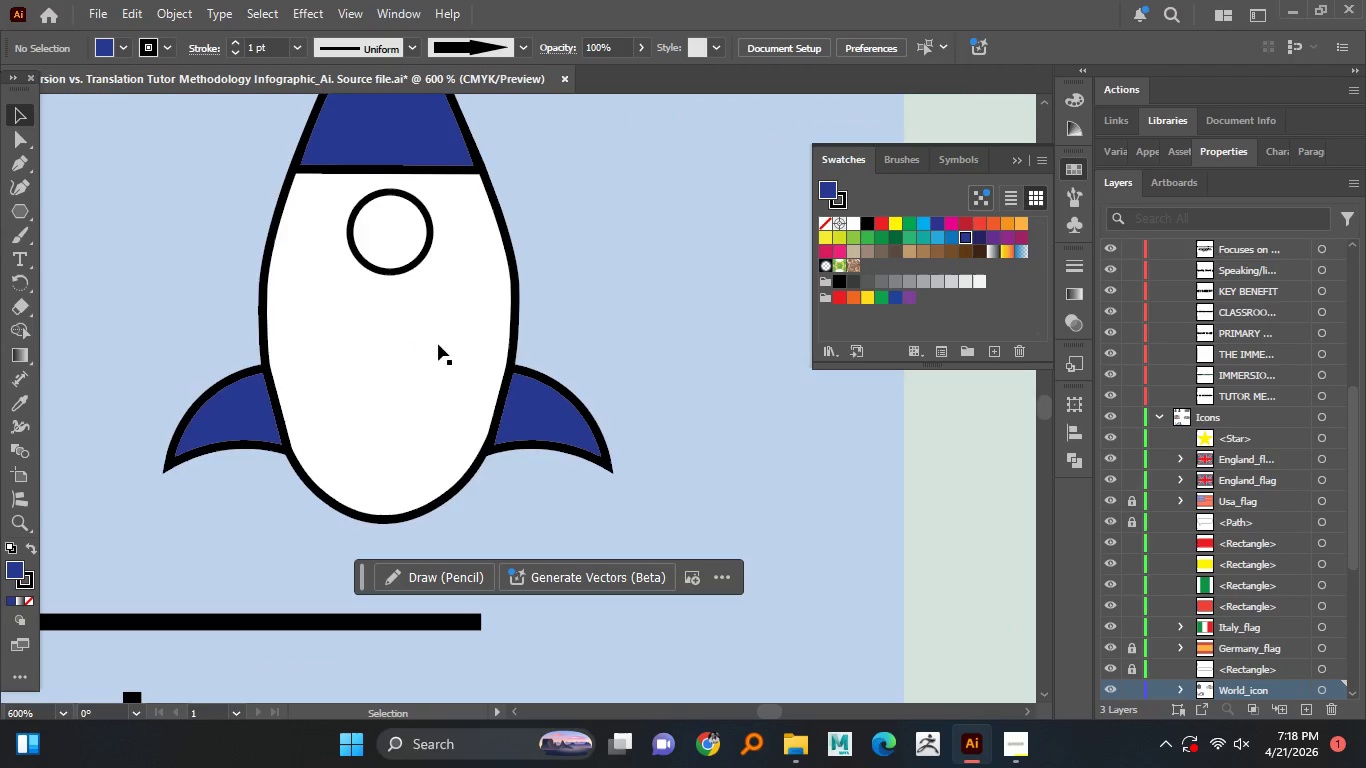 
hold_key(key=AltLeft, duration=1.52)
 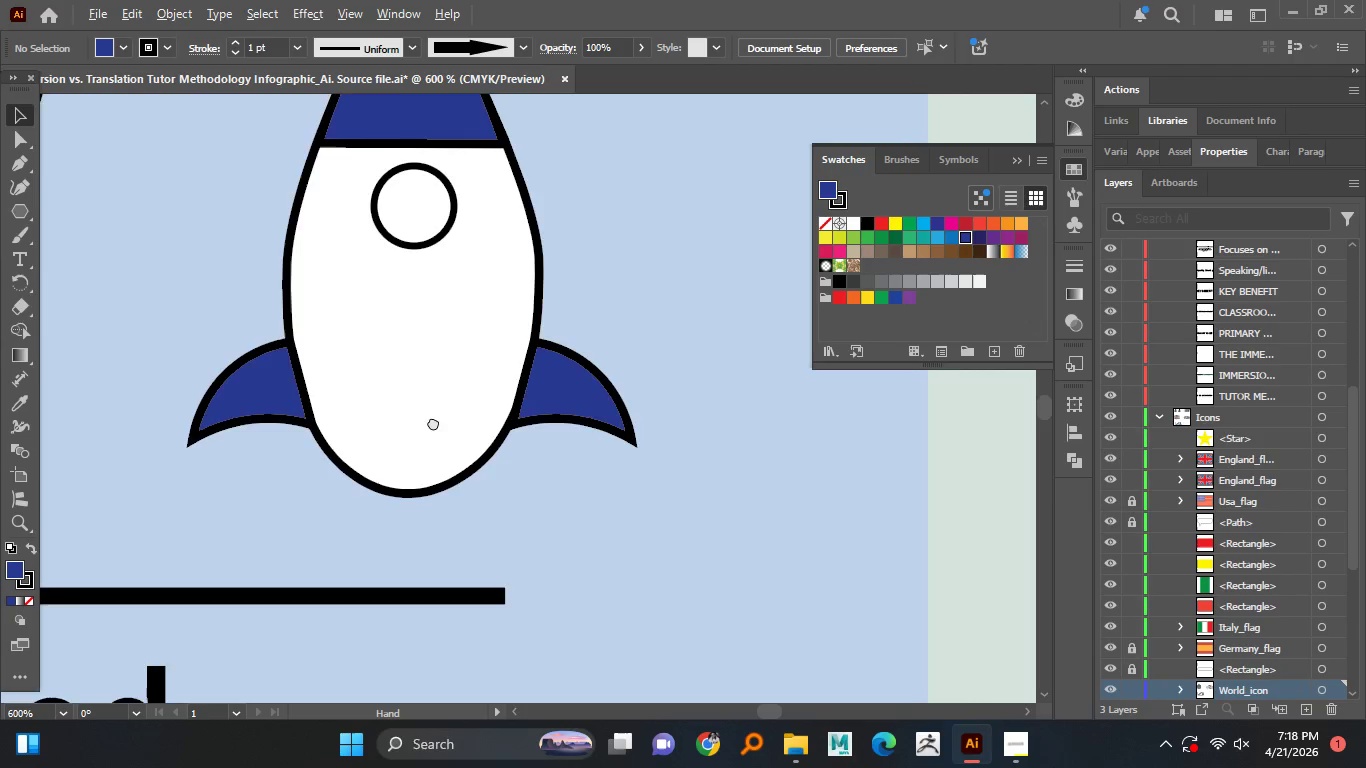 
hold_key(key=AltLeft, duration=1.42)
scroll: coordinate [419, 442], scroll_direction: up, amount: 1.0
 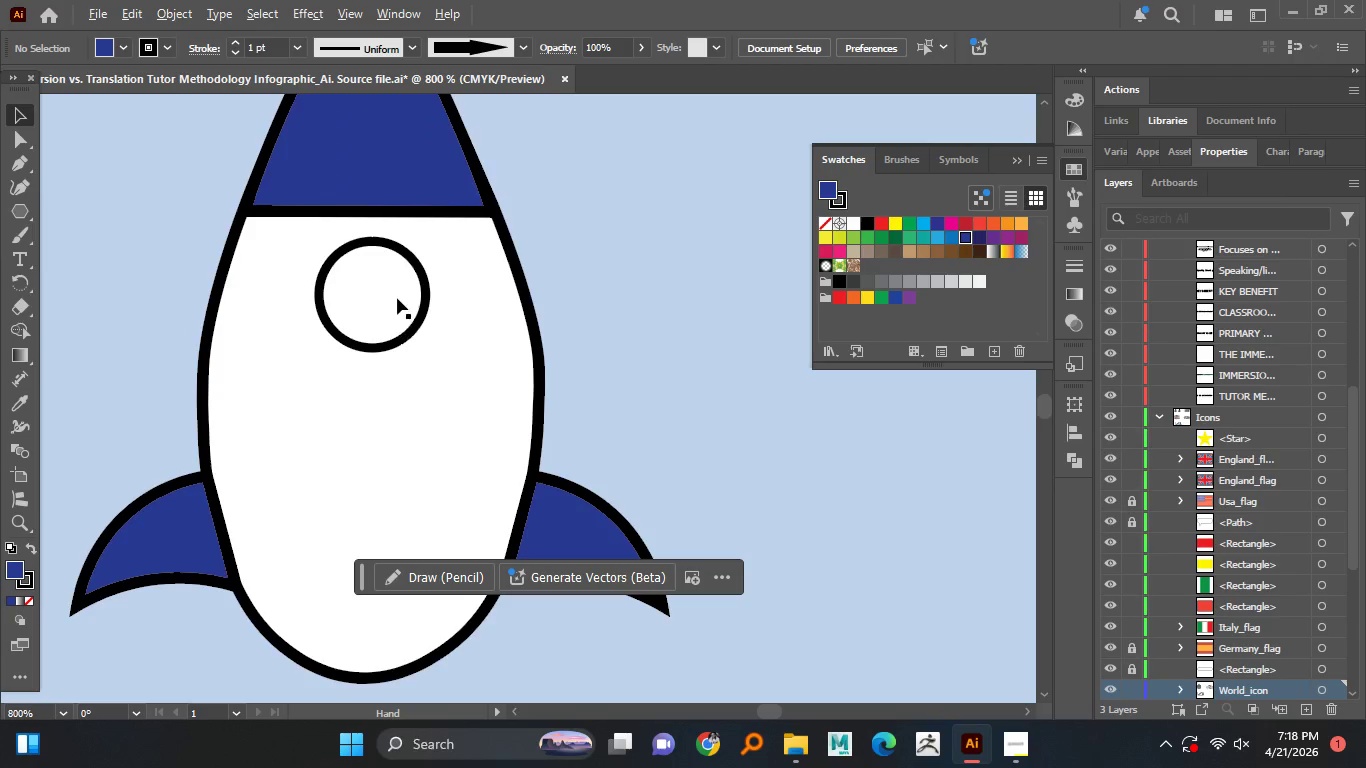 
left_click([397, 298])
 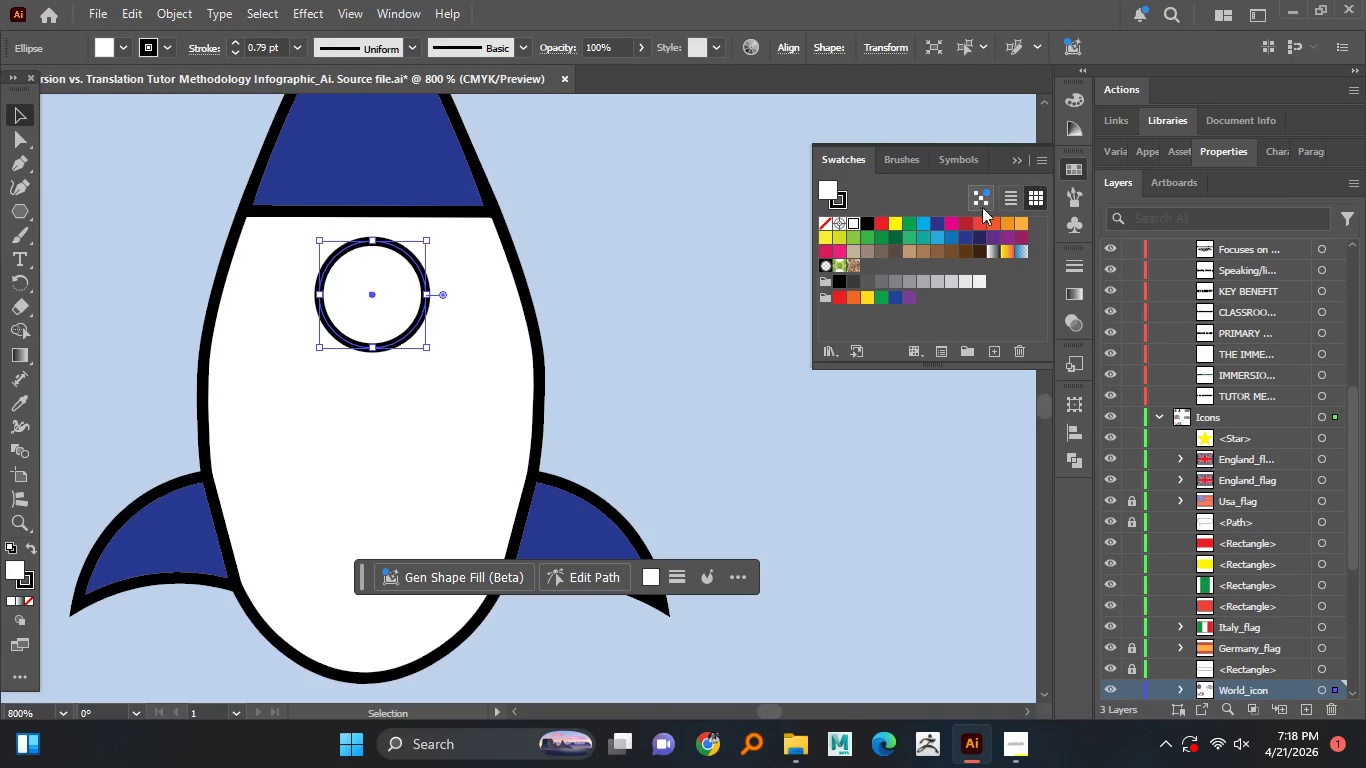 
left_click([938, 239])
 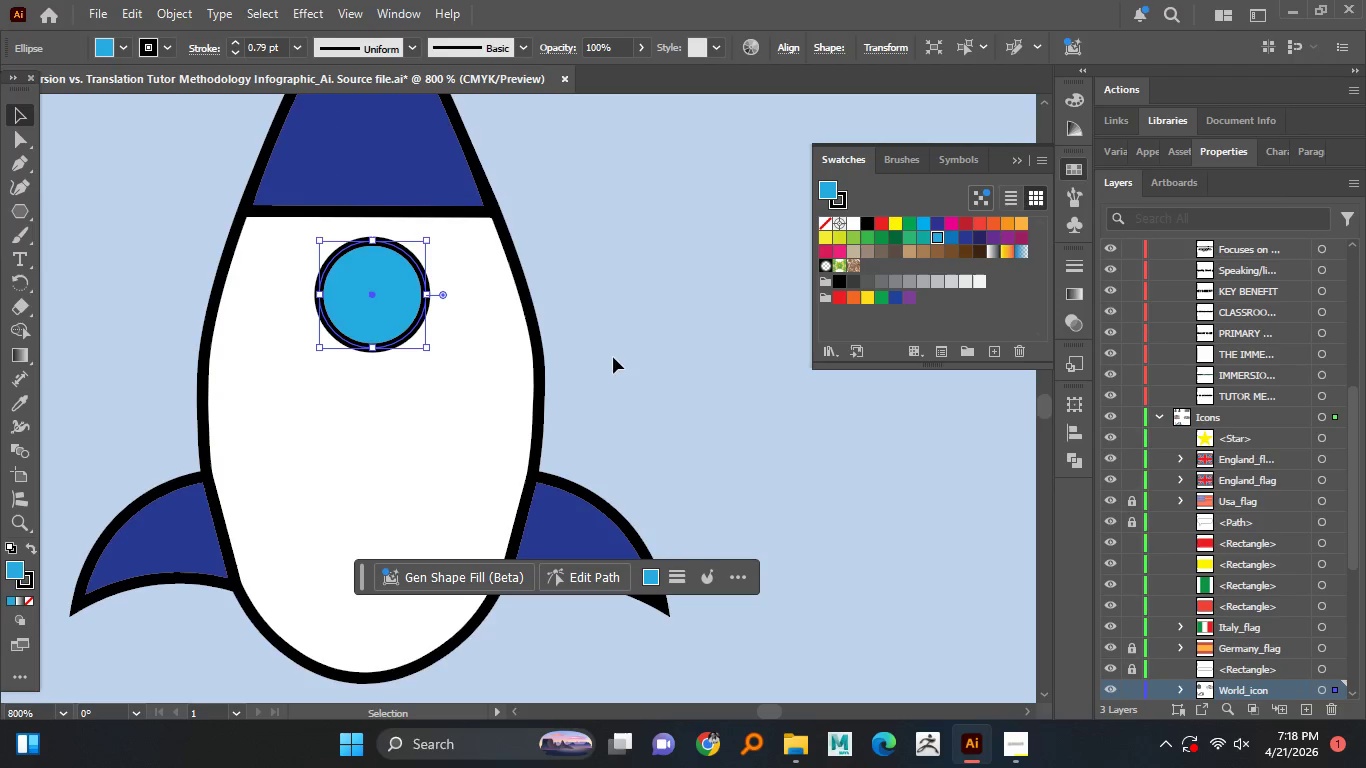 
left_click([621, 309])
 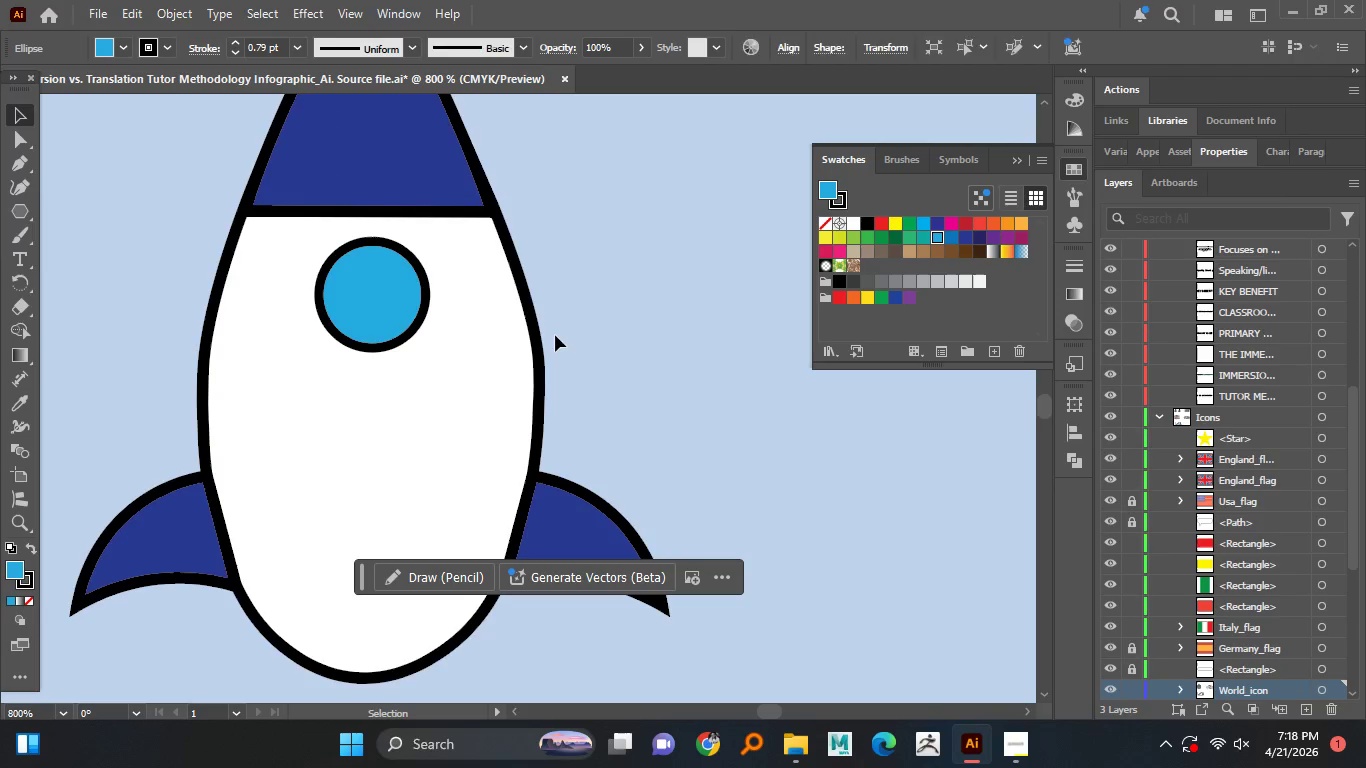 
hold_key(key=AltLeft, duration=1.52)
 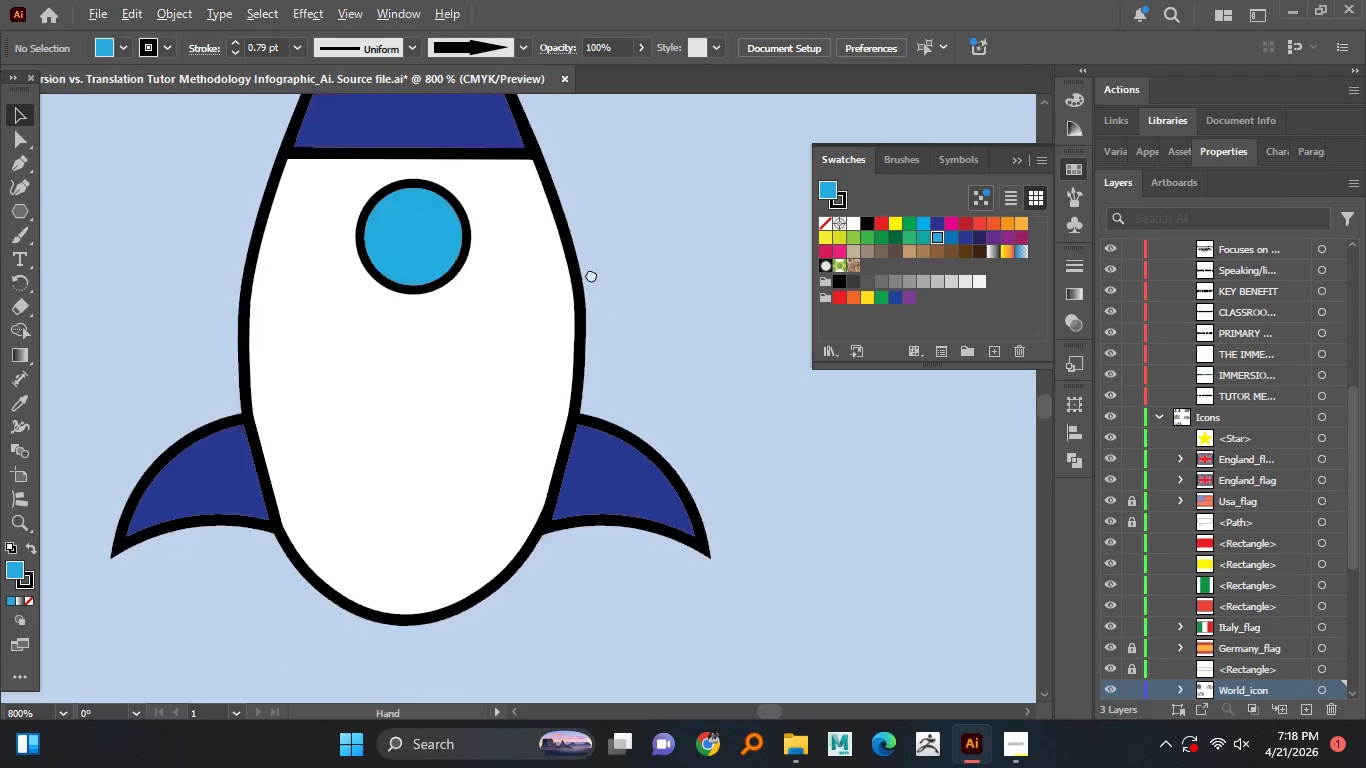 
hold_key(key=AltLeft, duration=1.5)
 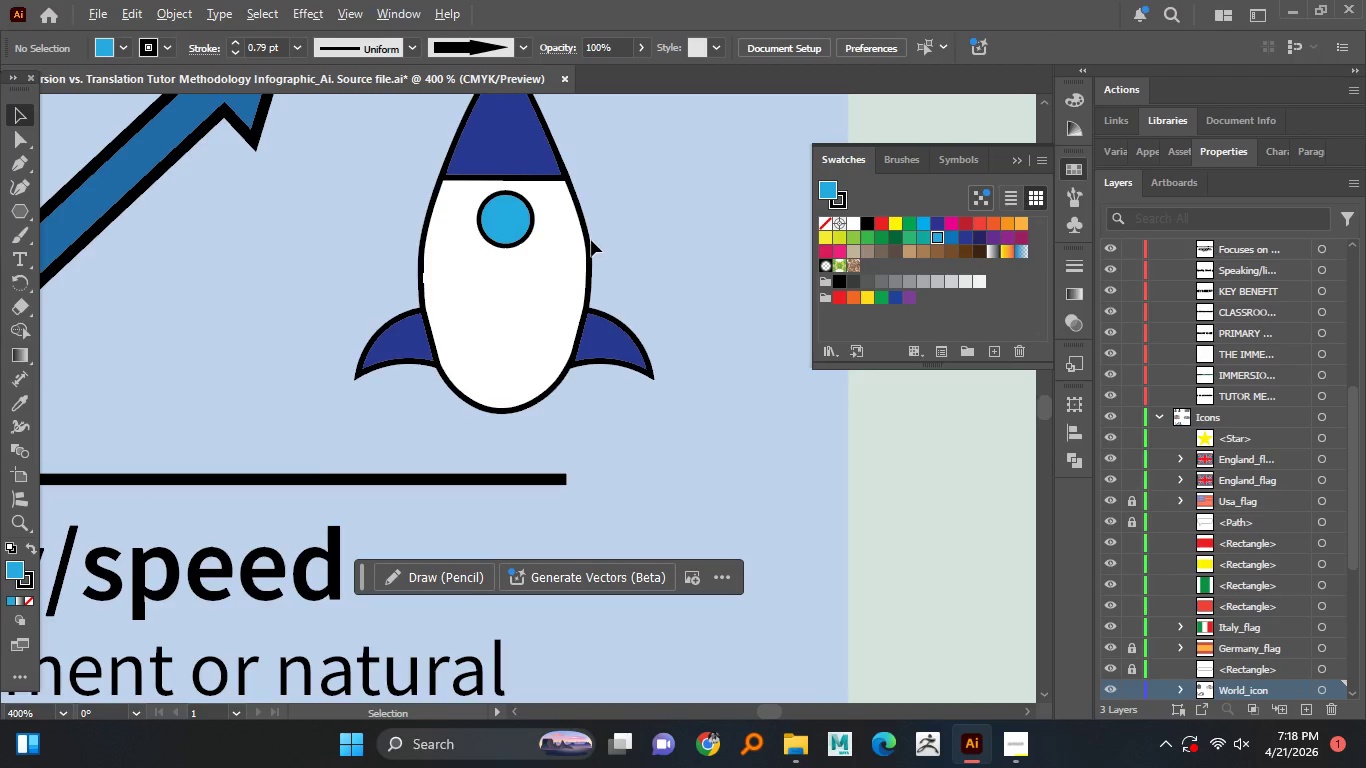 
hold_key(key=AltLeft, duration=1.5)
scroll: coordinate [592, 238], scroll_direction: down, amount: 2.0
 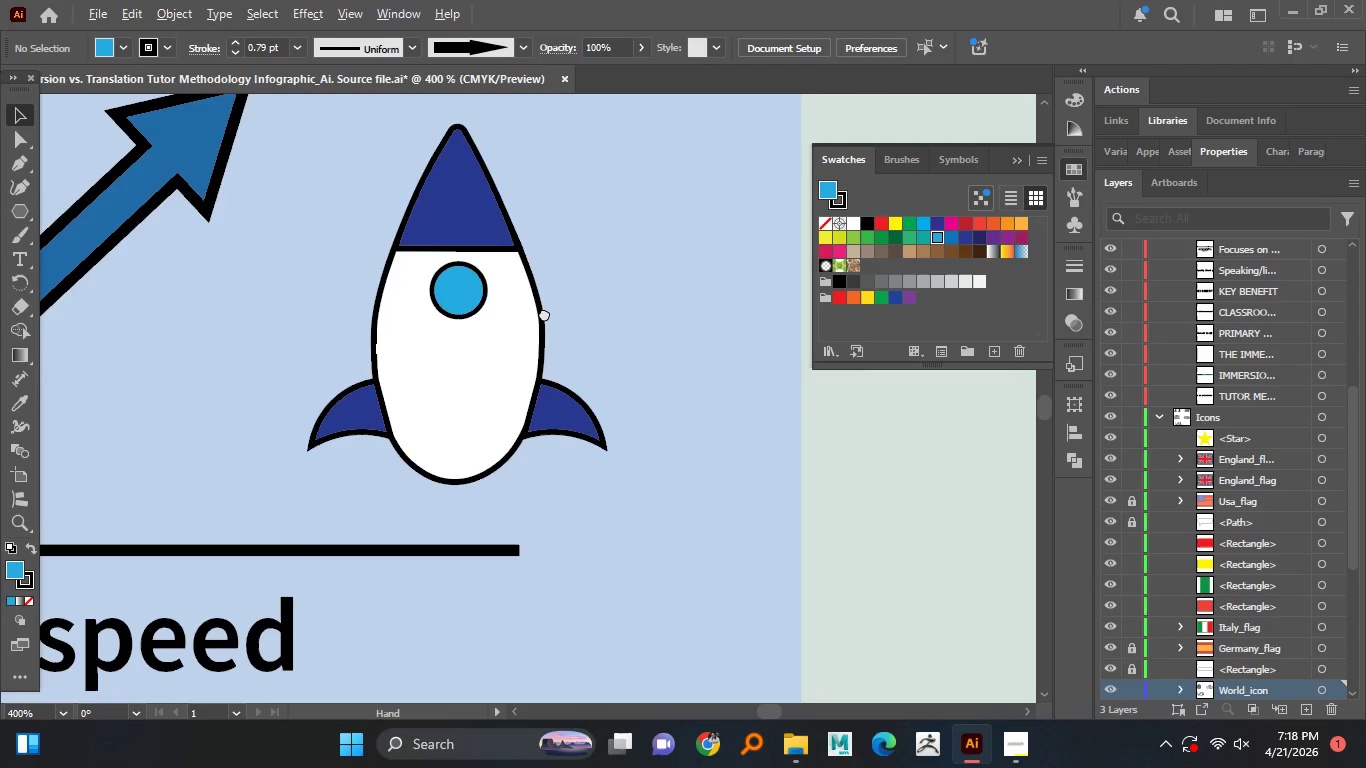 
hold_key(key=AltLeft, duration=1.52)
 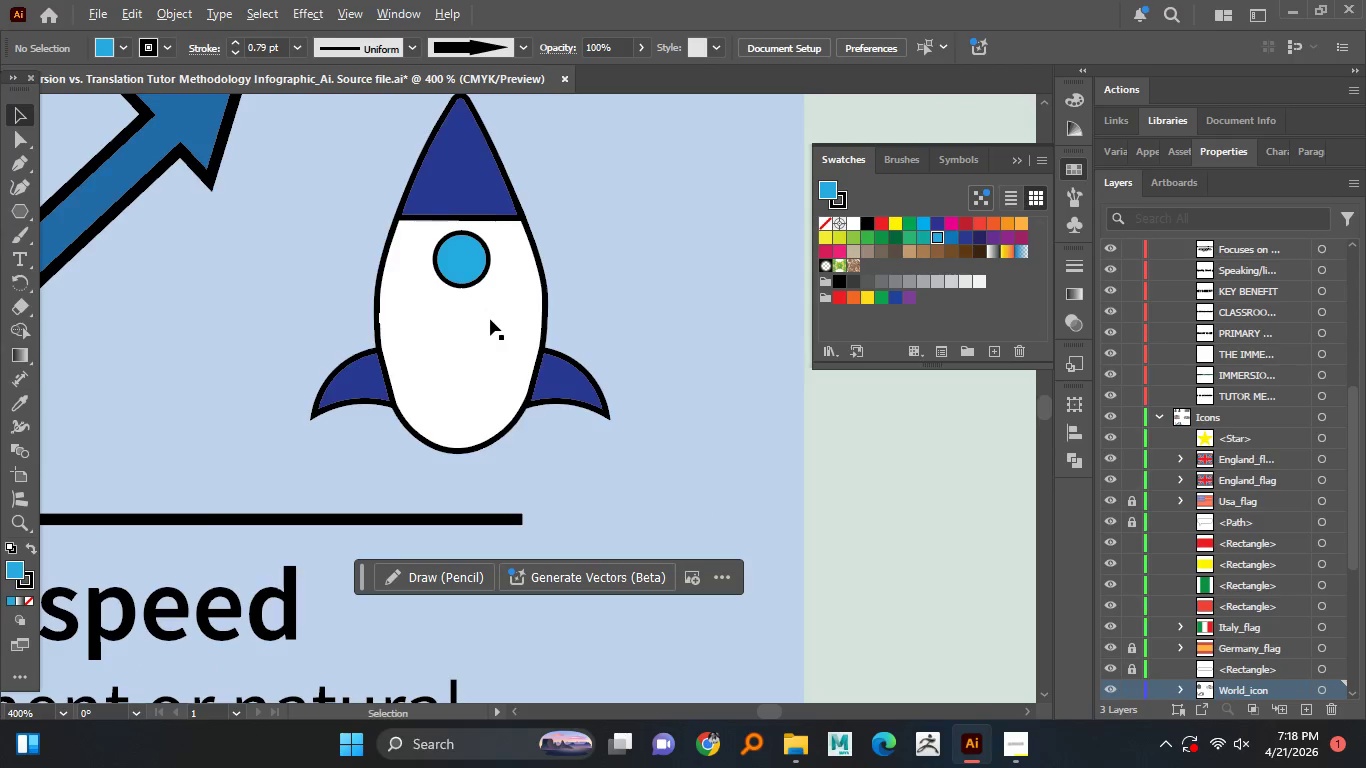 
key(Alt+AltLeft)
 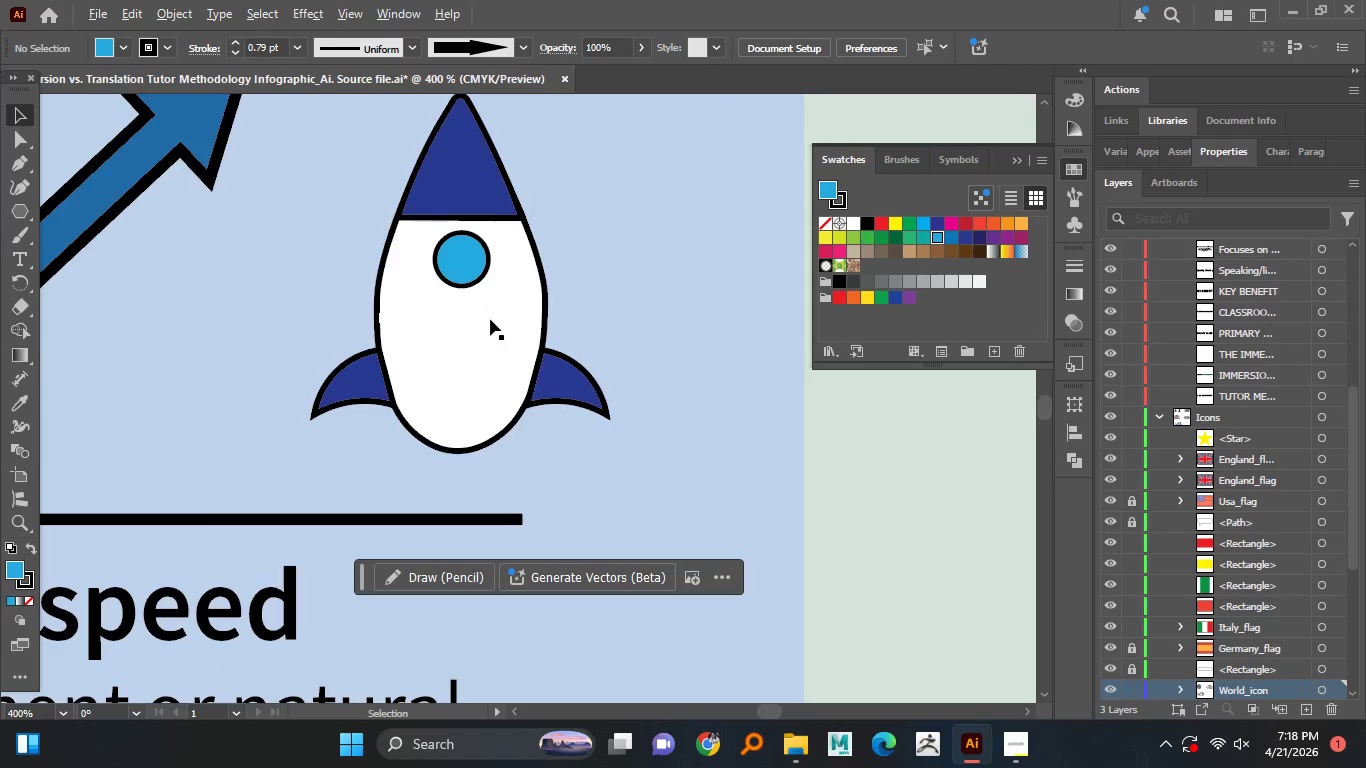 
key(Alt+AltLeft)
 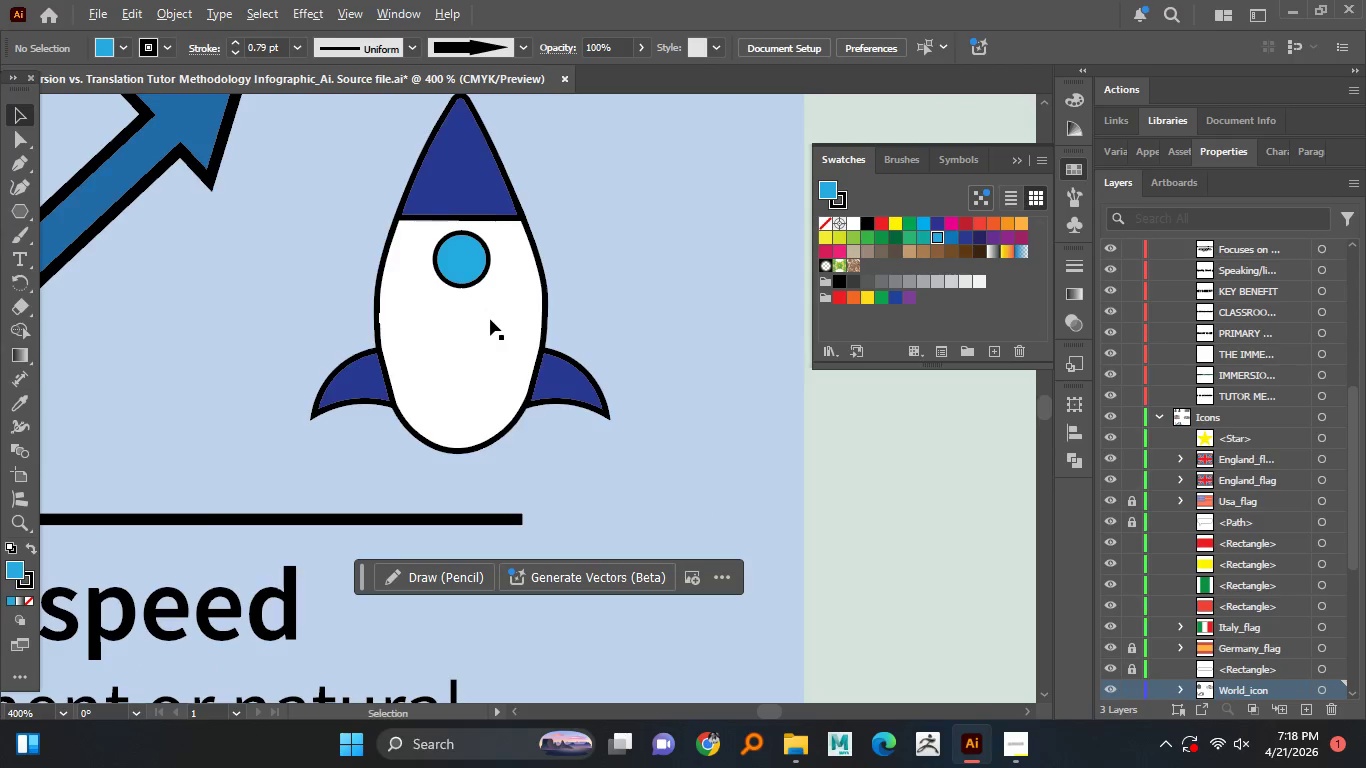 
key(Alt+AltLeft)
 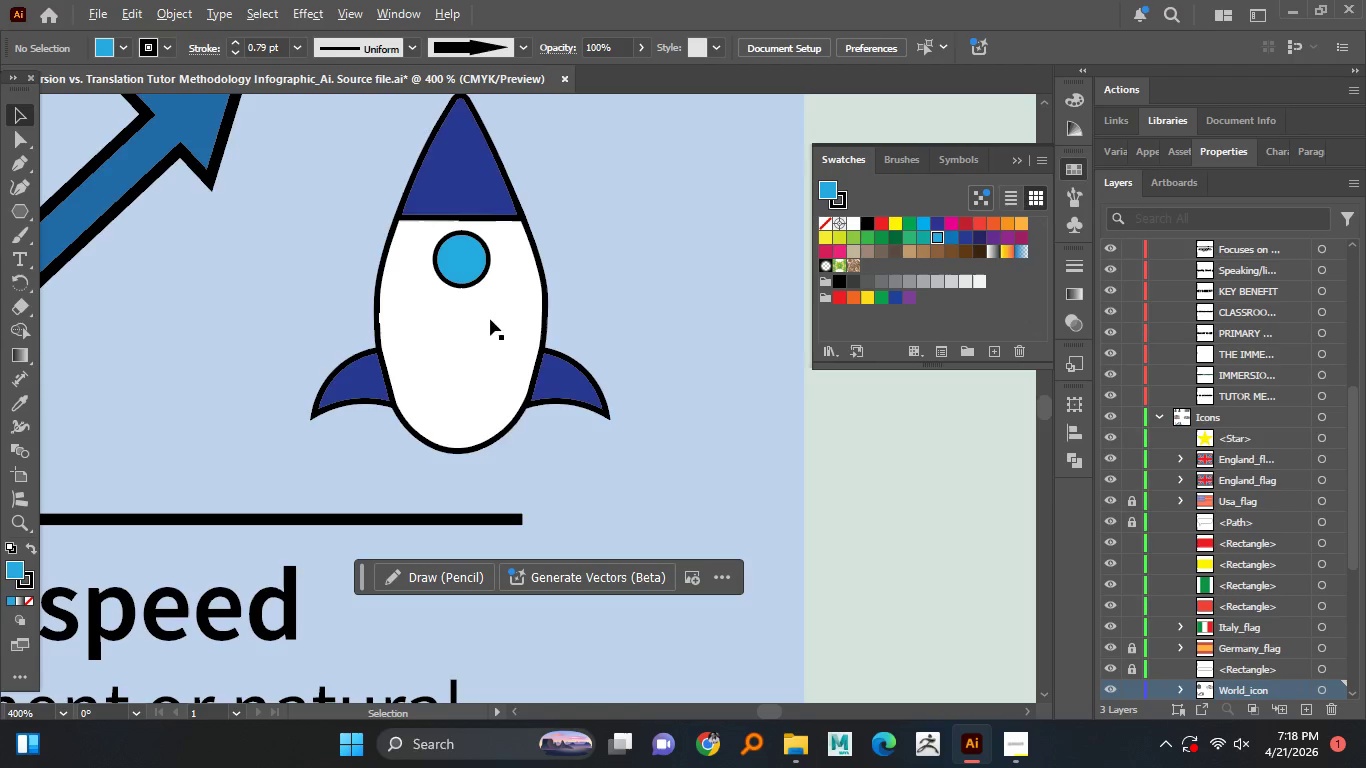 
key(Alt+AltLeft)
 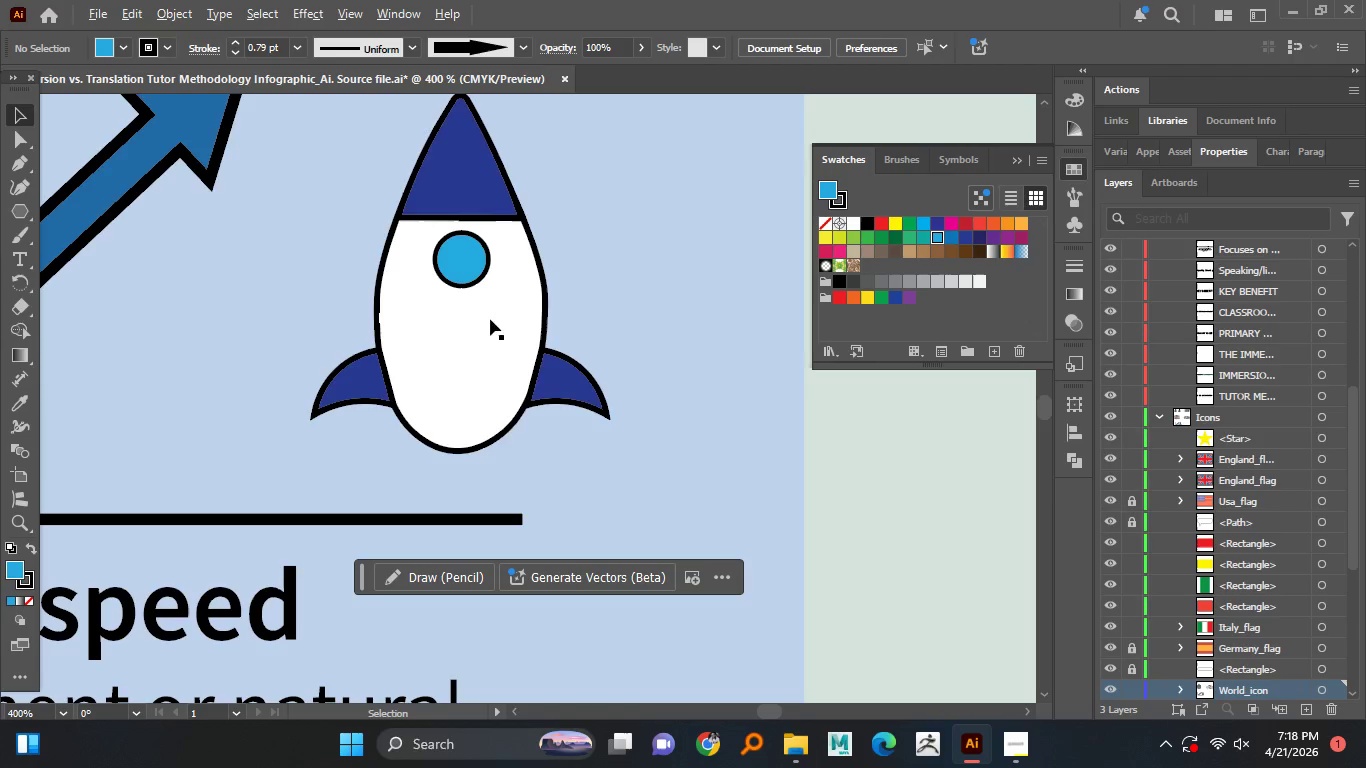 
key(Alt+AltLeft)
 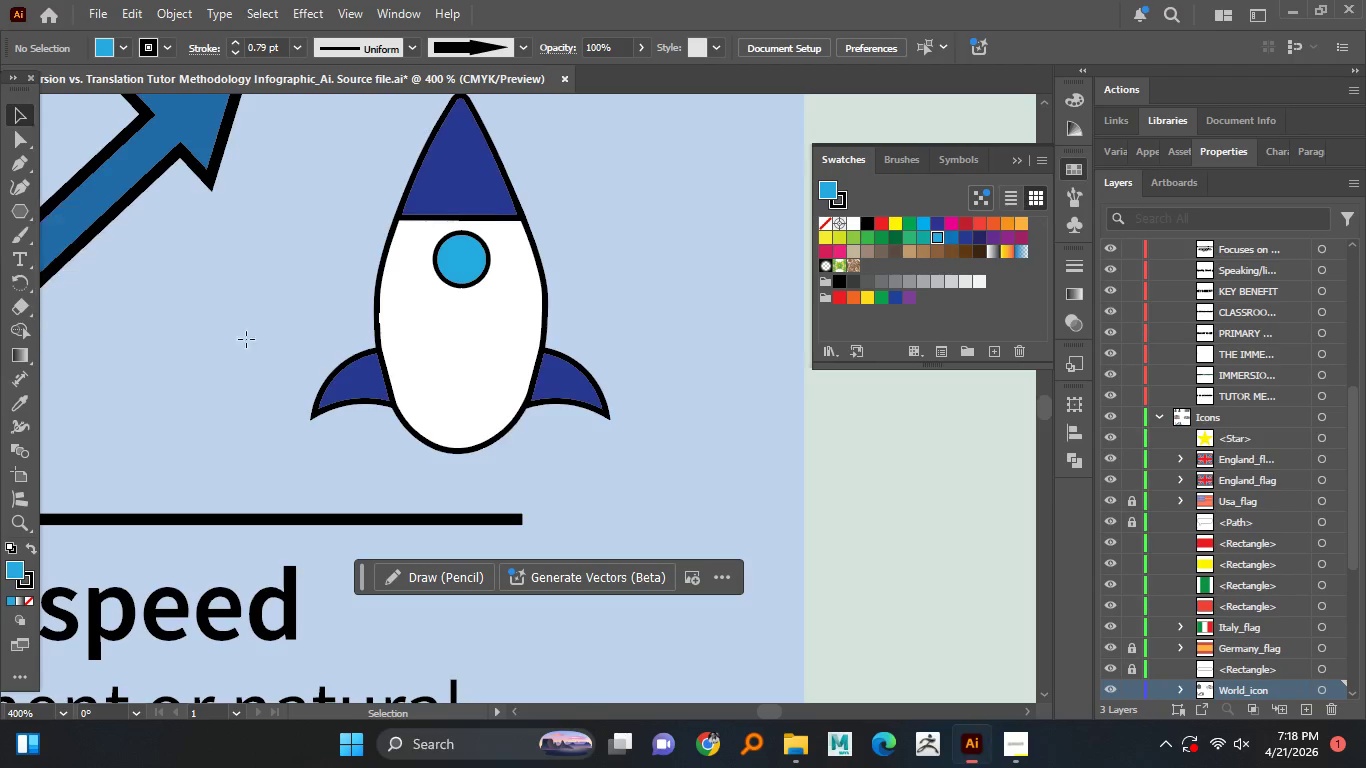 
left_click_drag(start_coordinate=[400, 421], to_coordinate=[515, 465])
 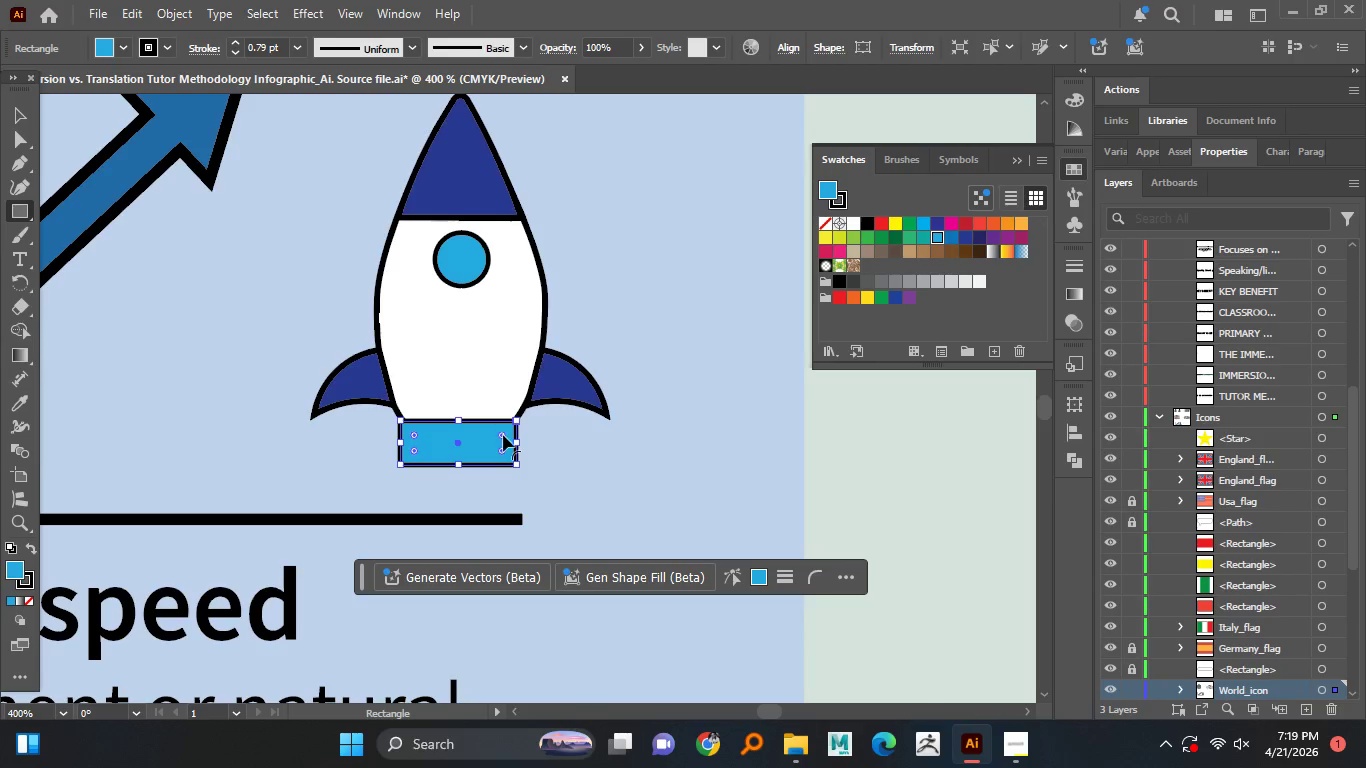 
left_click_drag(start_coordinate=[501, 436], to_coordinate=[495, 426])
 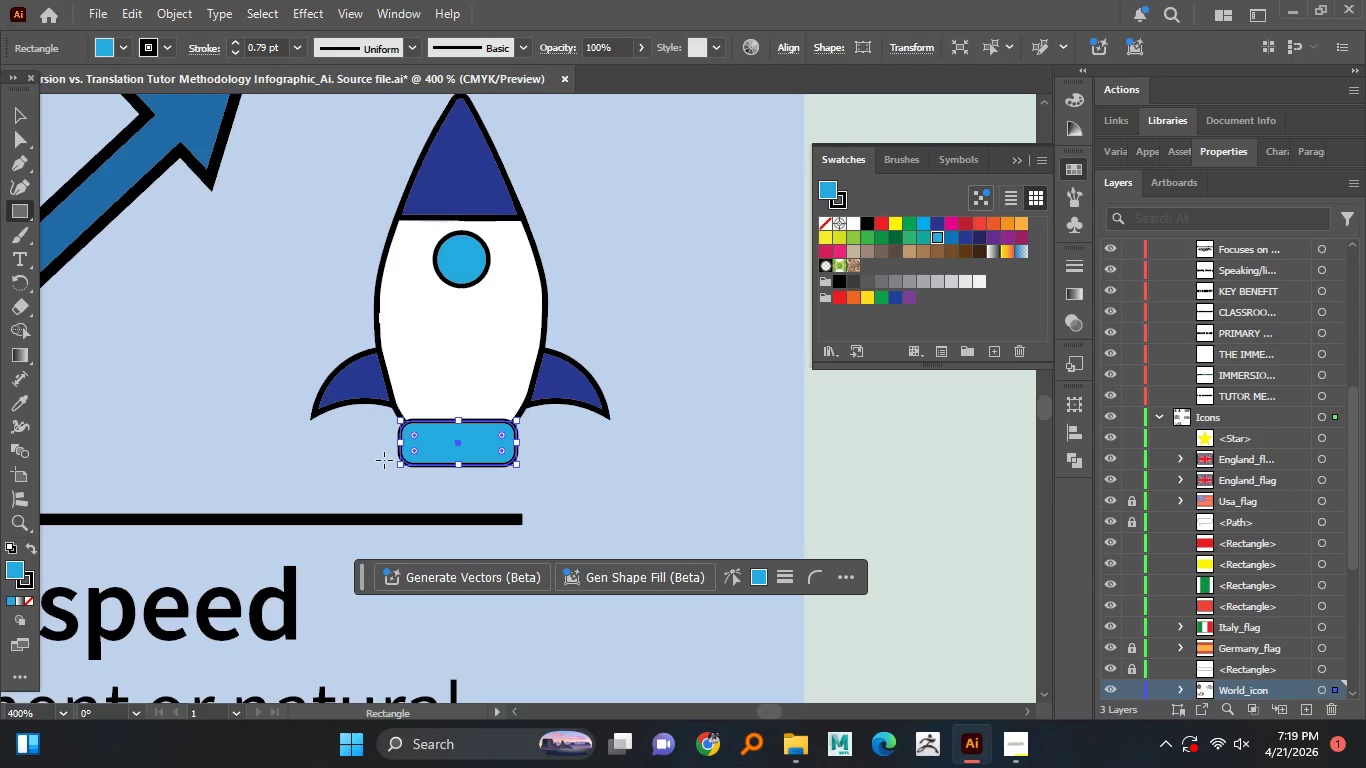 
key(Control+Z)
 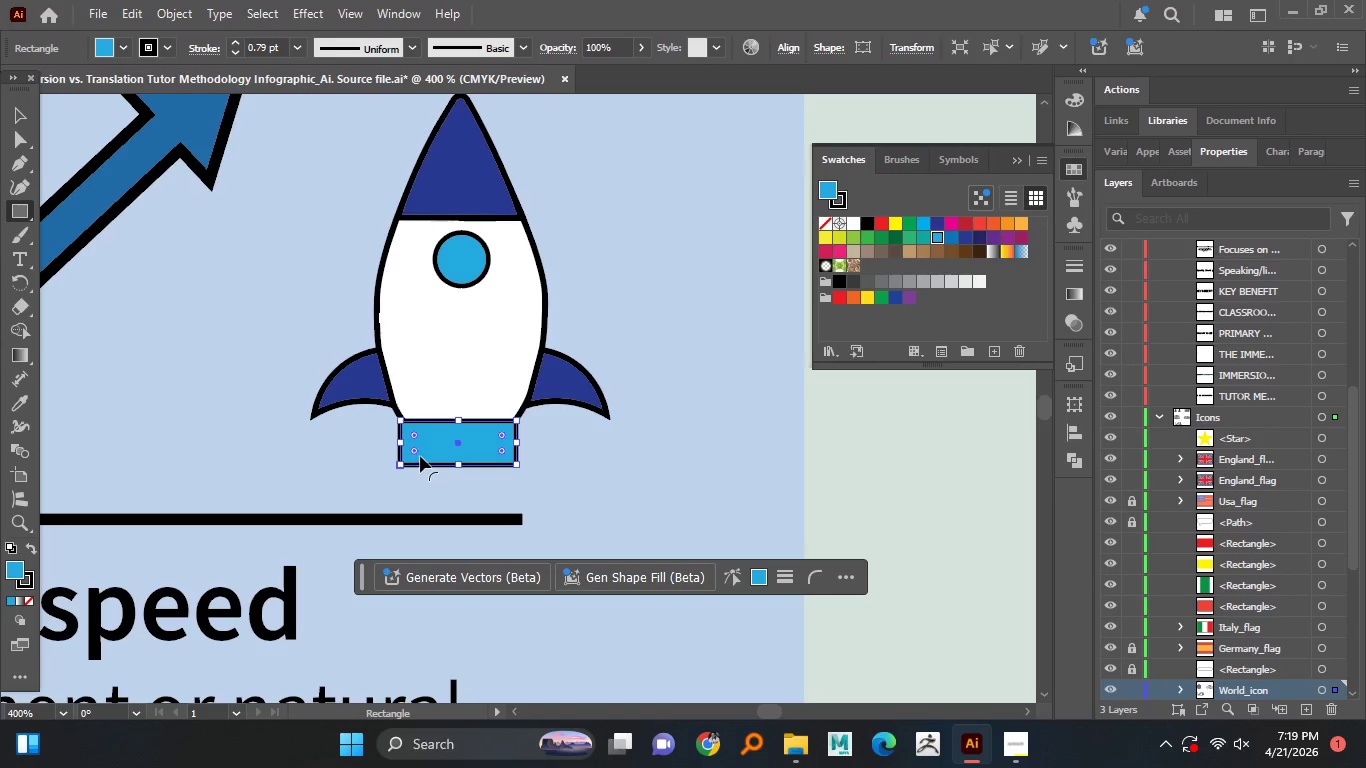 
hold_key(key=AltLeft, duration=0.48)
scroll: coordinate [420, 456], scroll_direction: up, amount: 2.0
 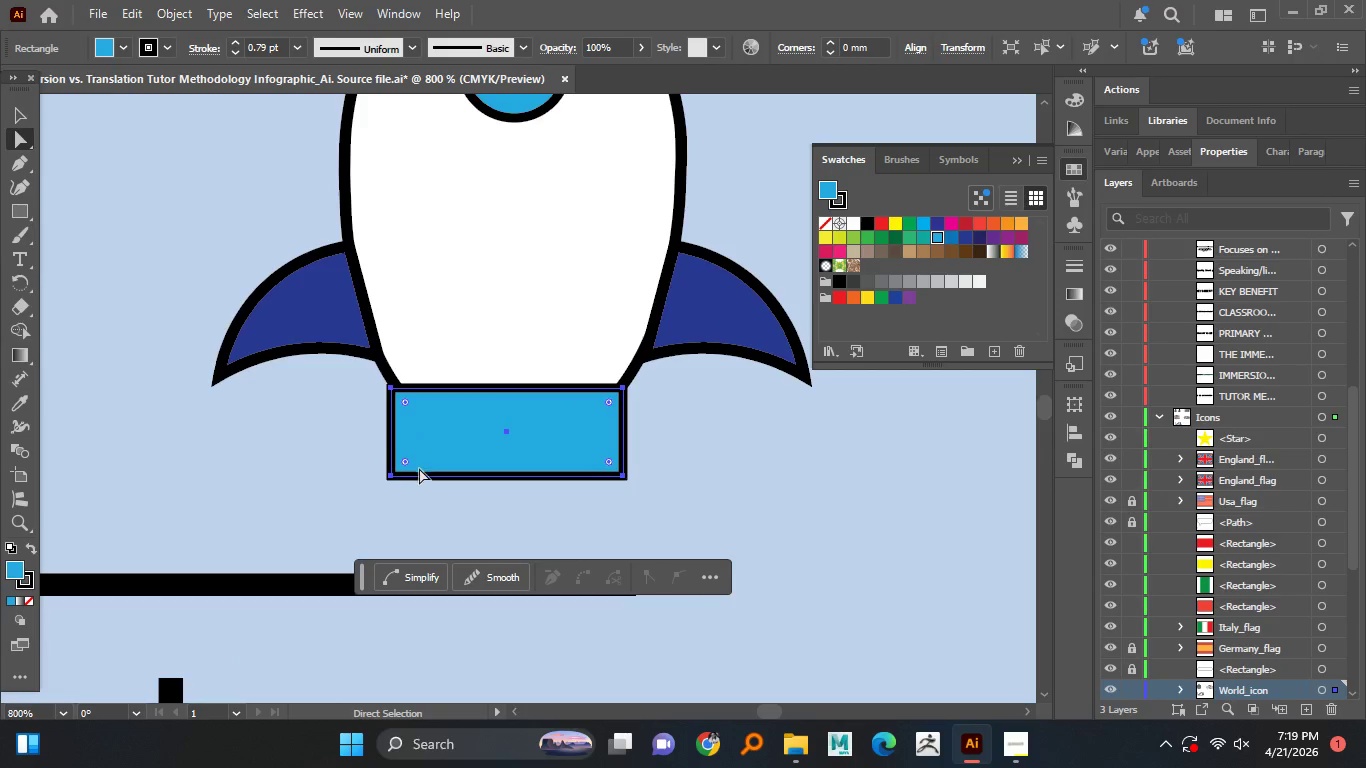 
left_click_drag(start_coordinate=[394, 478], to_coordinate=[412, 478])
 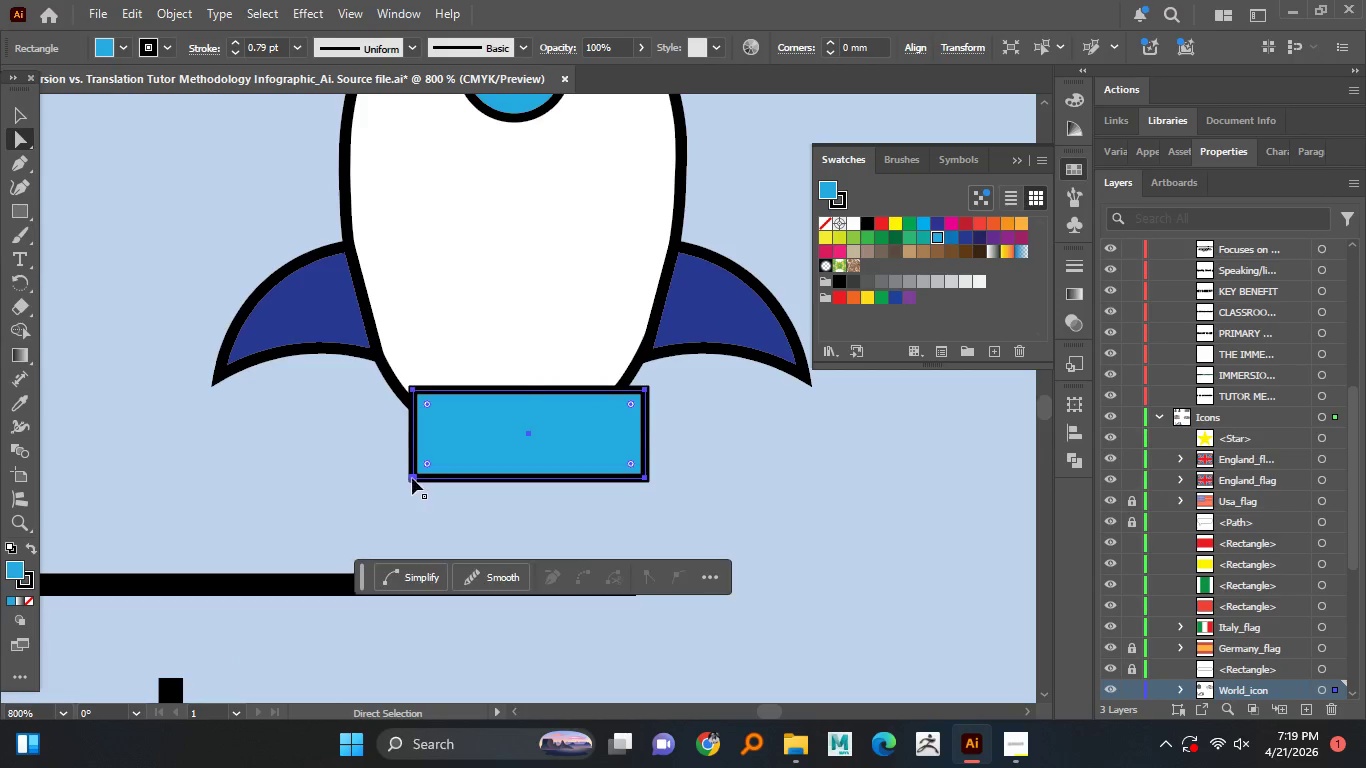 
key(Control+Z)
 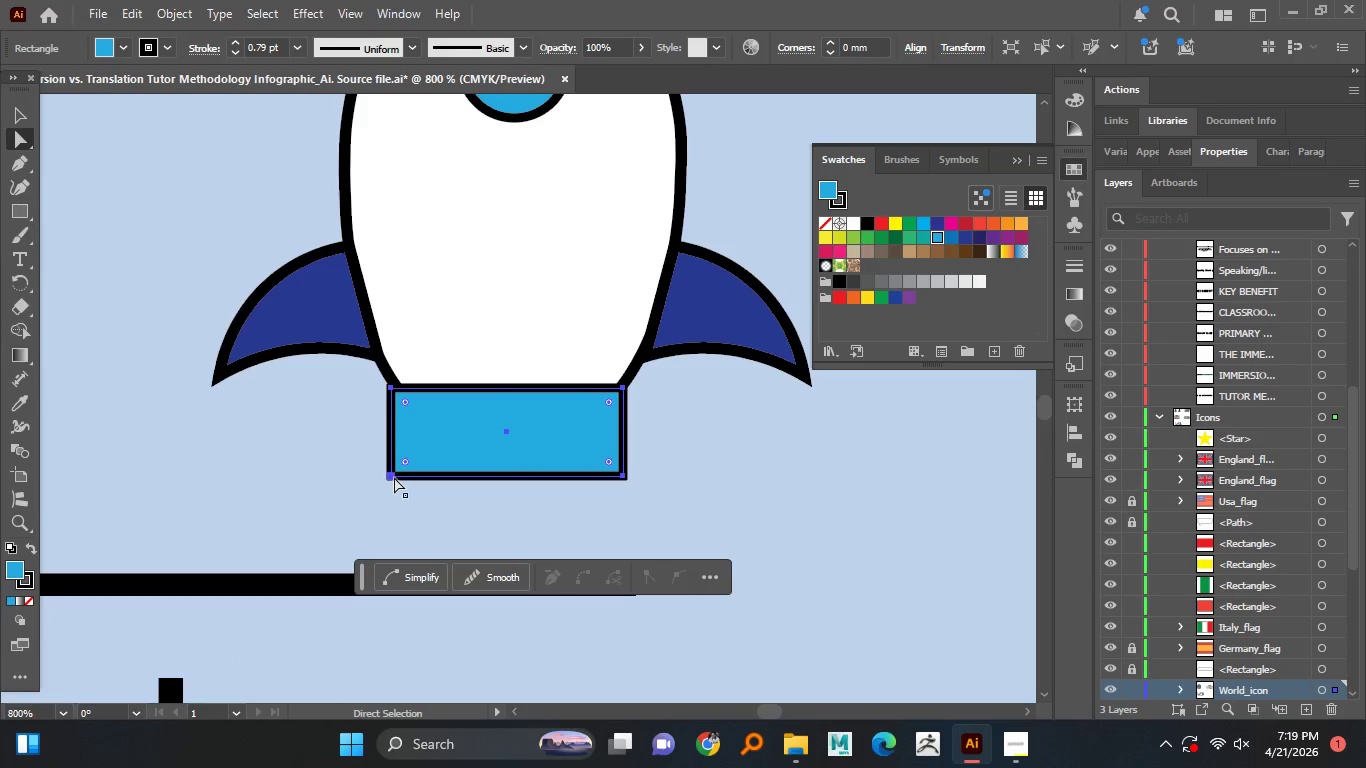 
left_click([394, 477])
 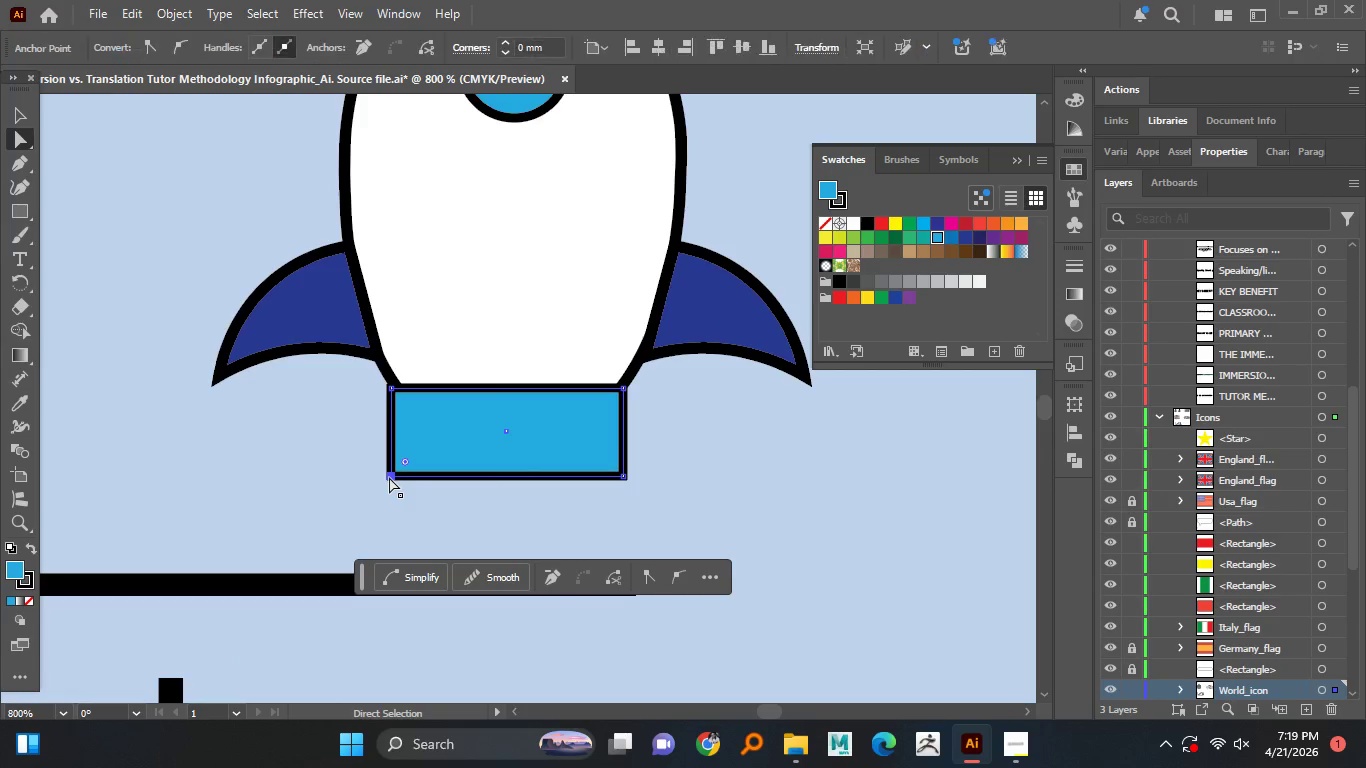 
left_click_drag(start_coordinate=[389, 477], to_coordinate=[420, 480])
 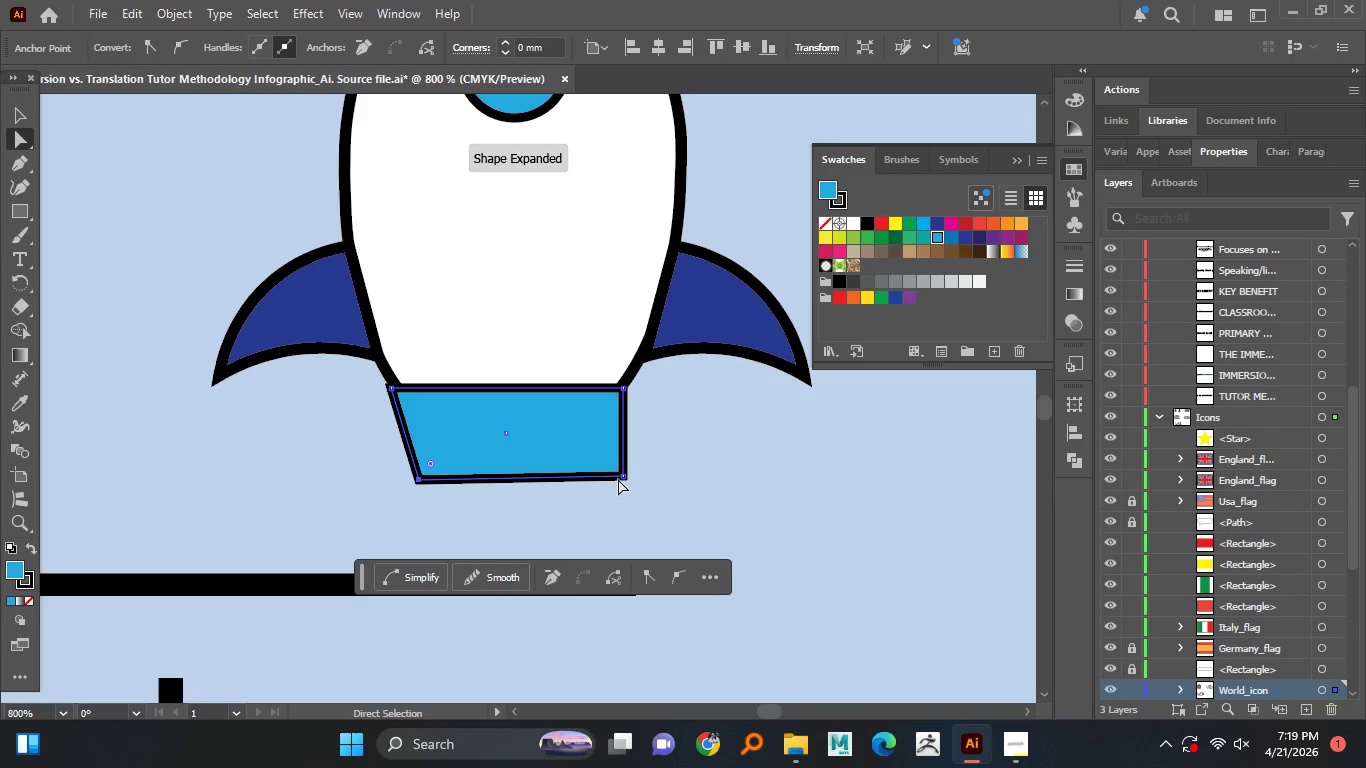 
left_click([626, 479])
 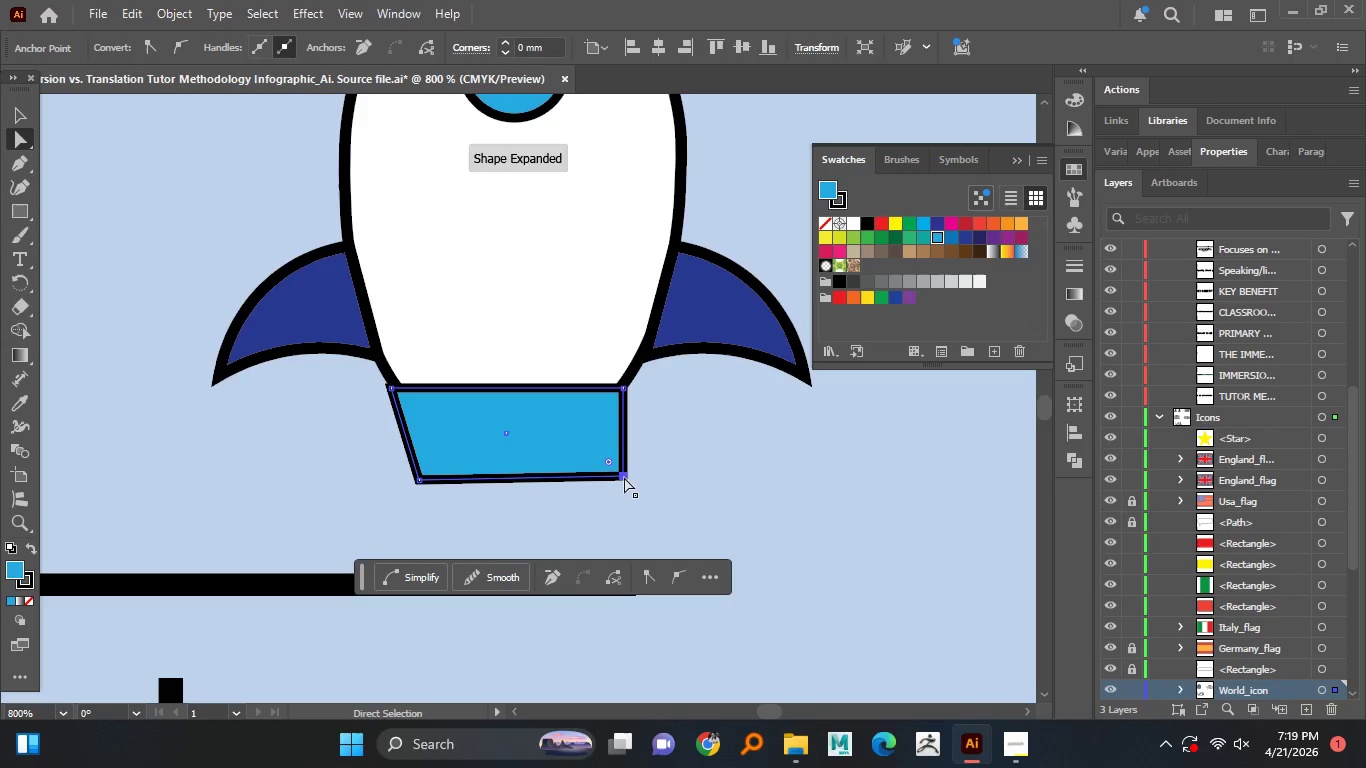 
left_click_drag(start_coordinate=[626, 477], to_coordinate=[596, 478])
 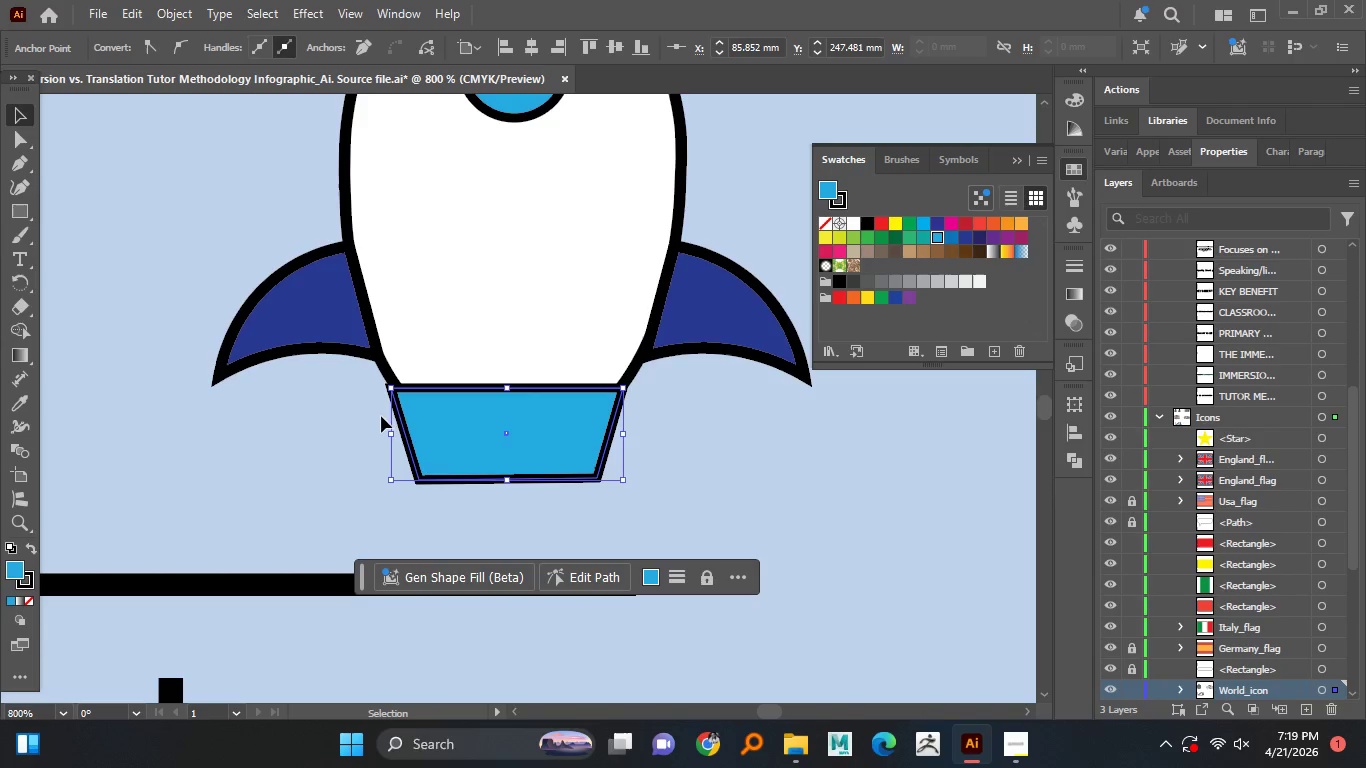 
left_click([417, 416])
 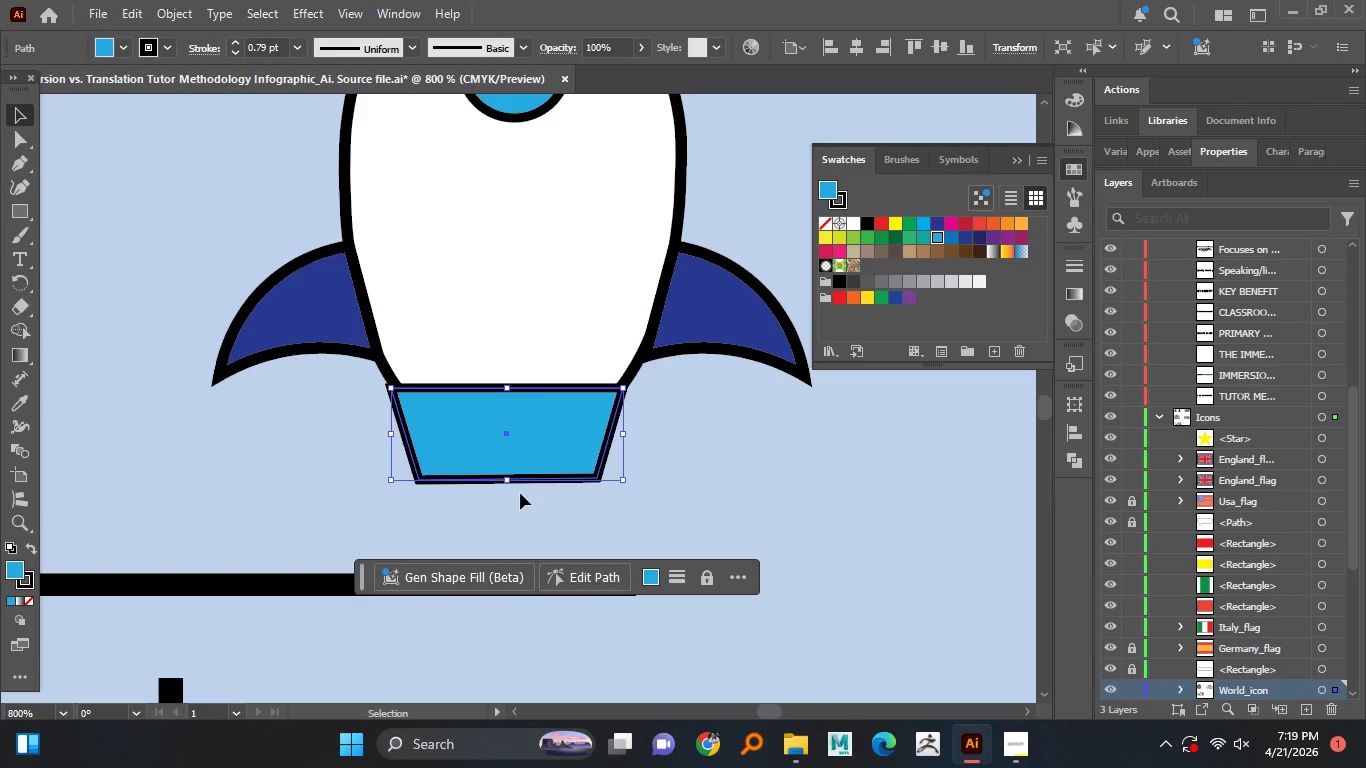 
hold_key(key=AltLeft, duration=1.17)
scroll: coordinate [491, 434], scroll_direction: up, amount: 2.0
 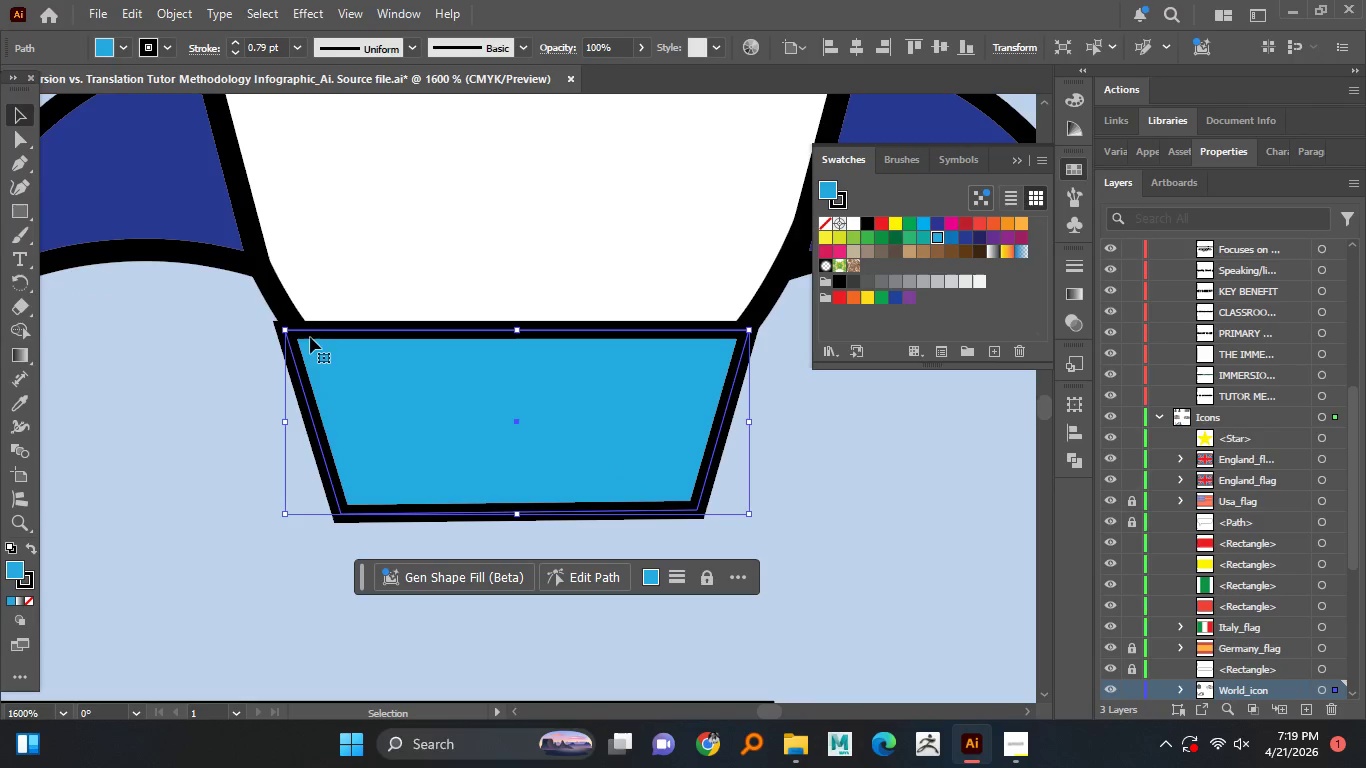 
left_click([336, 323])
 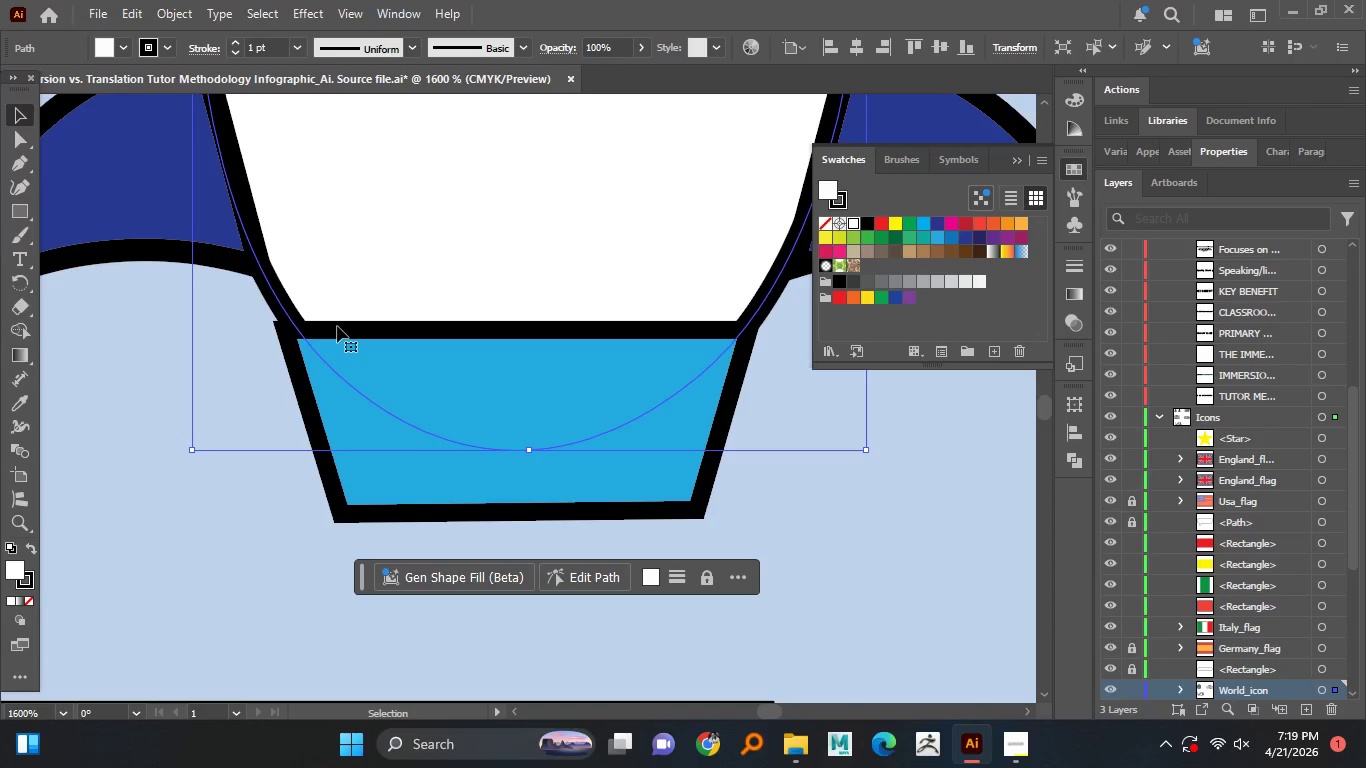 
left_click([337, 328])
 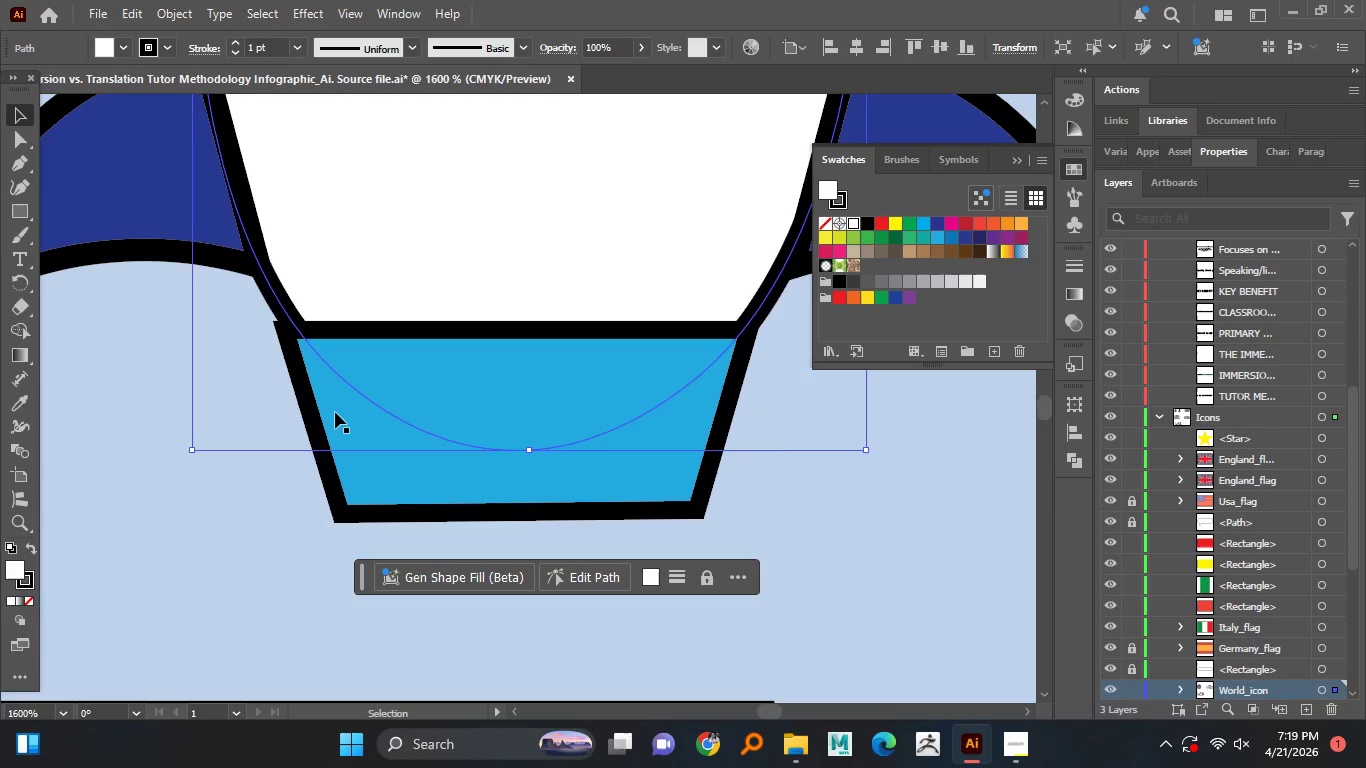 
left_click([335, 412])
 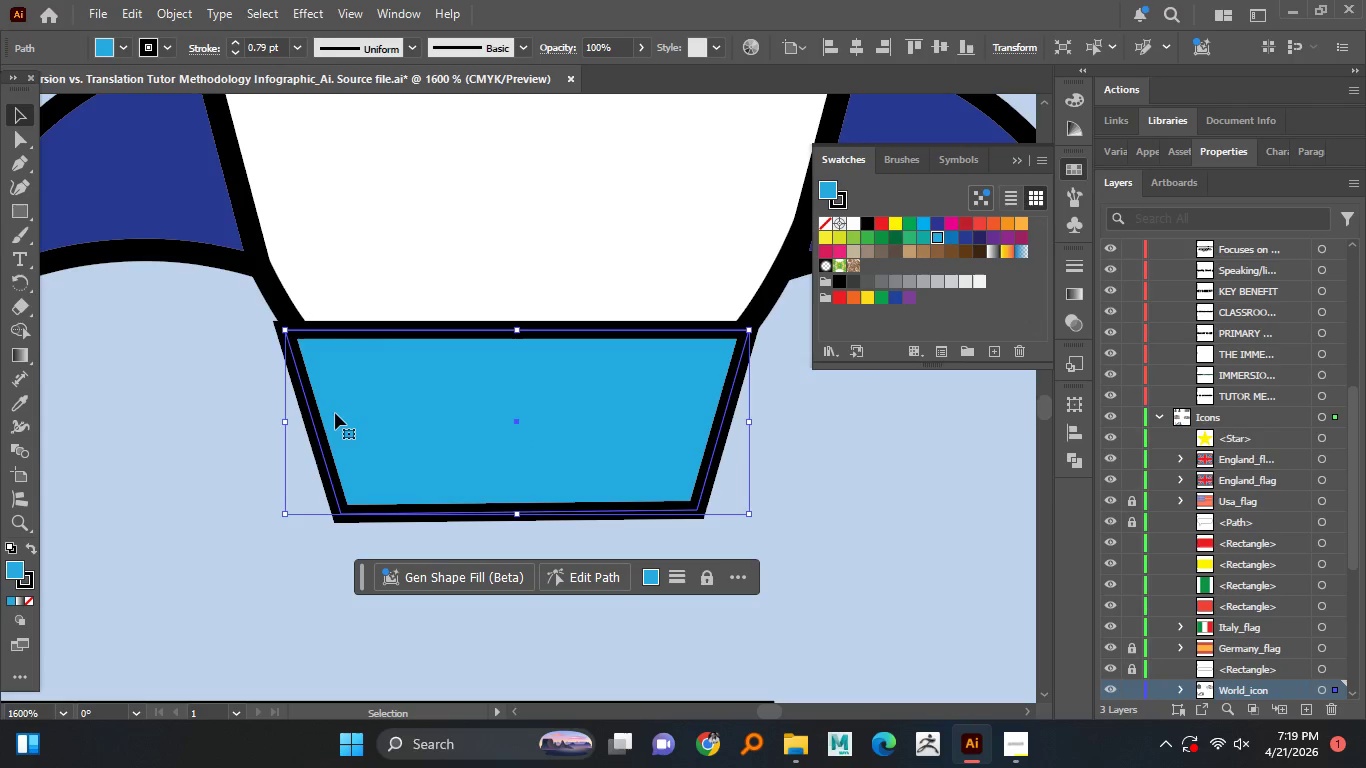 
hold_key(key=AltLeft, duration=0.58)
 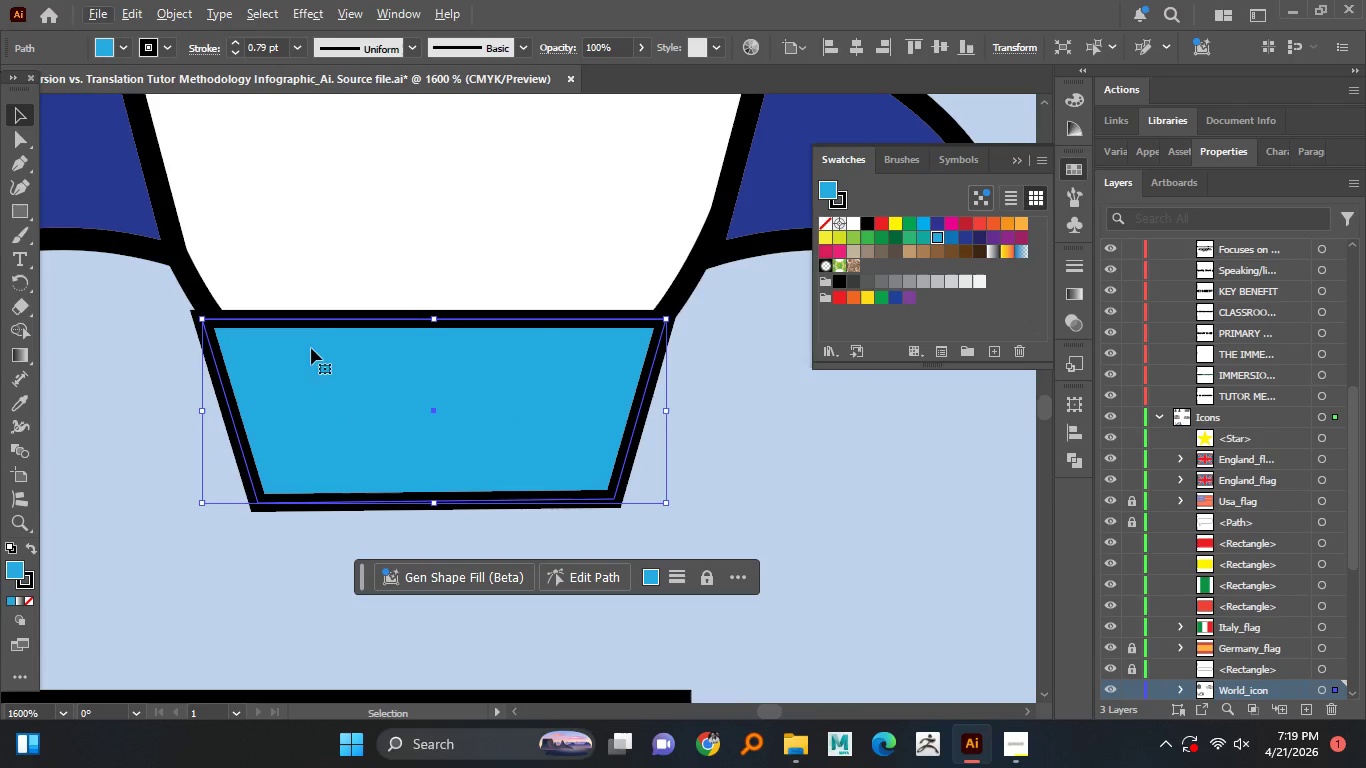 
left_click_drag(start_coordinate=[305, 321], to_coordinate=[308, 304])
 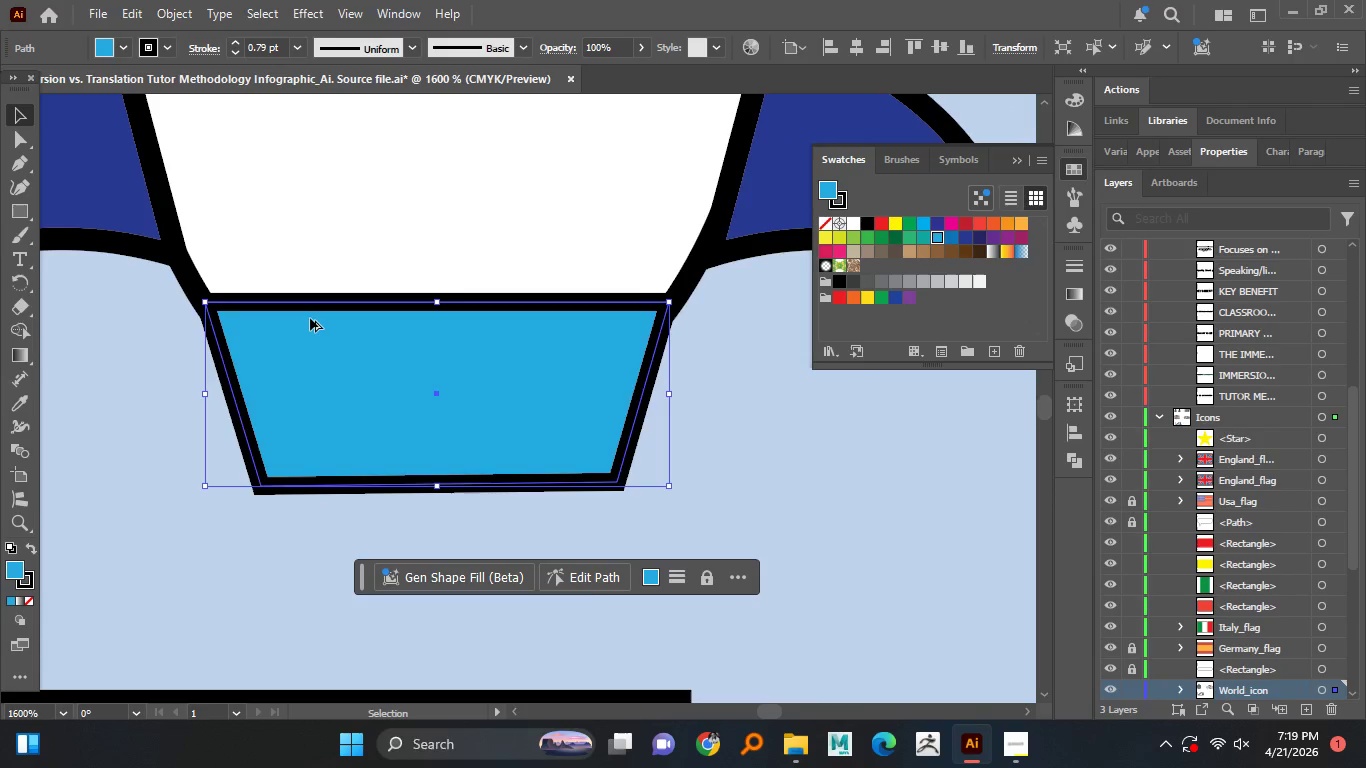 
hold_key(key=AltLeft, duration=0.7)
scroll: coordinate [310, 319], scroll_direction: down, amount: 2.0
 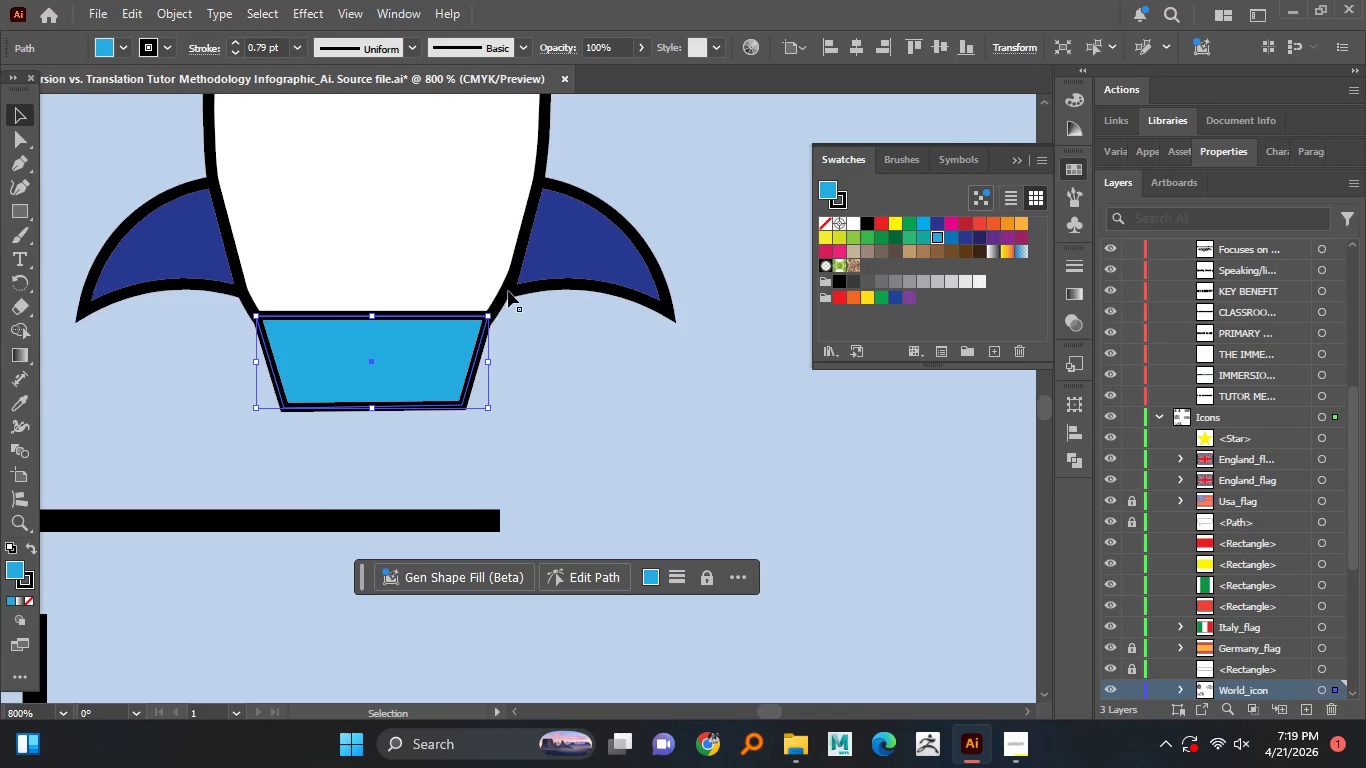 
hold_key(key=ShiftLeft, duration=1.03)
left_click([506, 281])
 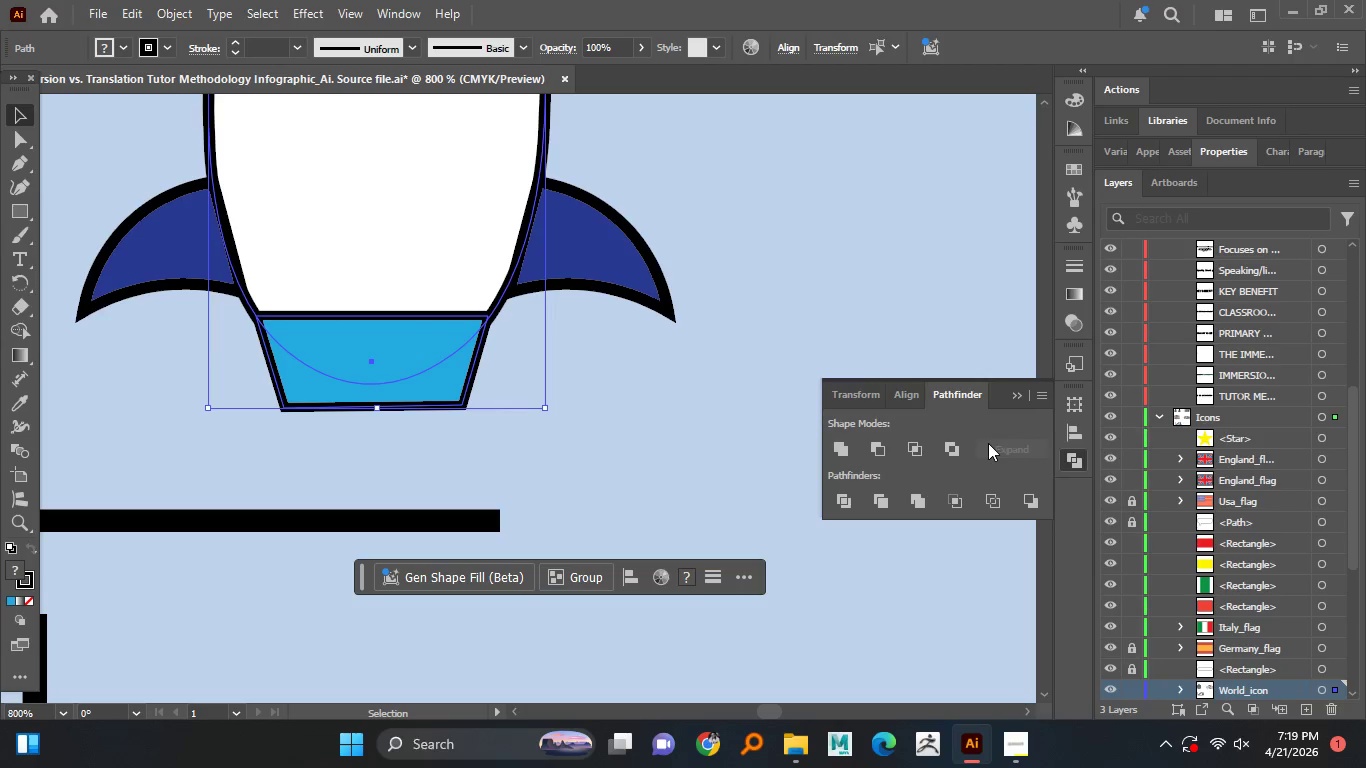 
left_click([843, 449])
 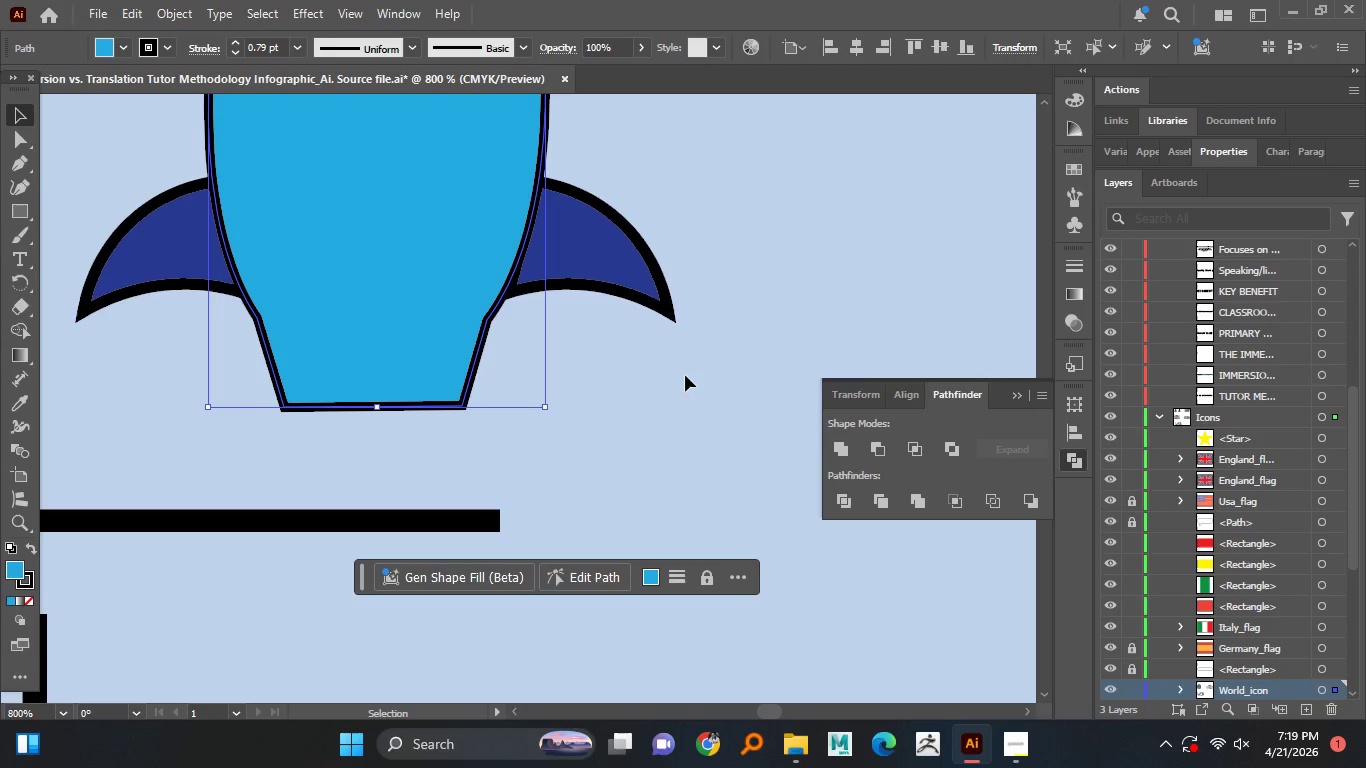 
hold_key(key=AltLeft, duration=0.66)
scroll: coordinate [702, 362], scroll_direction: down, amount: 3.0
 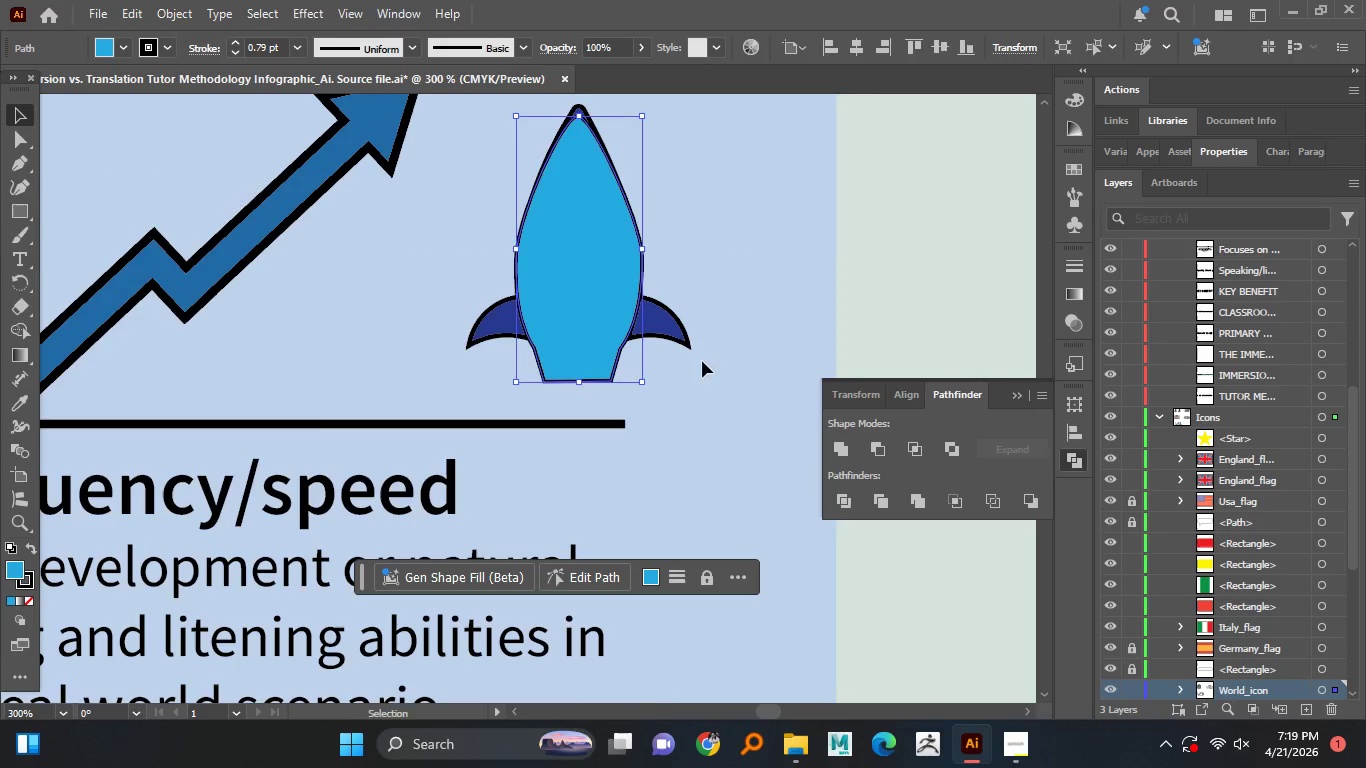 
key(Control+Z)
 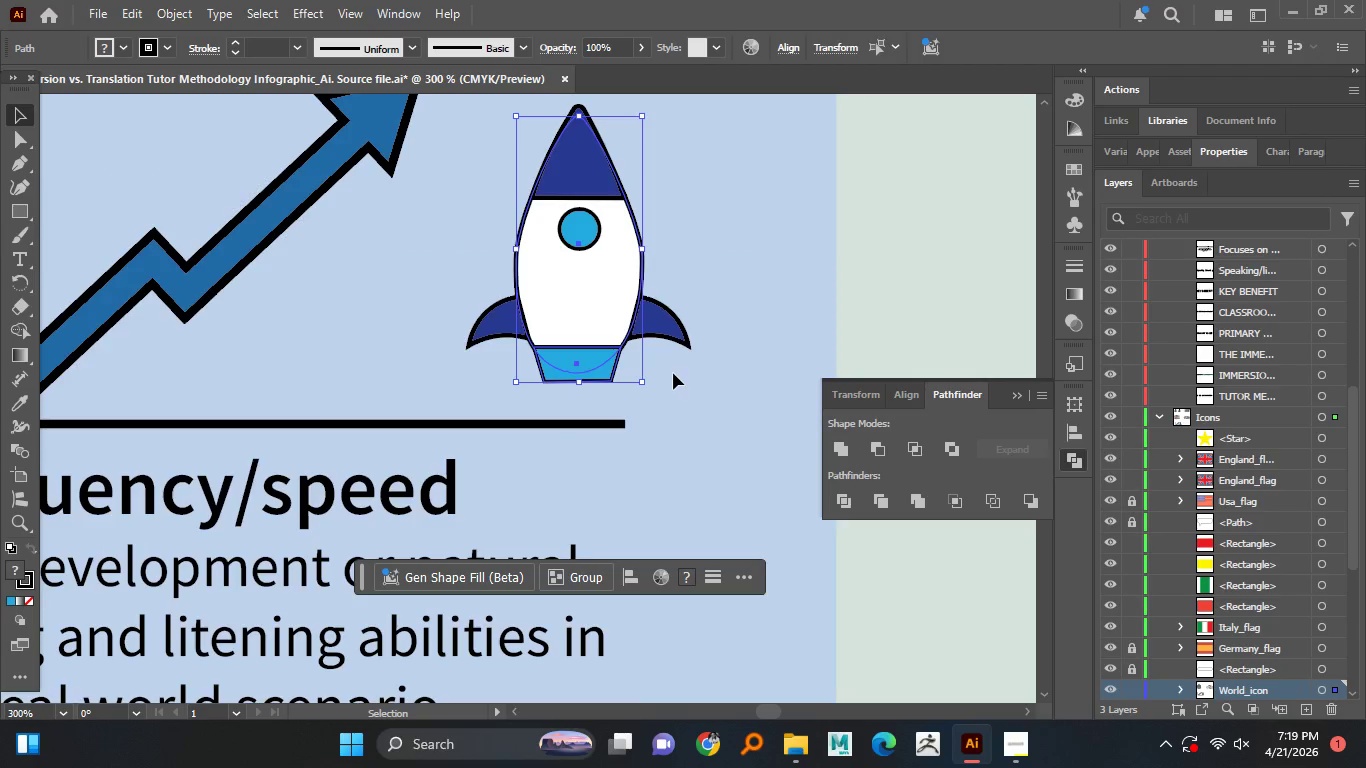 
hold_key(key=AltLeft, duration=0.91)
scroll: coordinate [683, 369], scroll_direction: up, amount: 2.0
 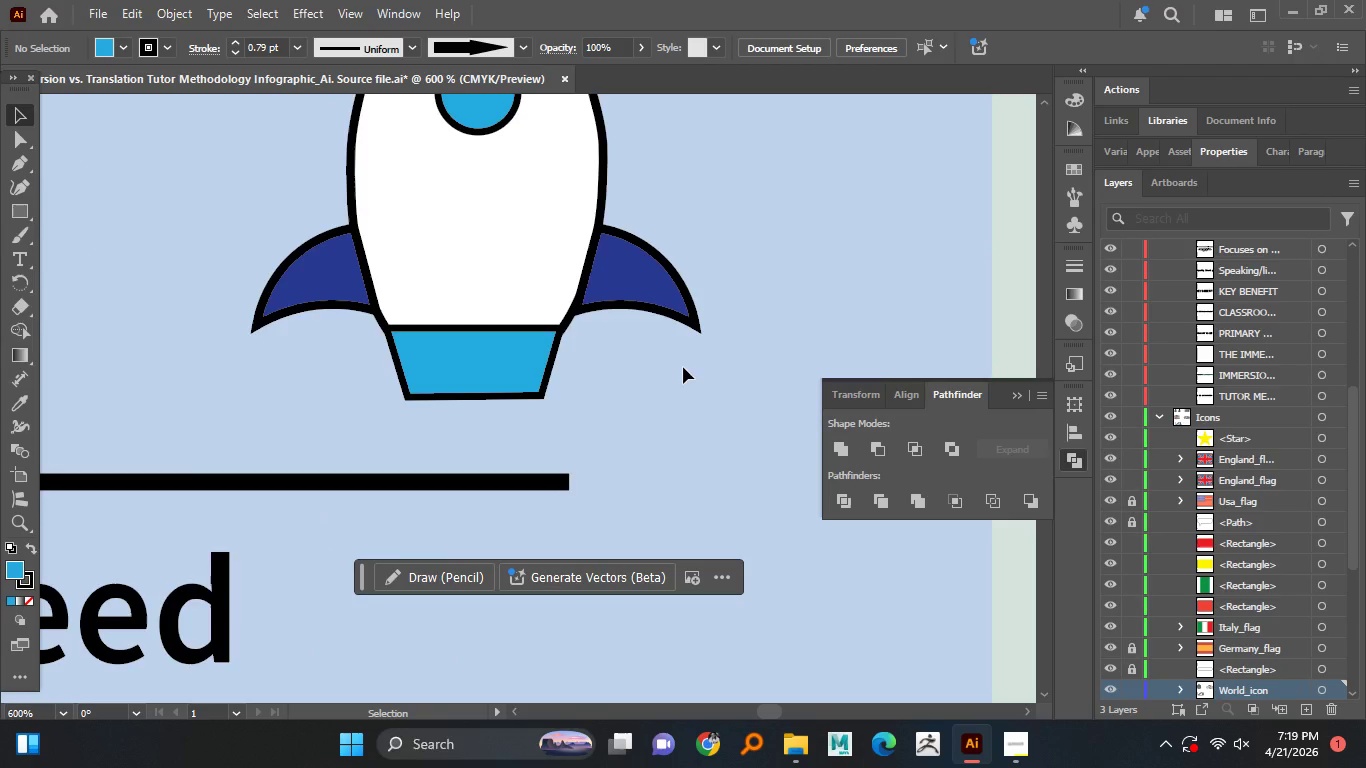 
wait(8.44)
 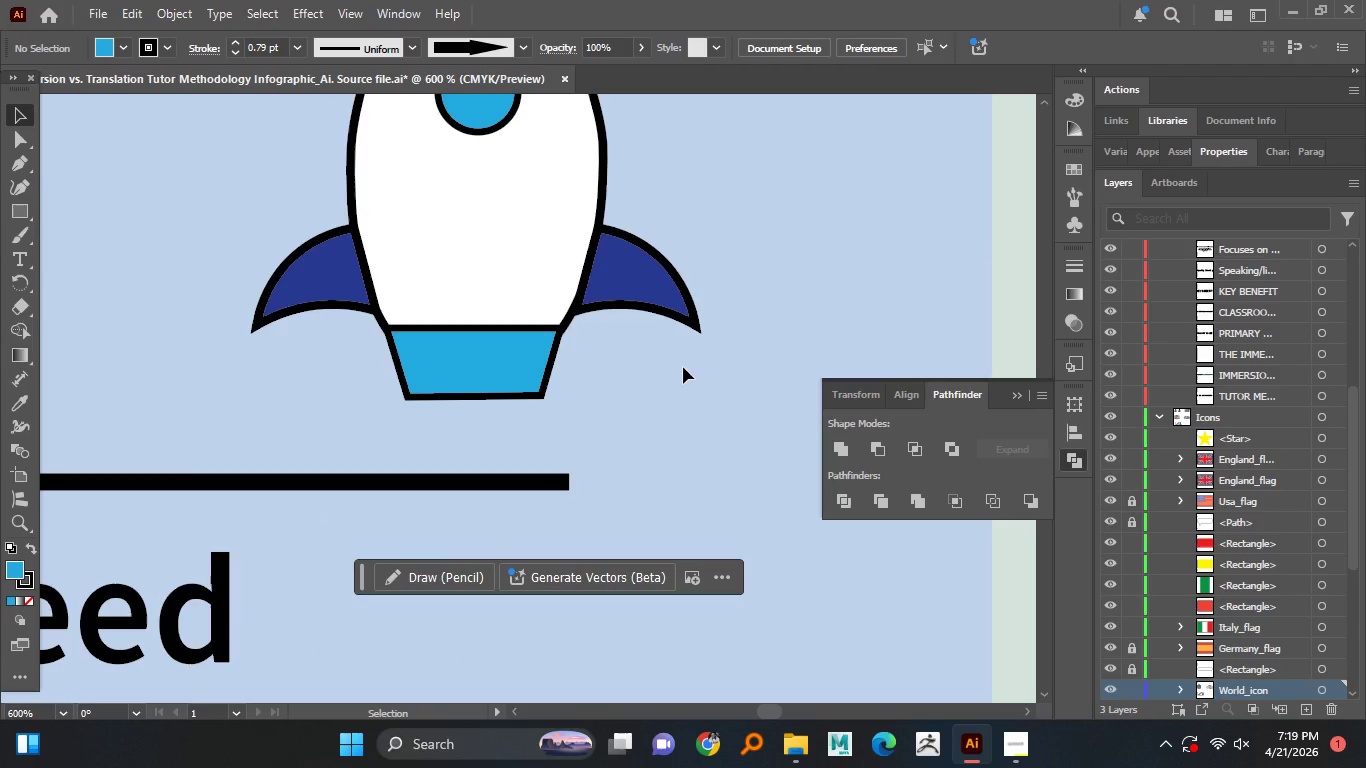 
left_click([522, 368])
 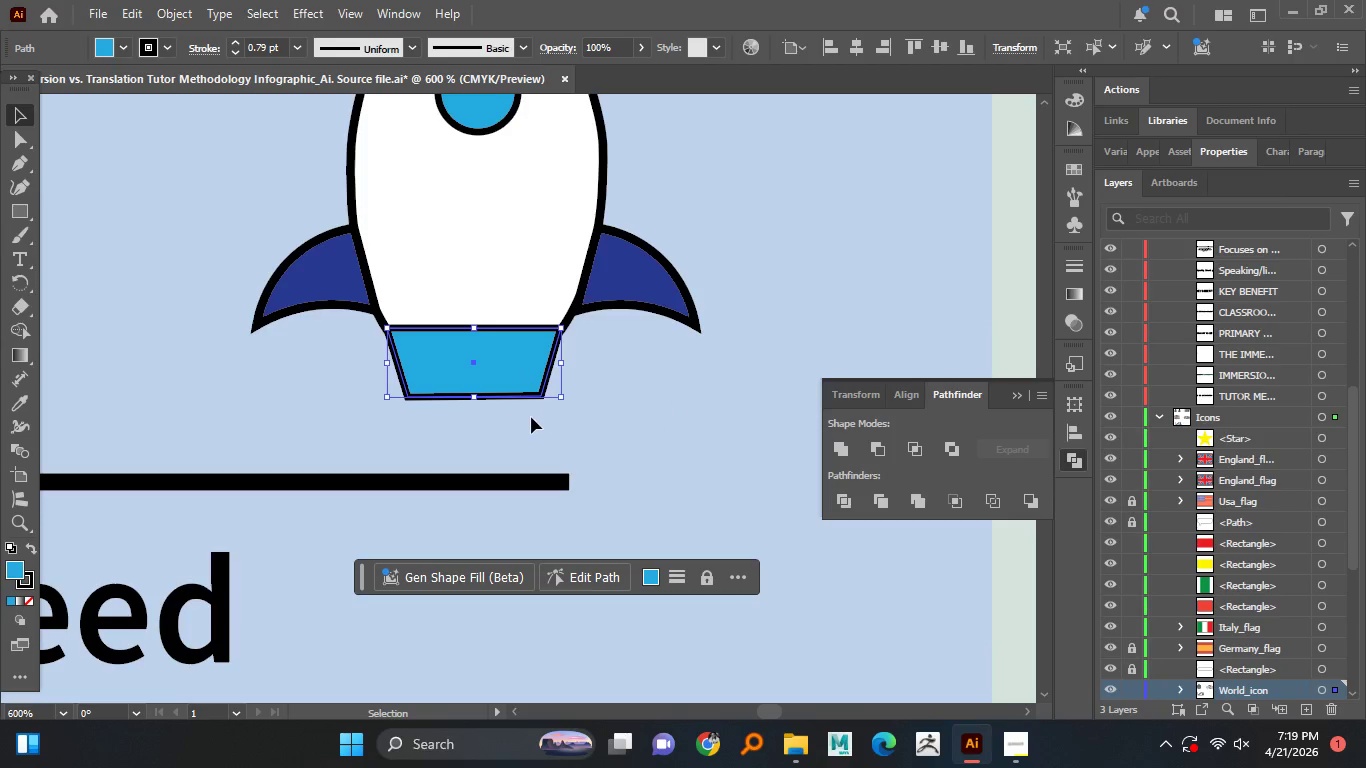 
hold_key(key=AltLeft, duration=0.67)
scroll: coordinate [494, 397], scroll_direction: up, amount: 3.0
 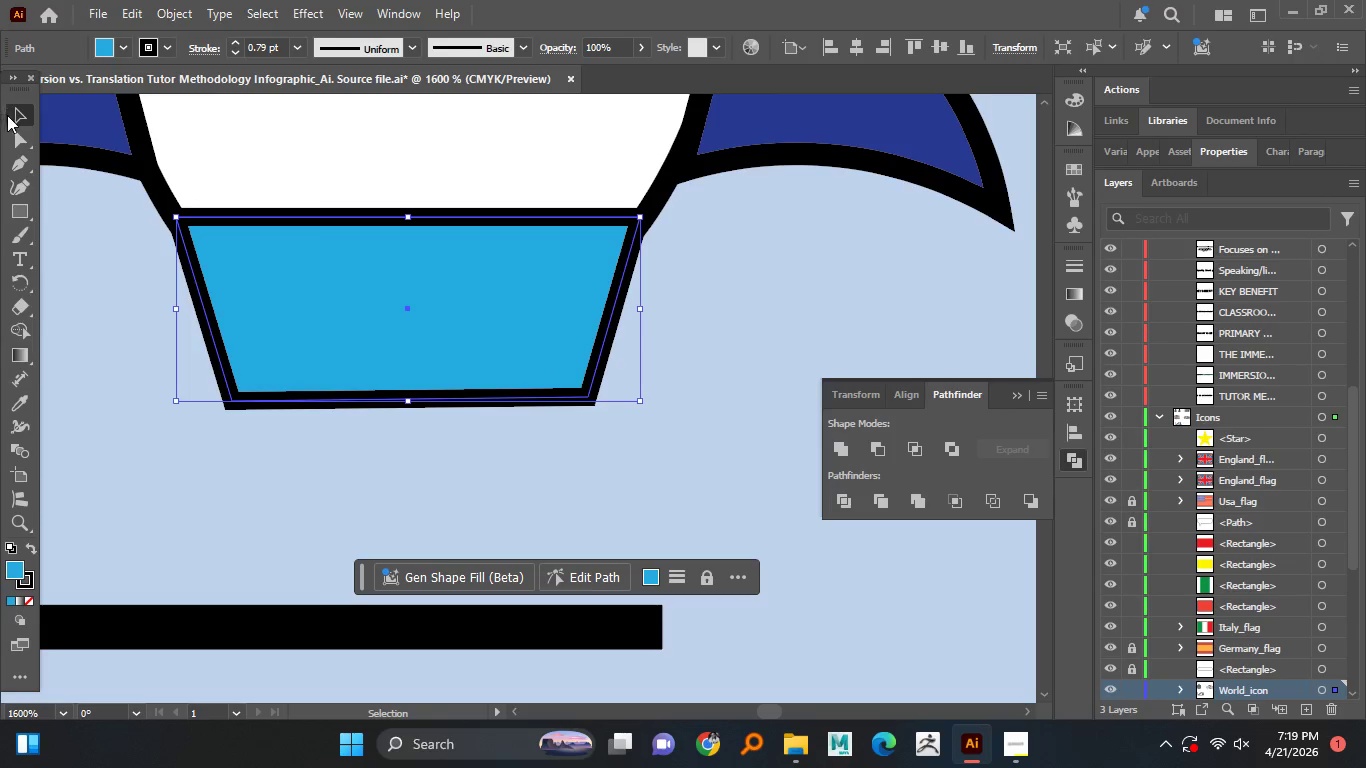 
left_click([22, 146])
 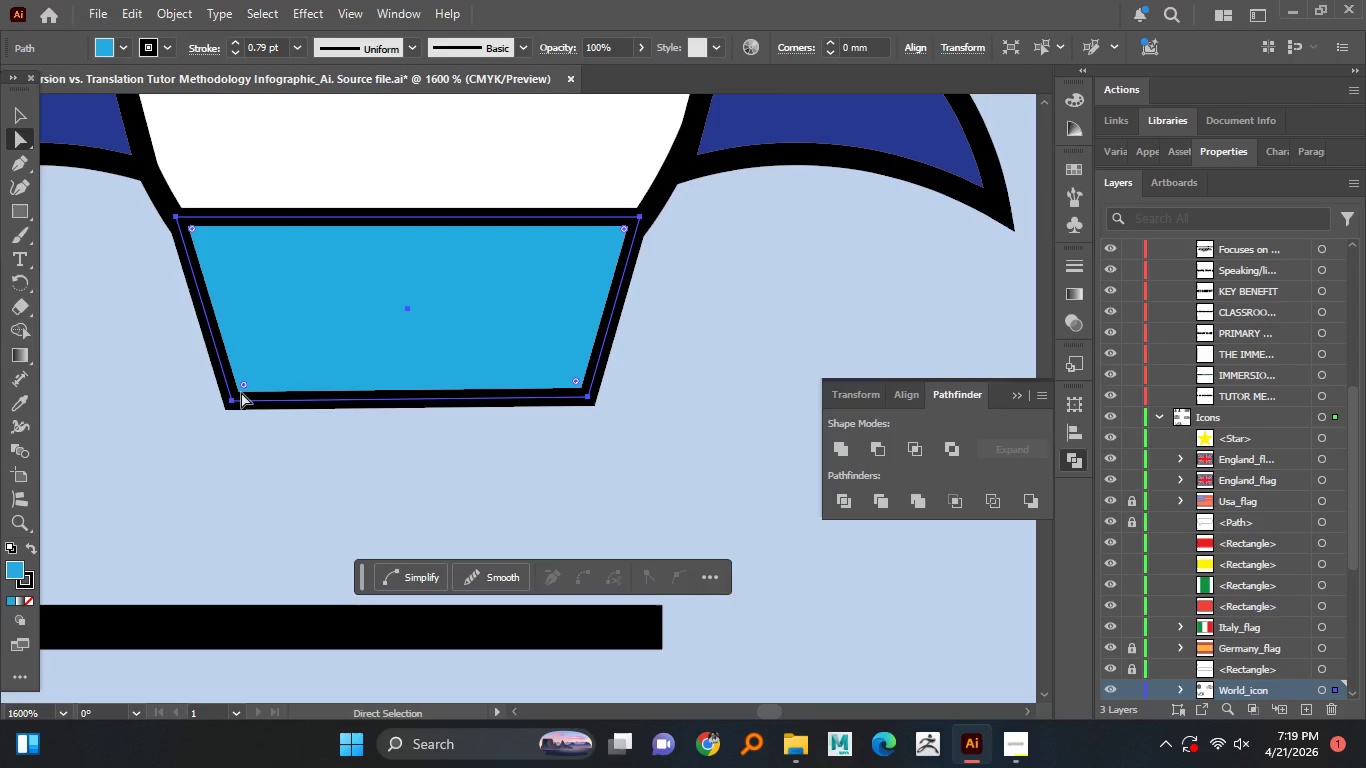 
left_click_drag(start_coordinate=[242, 380], to_coordinate=[238, 387])
 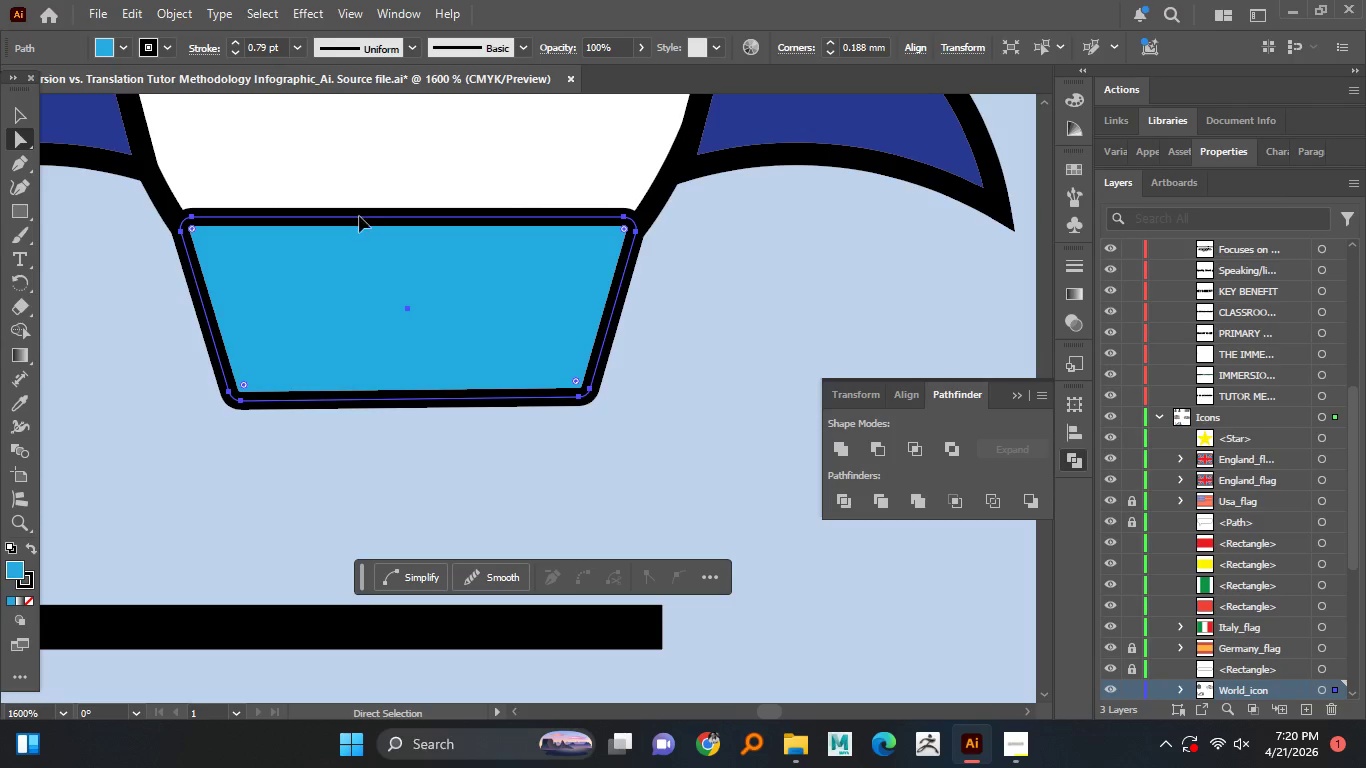 
left_click_drag(start_coordinate=[359, 216], to_coordinate=[359, 209])
 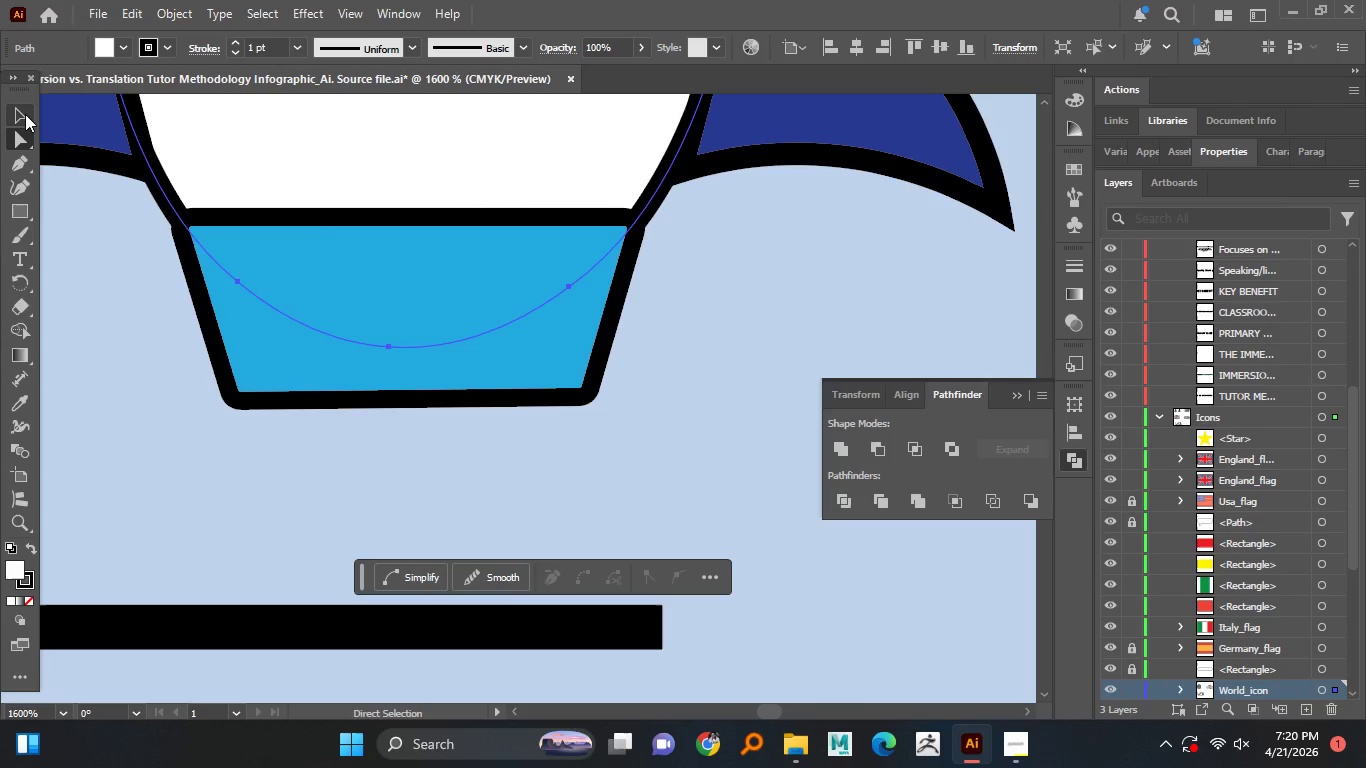 
left_click([25, 114])
 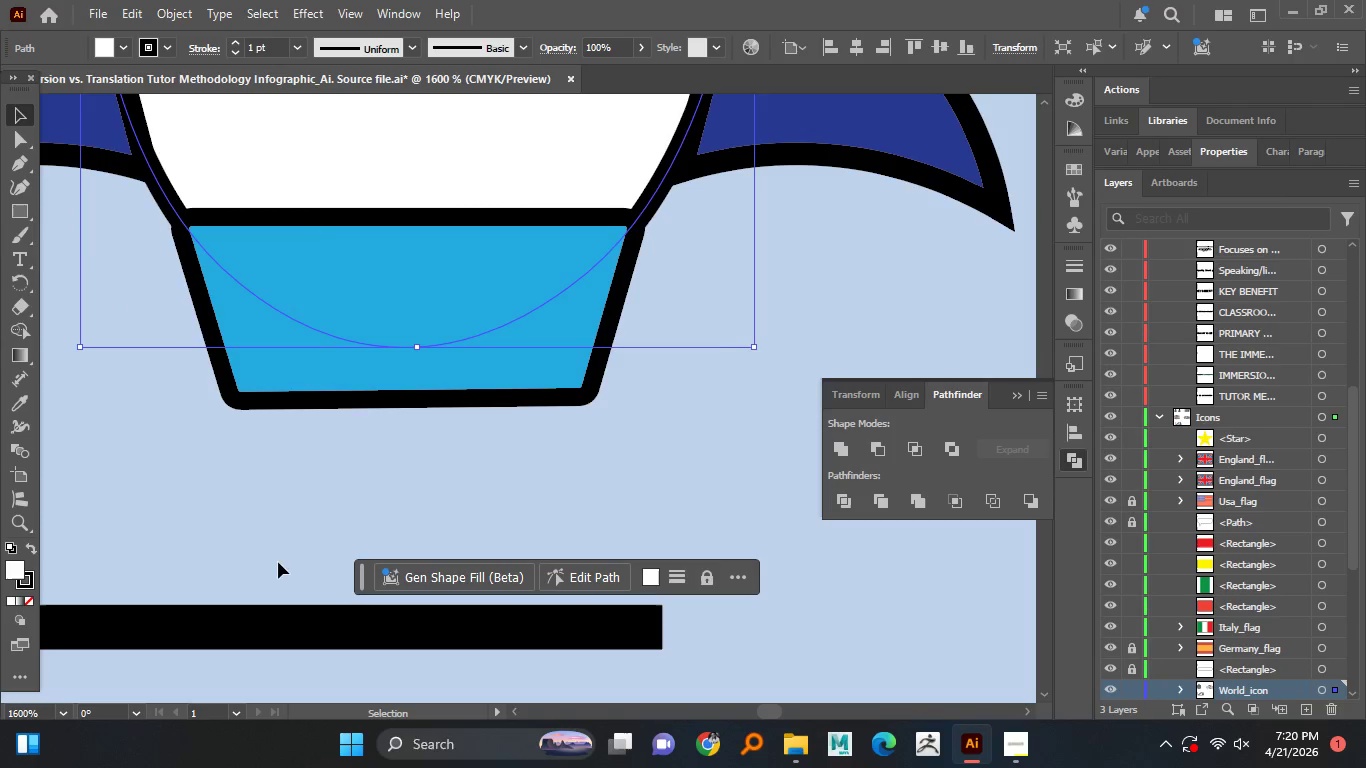 
left_click_drag(start_coordinate=[278, 559], to_coordinate=[278, 554])
 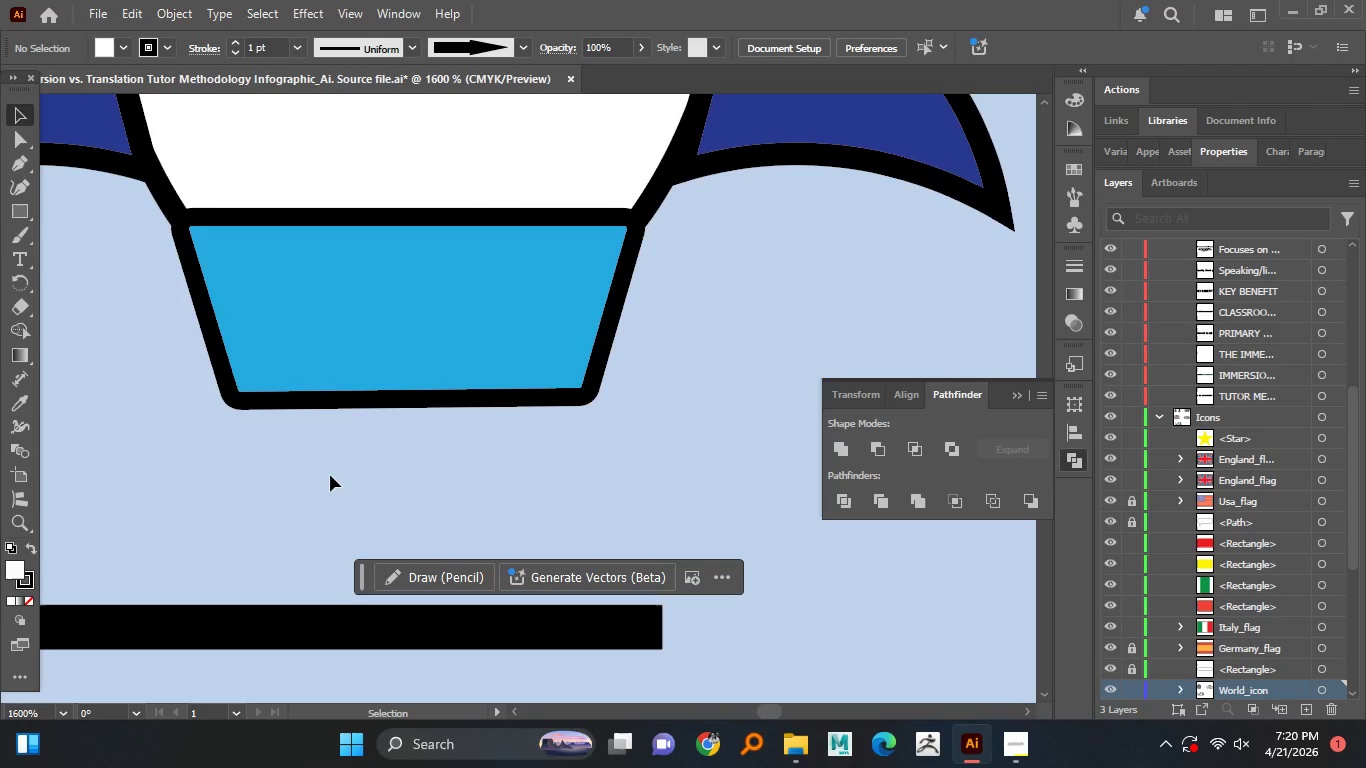 
hold_key(key=AltLeft, duration=1.52)
scroll: coordinate [400, 437], scroll_direction: down, amount: 2.0
 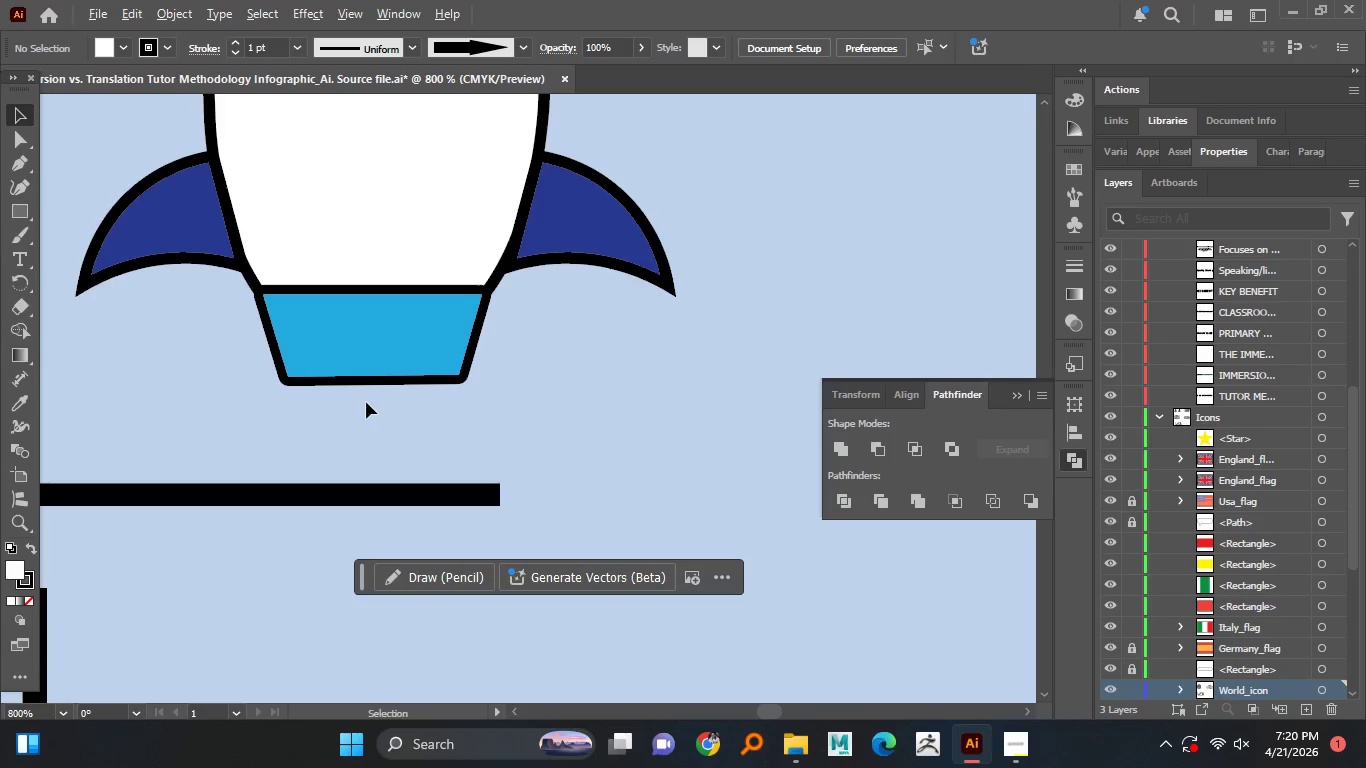 
key(Alt+AltLeft)
 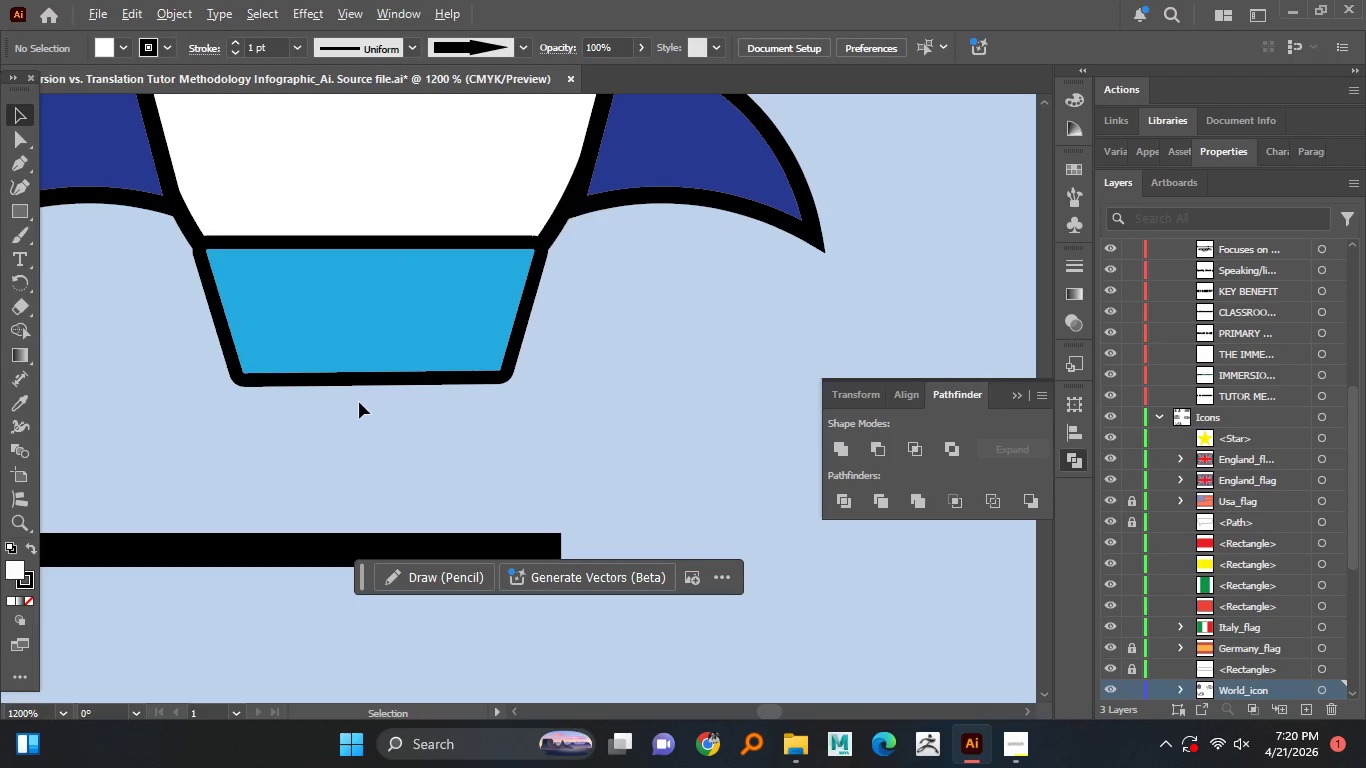 
key(Alt+AltLeft)
 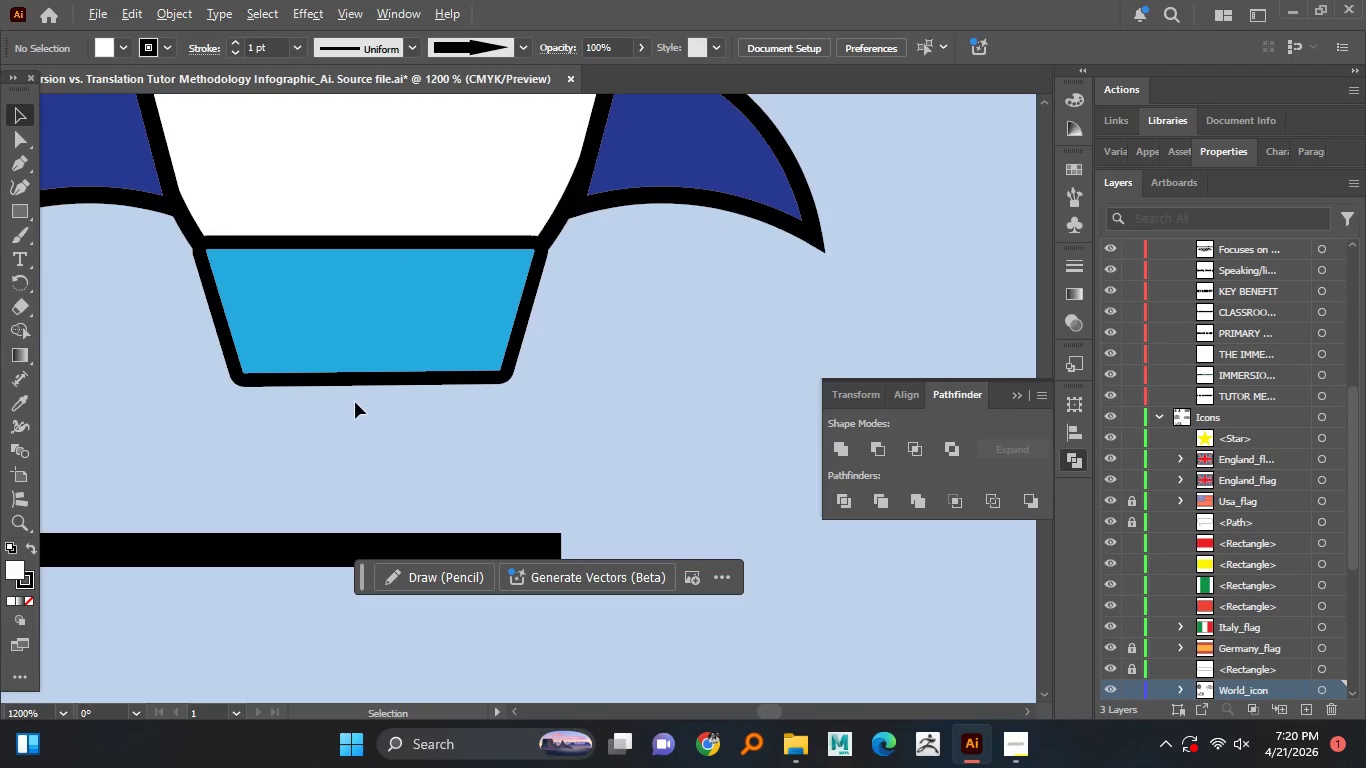 
key(Alt+AltLeft)
 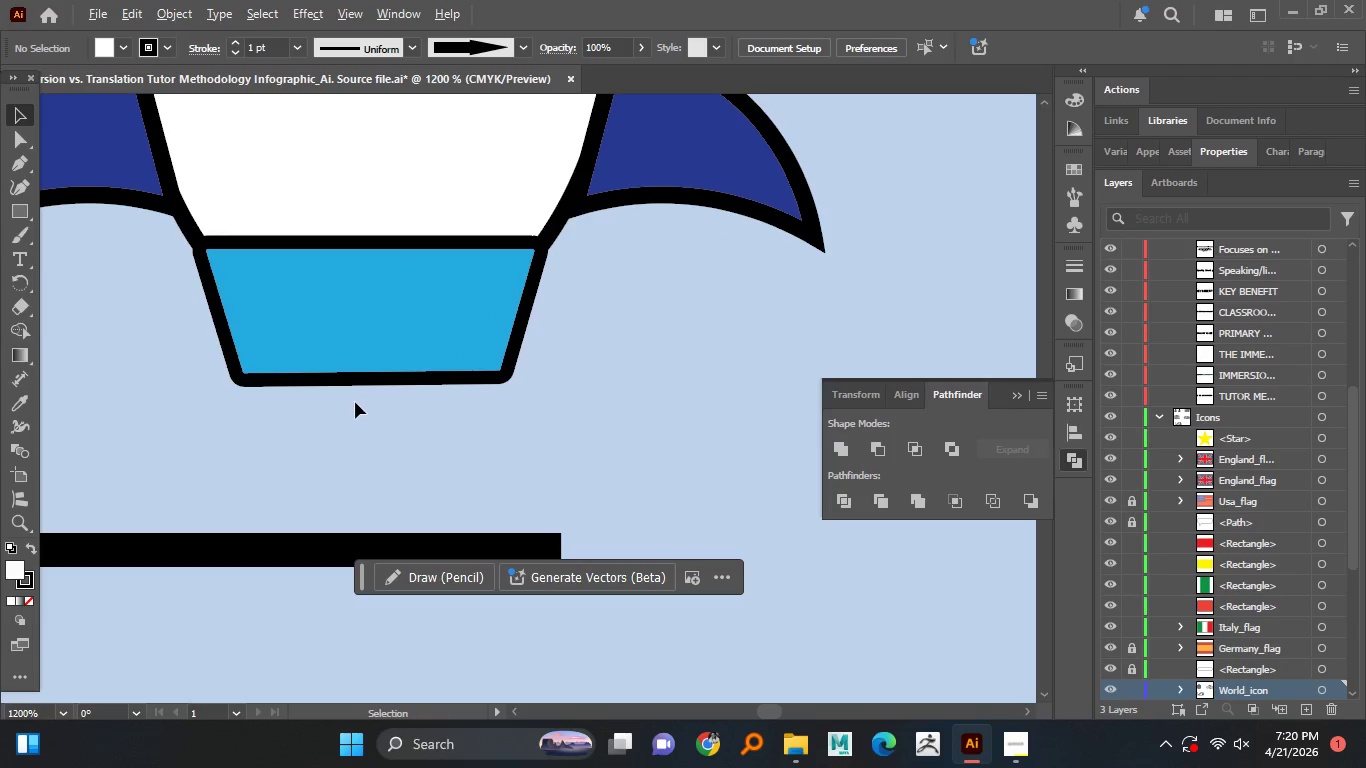 
key(Alt+AltLeft)
 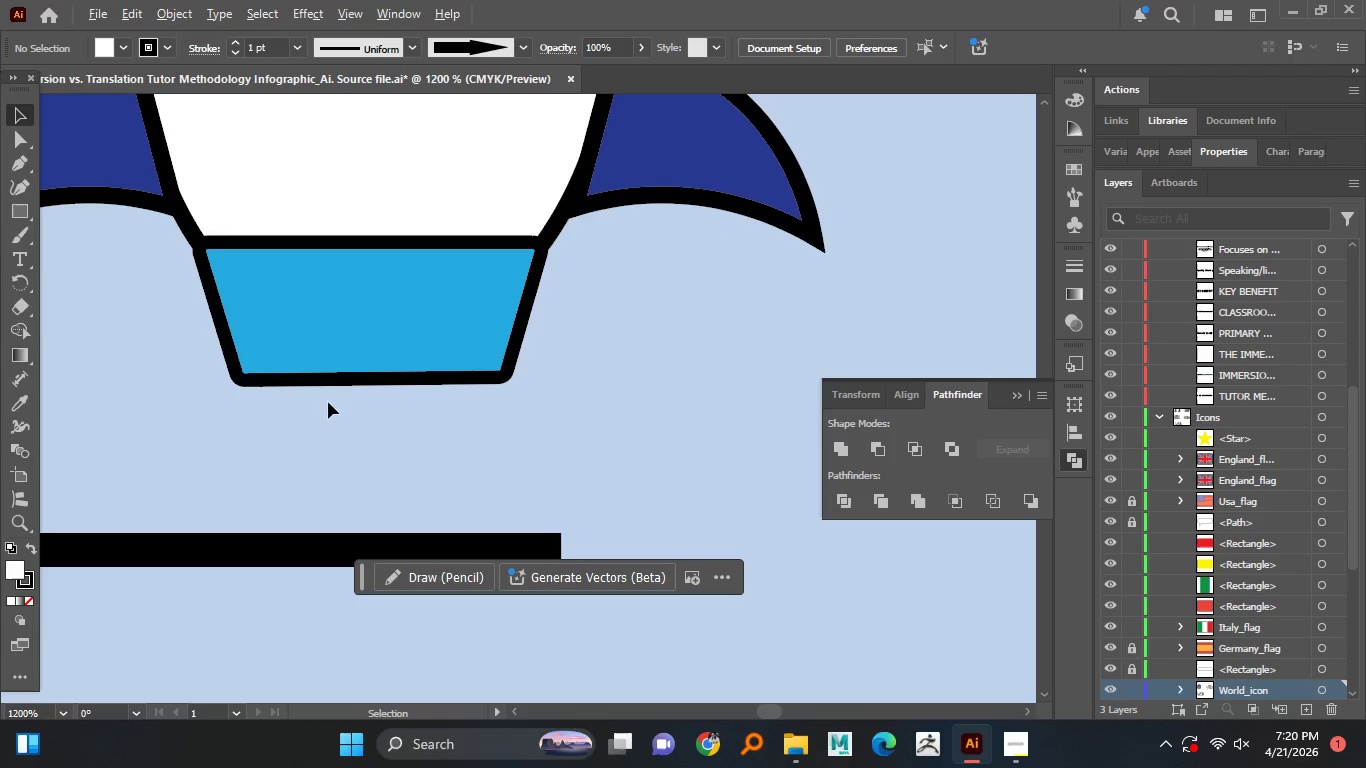 
key(Alt+AltLeft)
 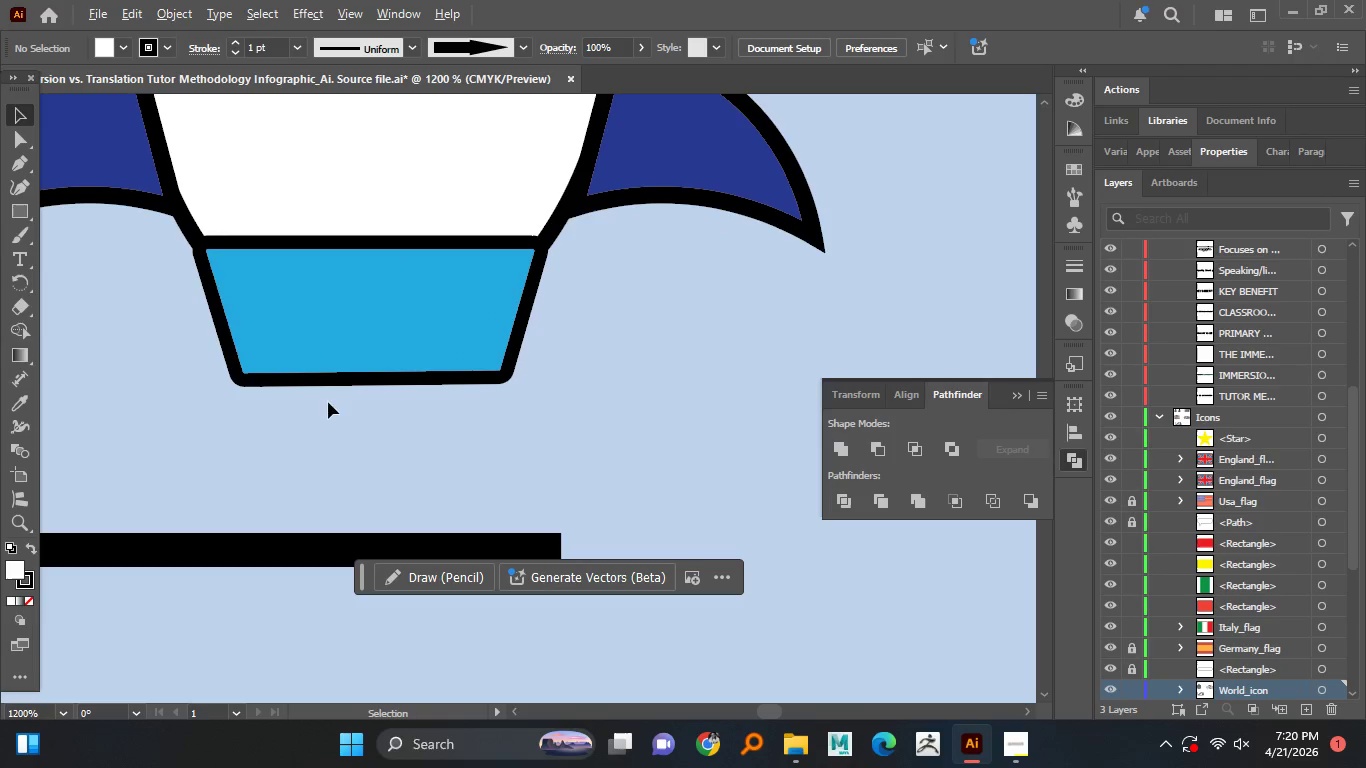 
scroll: coordinate [366, 402], scroll_direction: up, amount: 1.0
 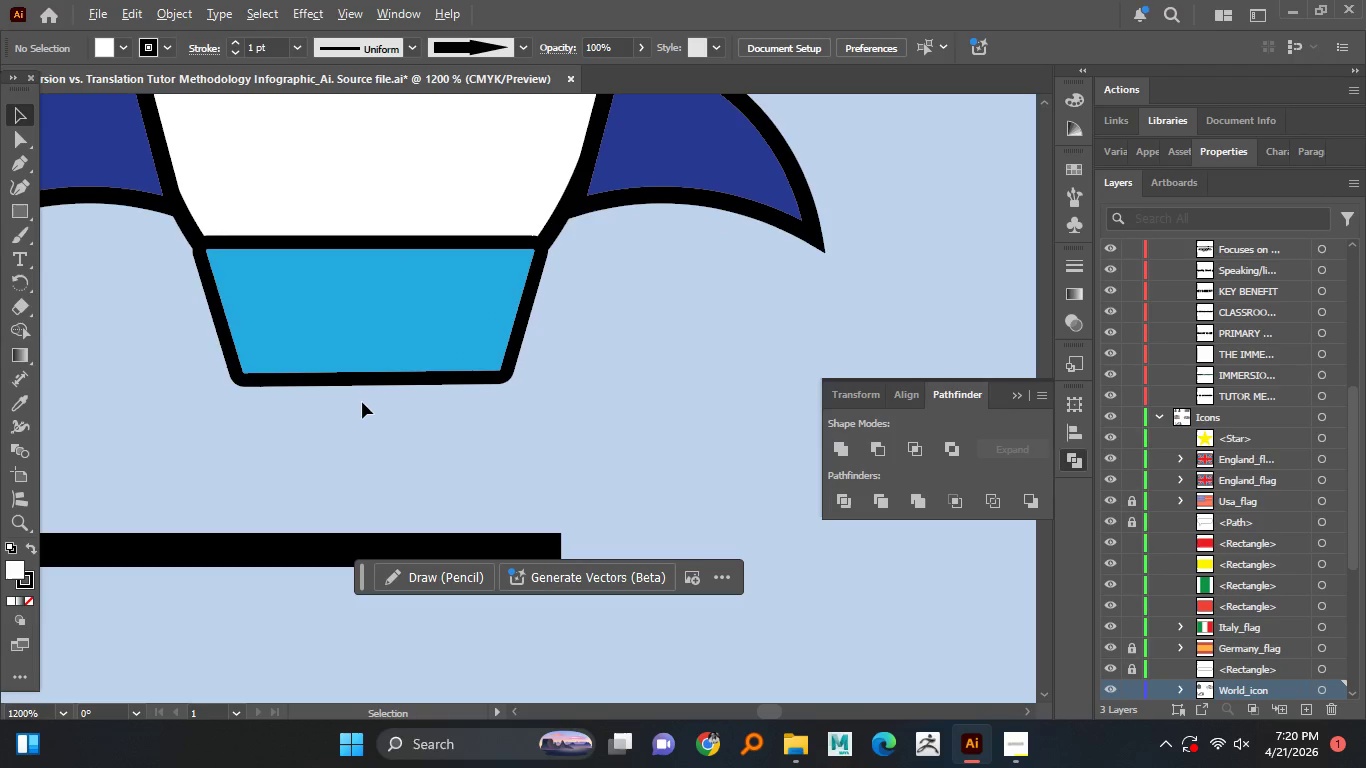 
key(Alt+AltLeft)
 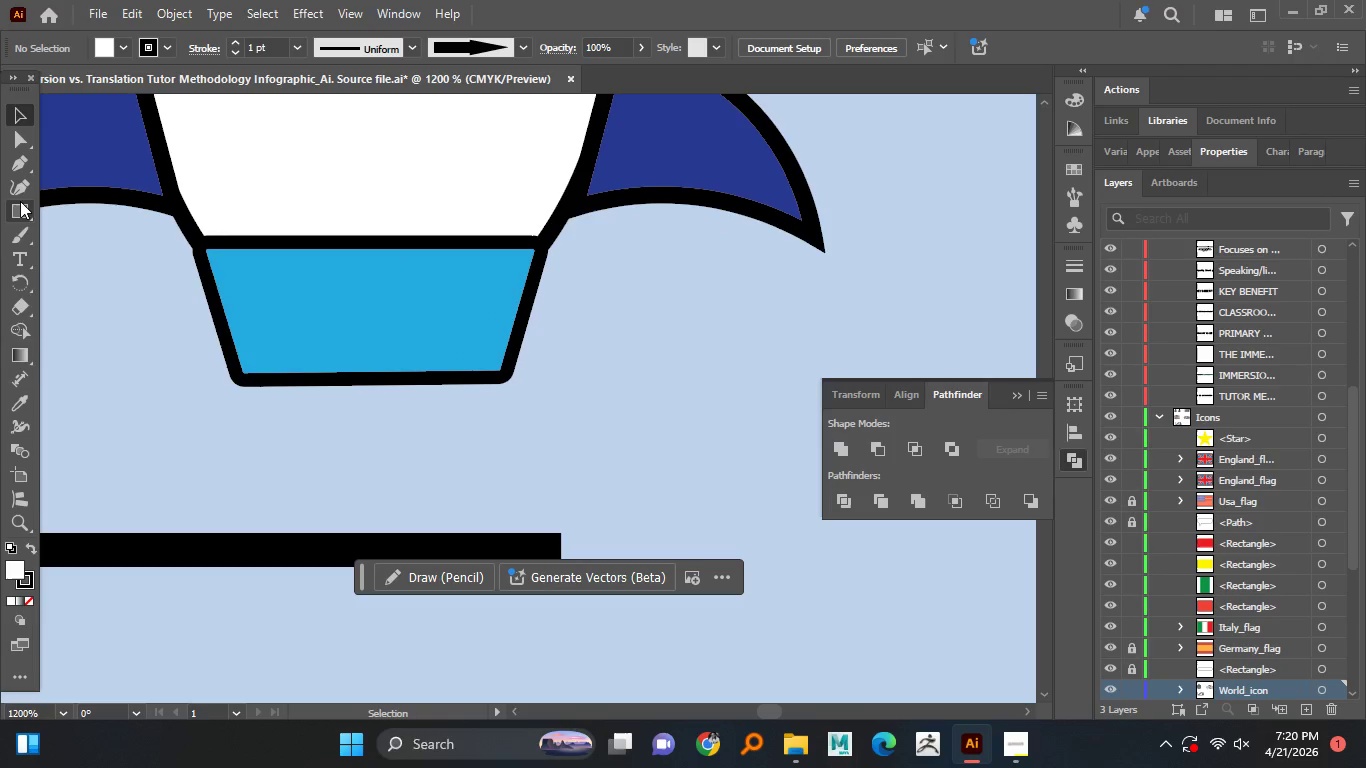 
right_click([20, 201])
 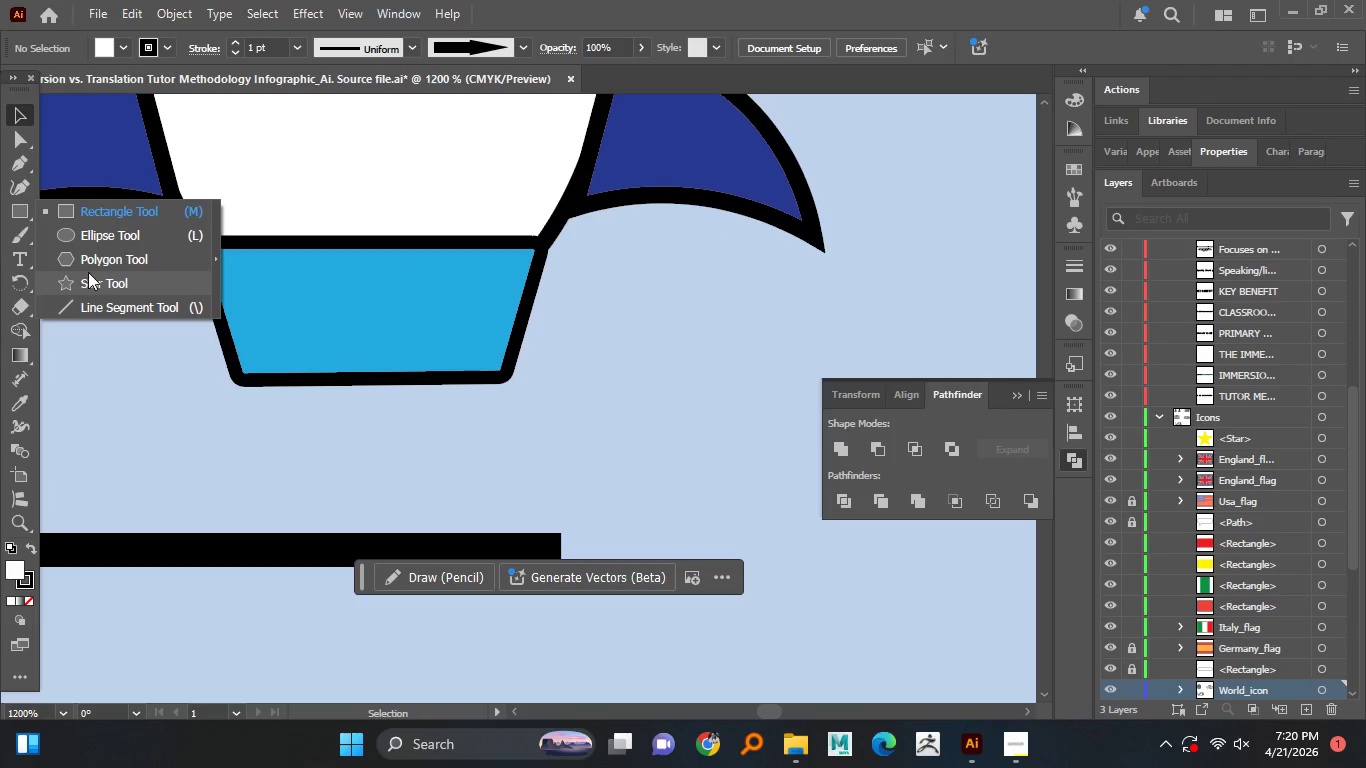 
left_click([93, 259])
 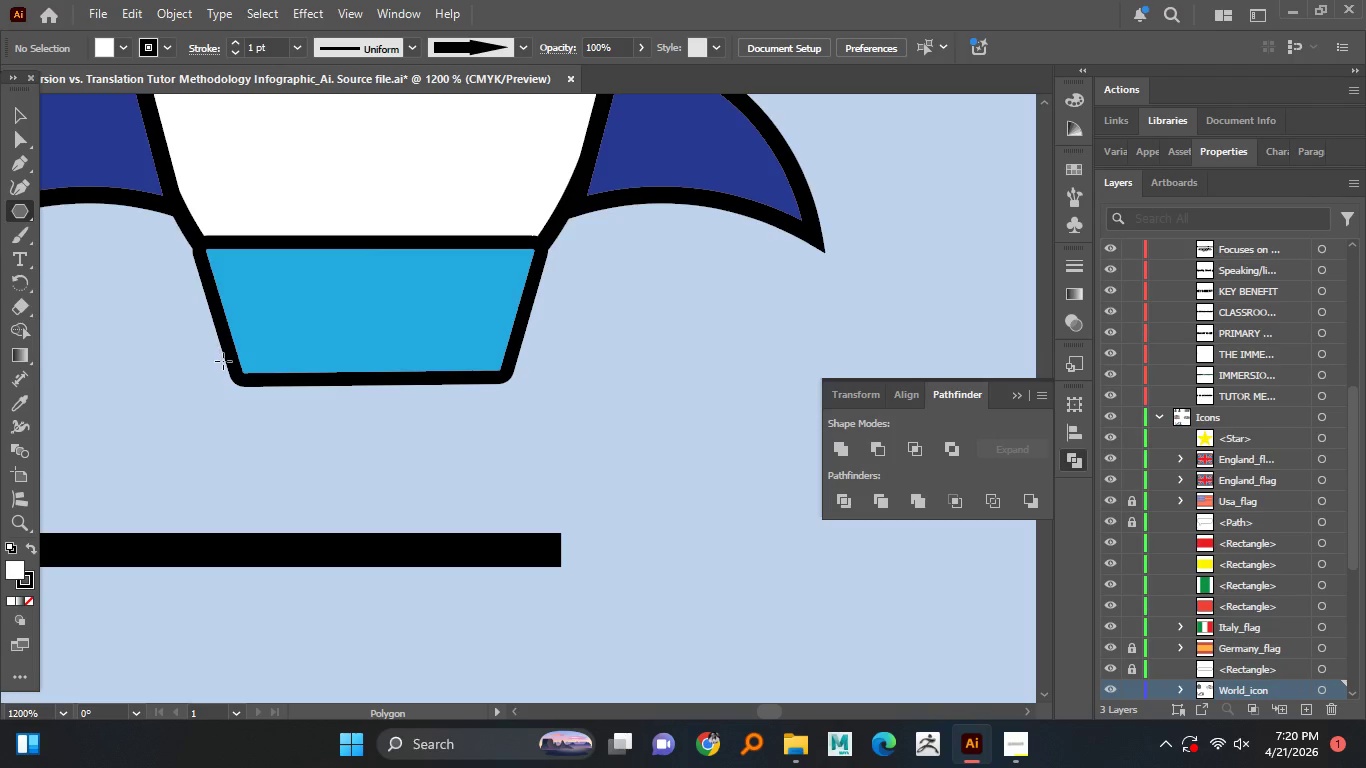 
double_click([223, 361])
 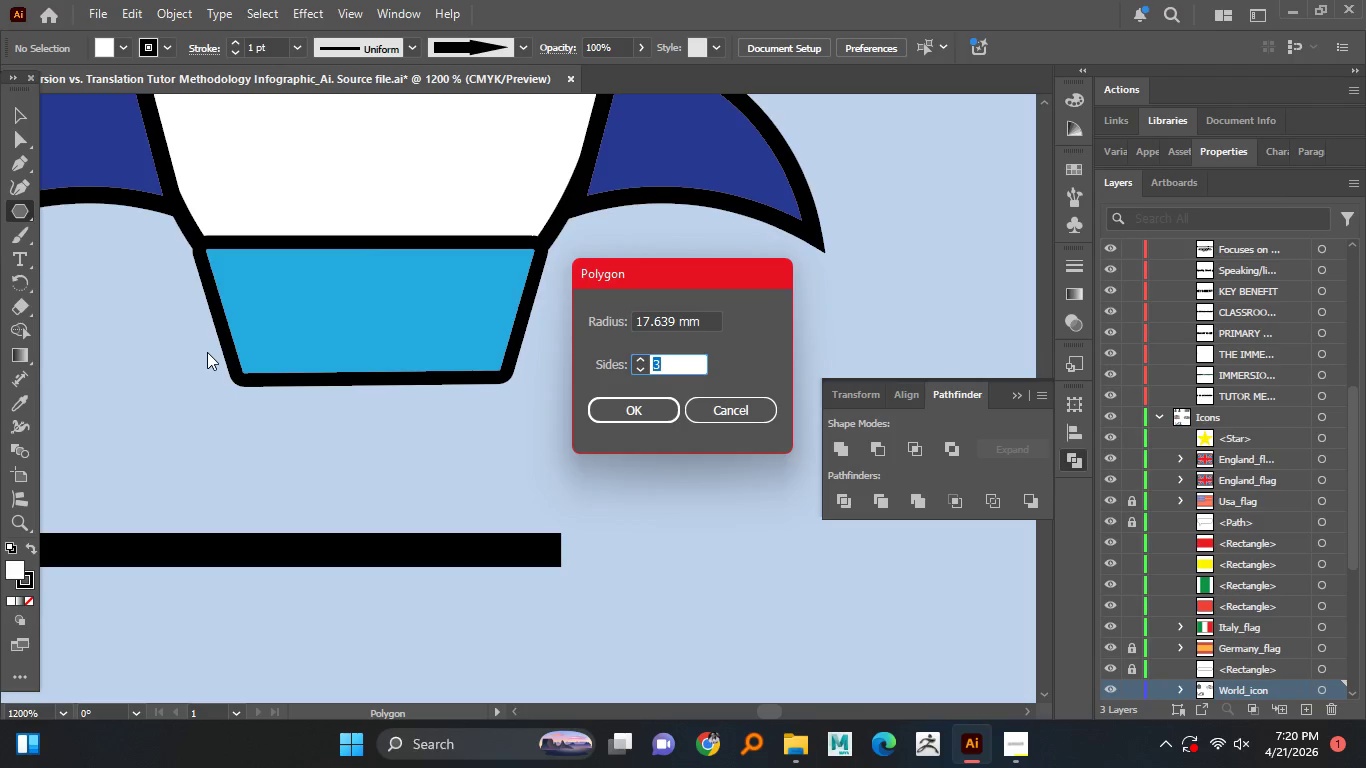 
key(NumpadEnter)
 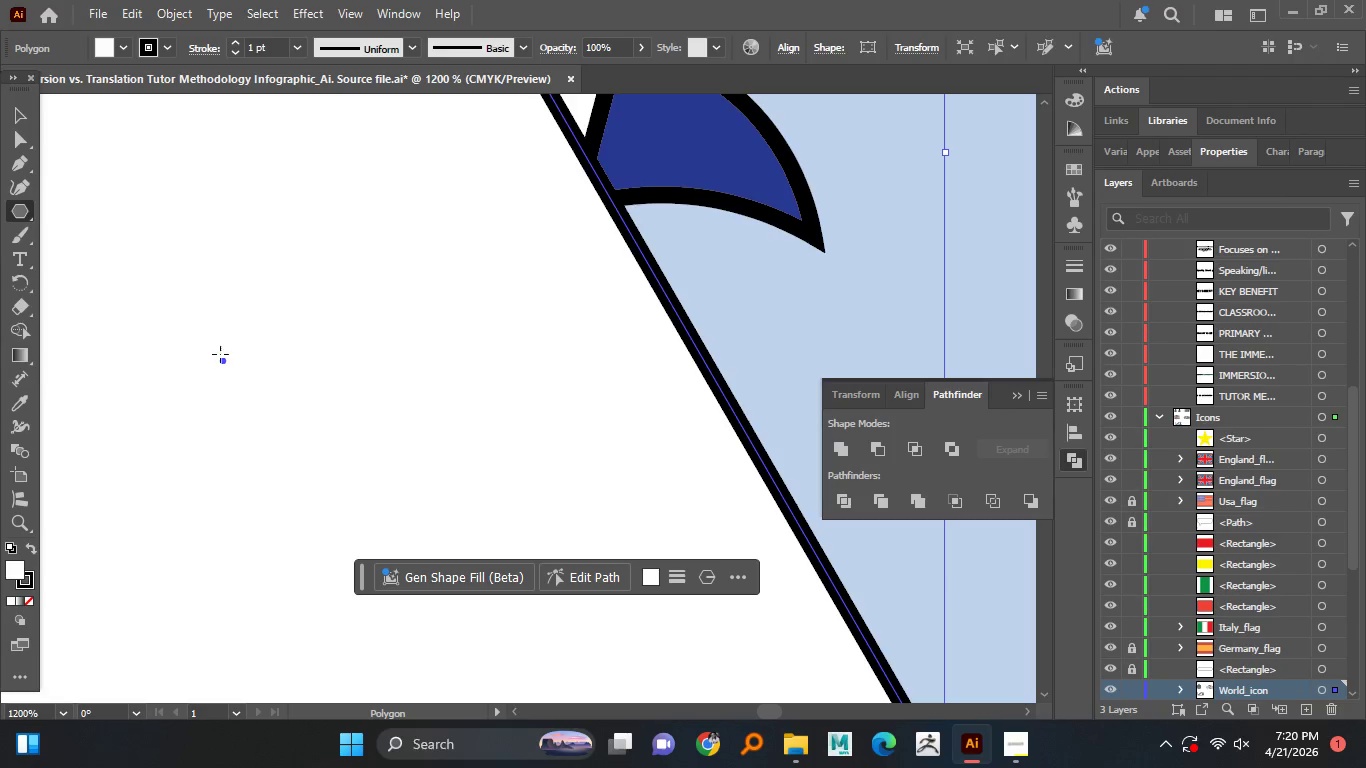 
hold_key(key=AltLeft, duration=0.64)
scroll: coordinate [384, 300], scroll_direction: down, amount: 2.0
 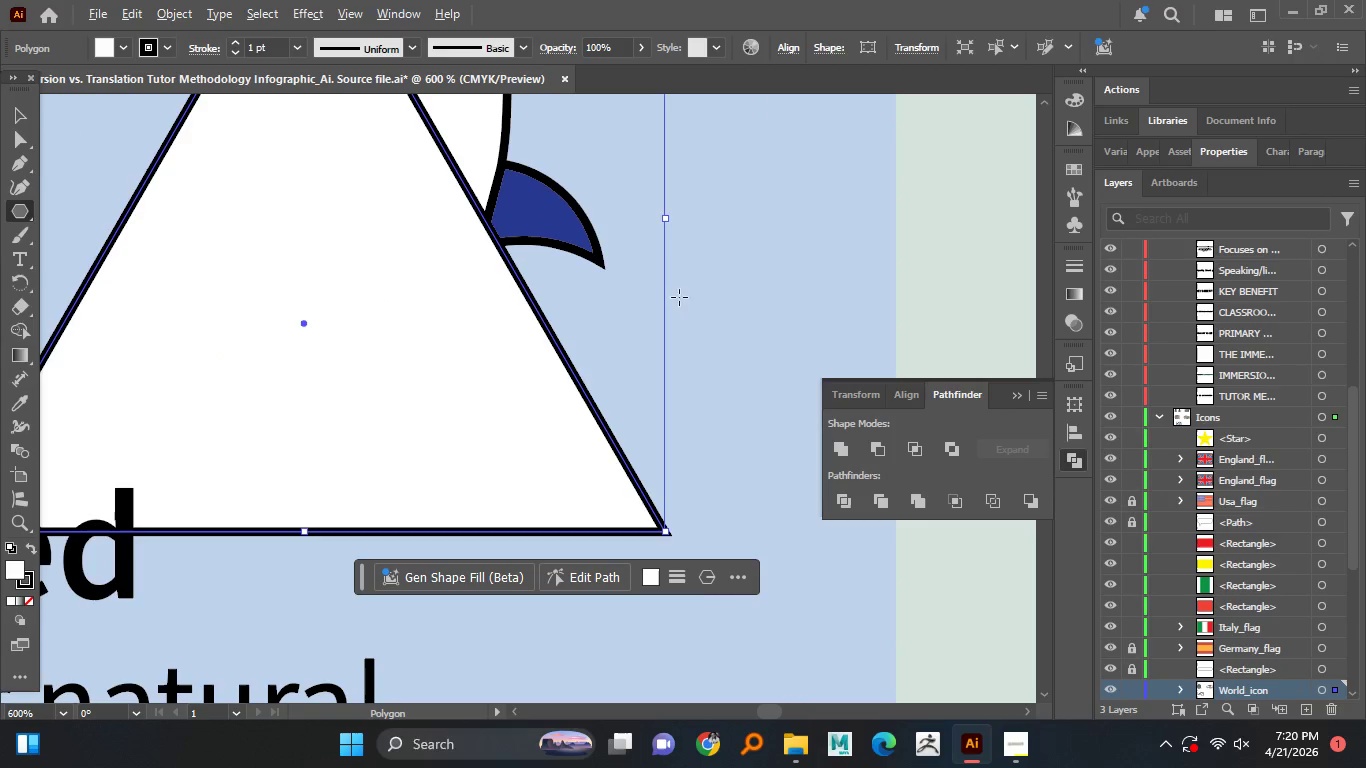 
hold_key(key=AltLeft, duration=1.91)
hold_key(key=ShiftLeft, duration=1.52)
left_click_drag(start_coordinate=[668, 218], to_coordinate=[376, 221])
 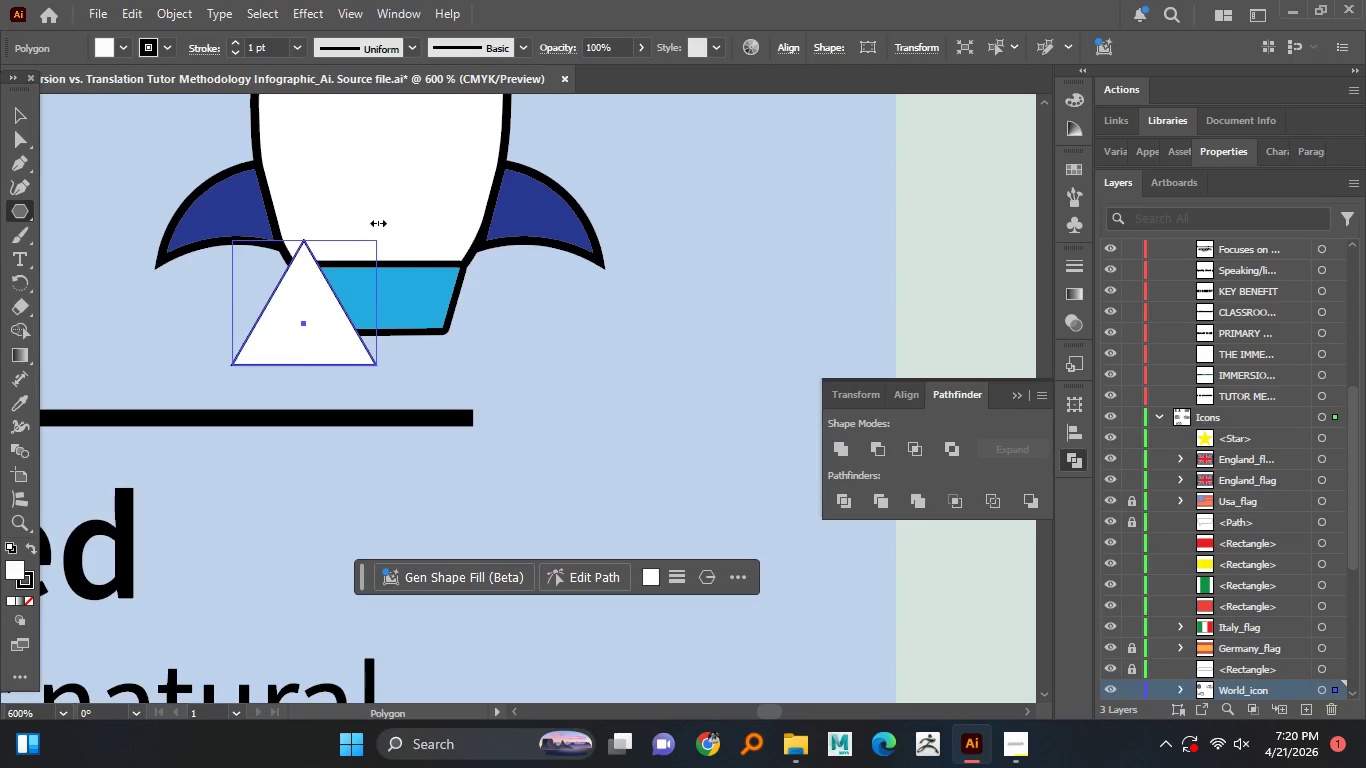 
hold_key(key=ShiftLeft, duration=2.03)
left_click_drag(start_coordinate=[386, 234], to_coordinate=[217, 395])
 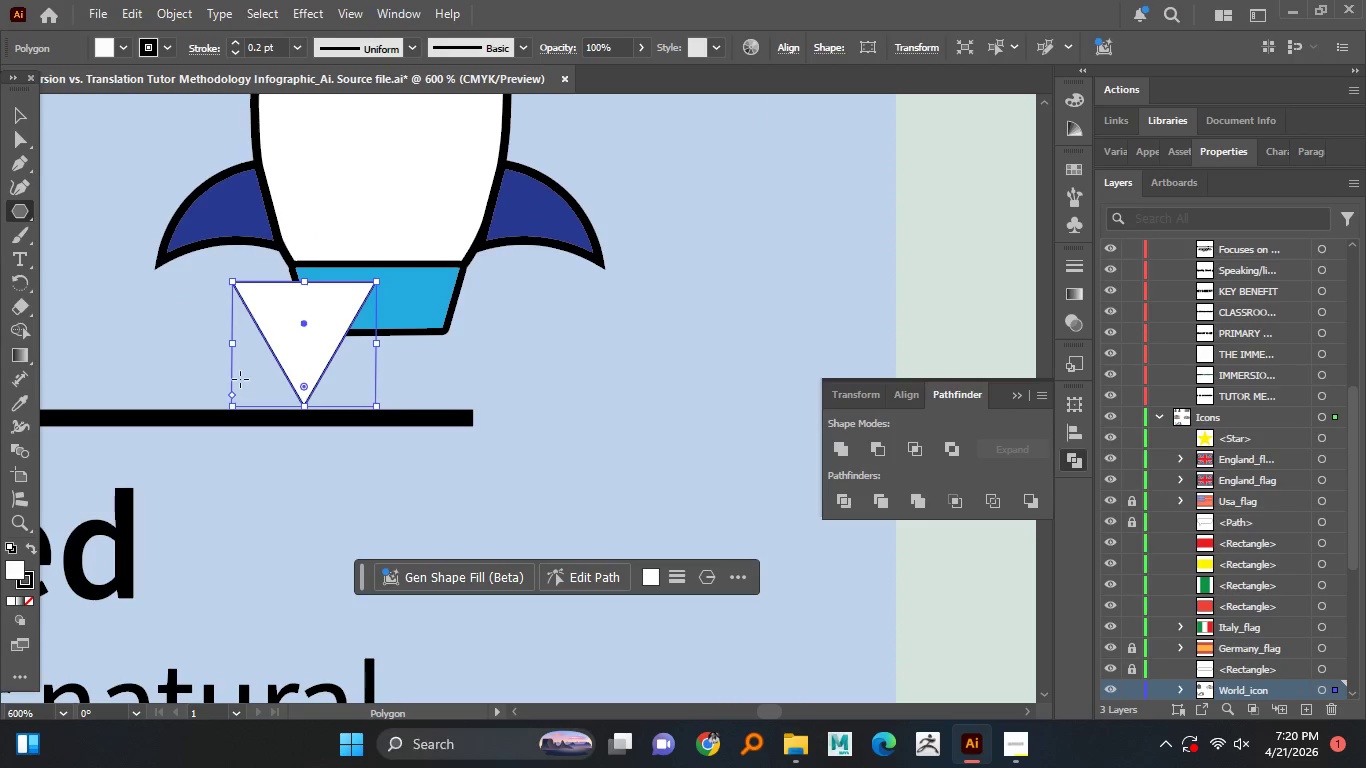 
hold_key(key=ShiftLeft, duration=0.58)
 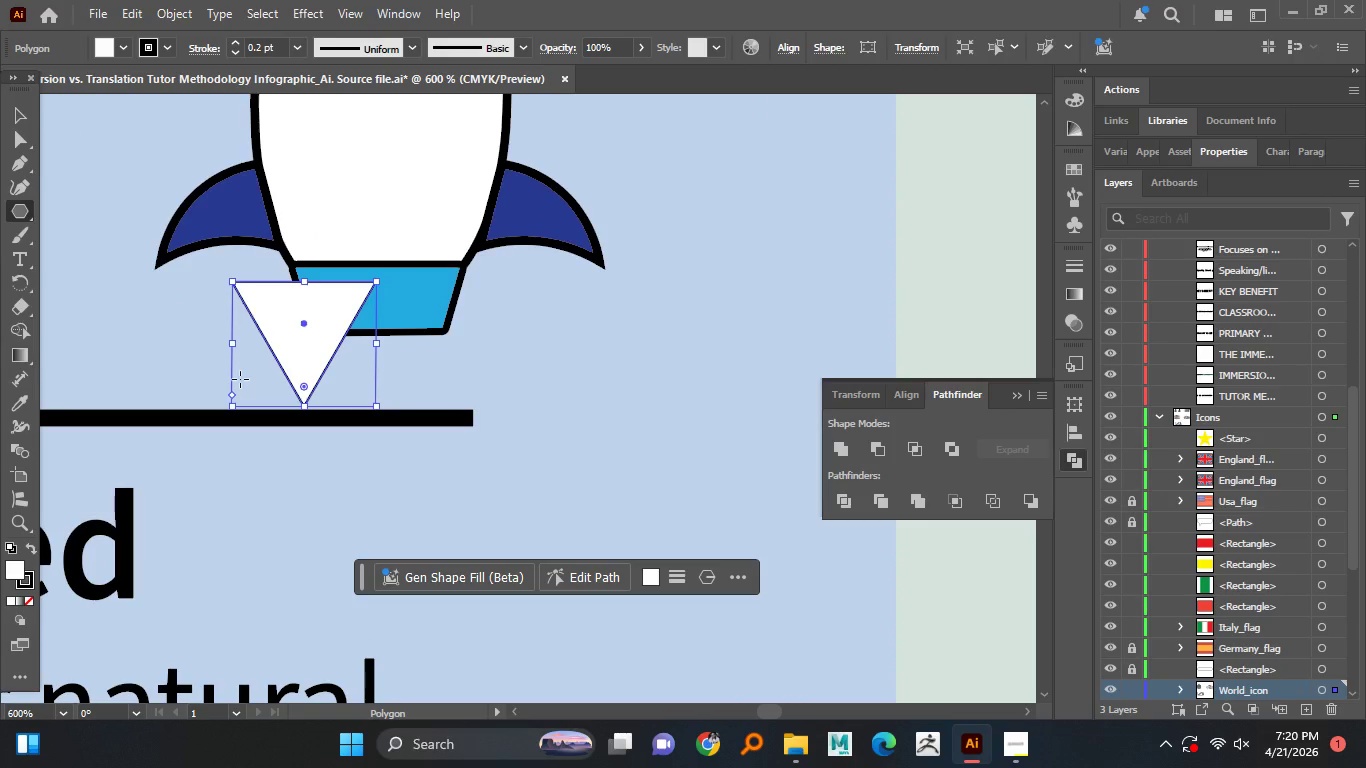 
key(V)
 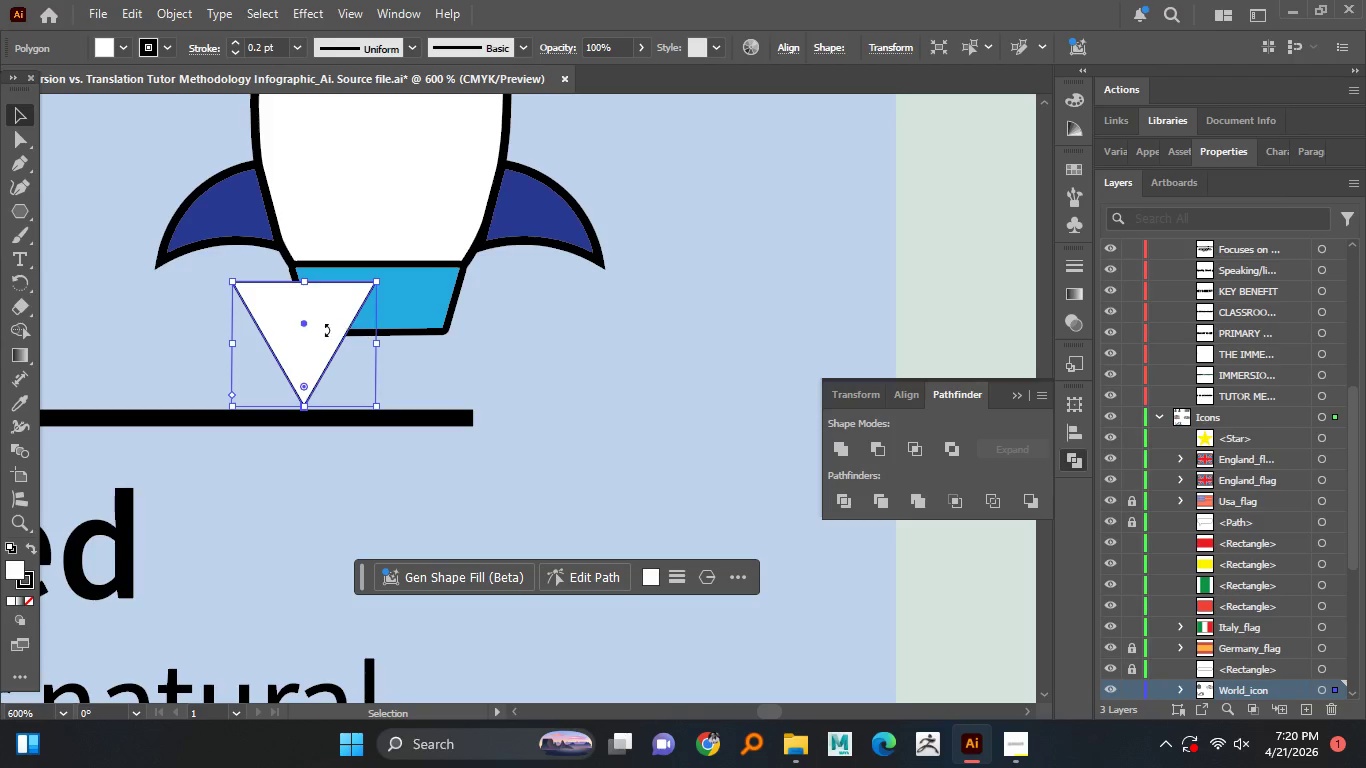 
left_click_drag(start_coordinate=[321, 333], to_coordinate=[396, 389])
 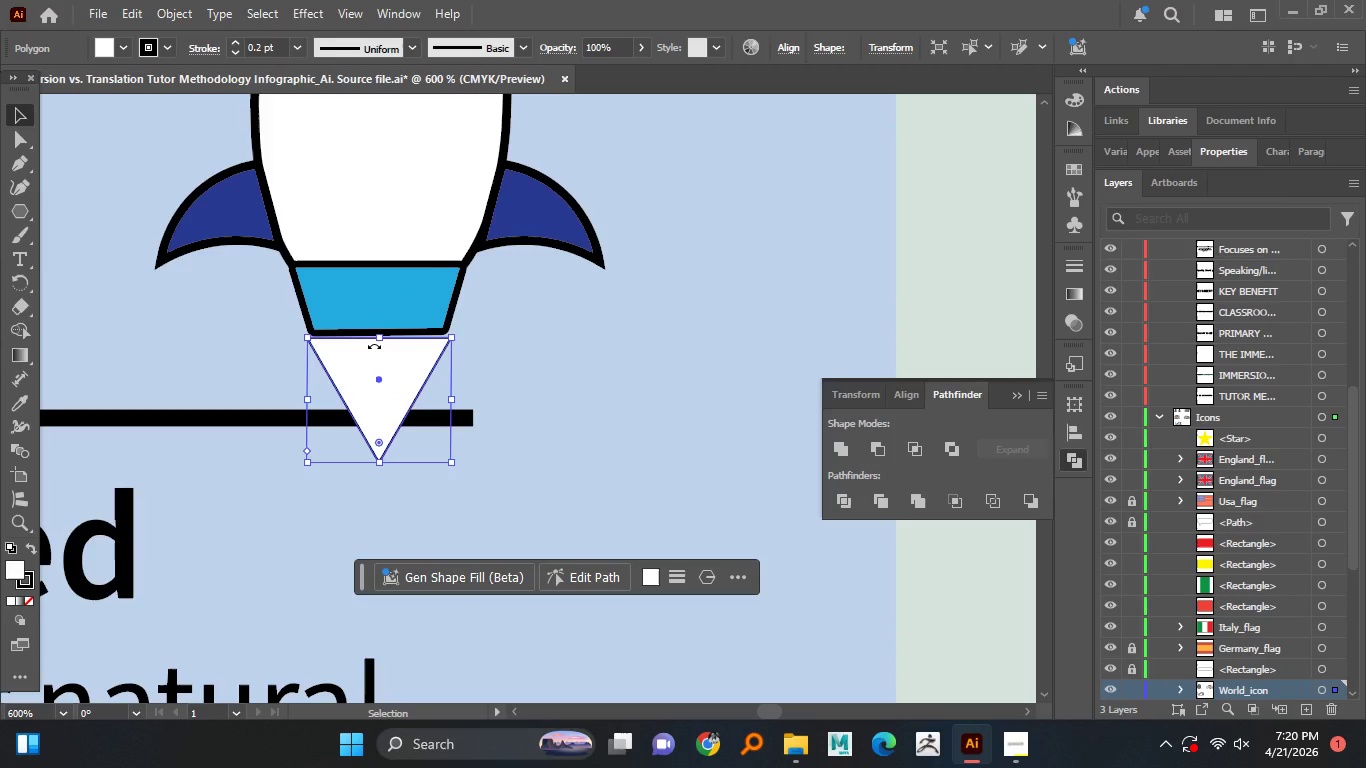 
wait(5.56)
 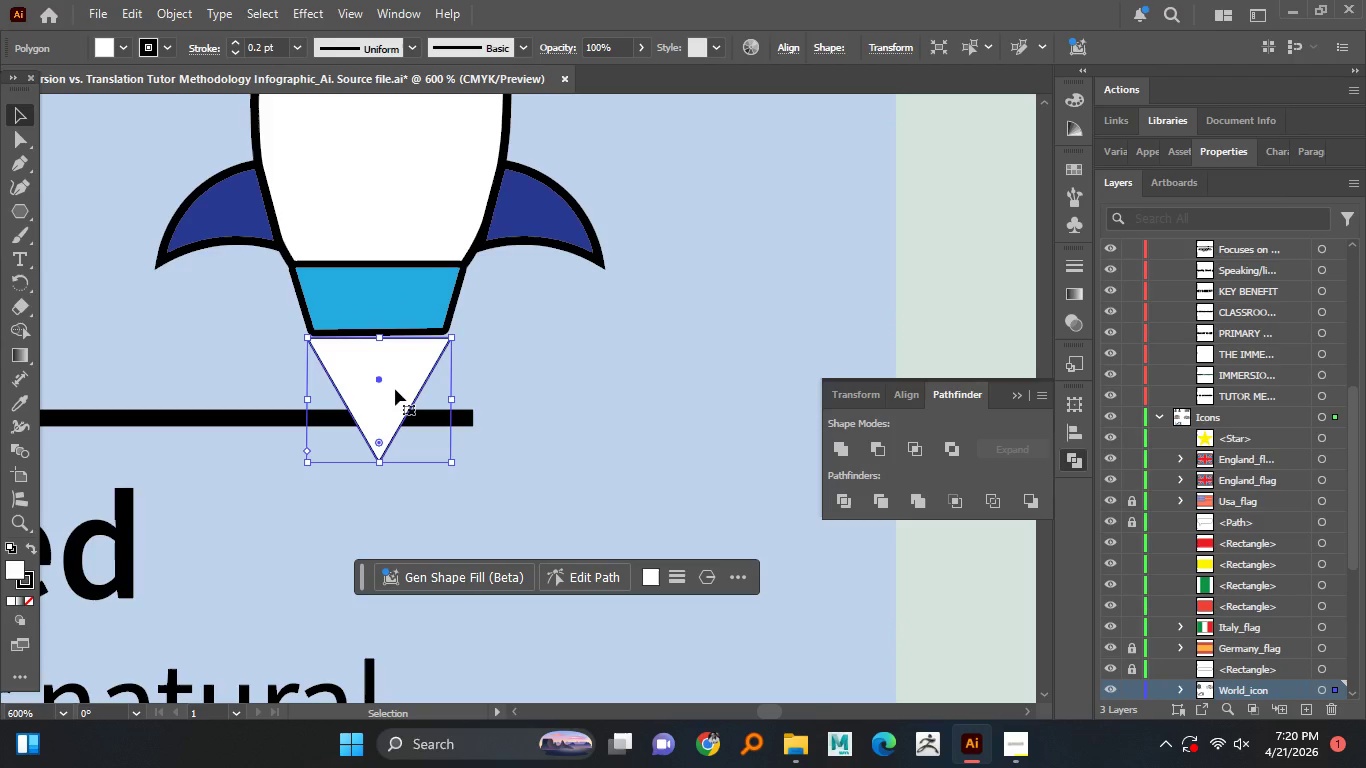 
left_click_drag(start_coordinate=[389, 378], to_coordinate=[389, 428])
 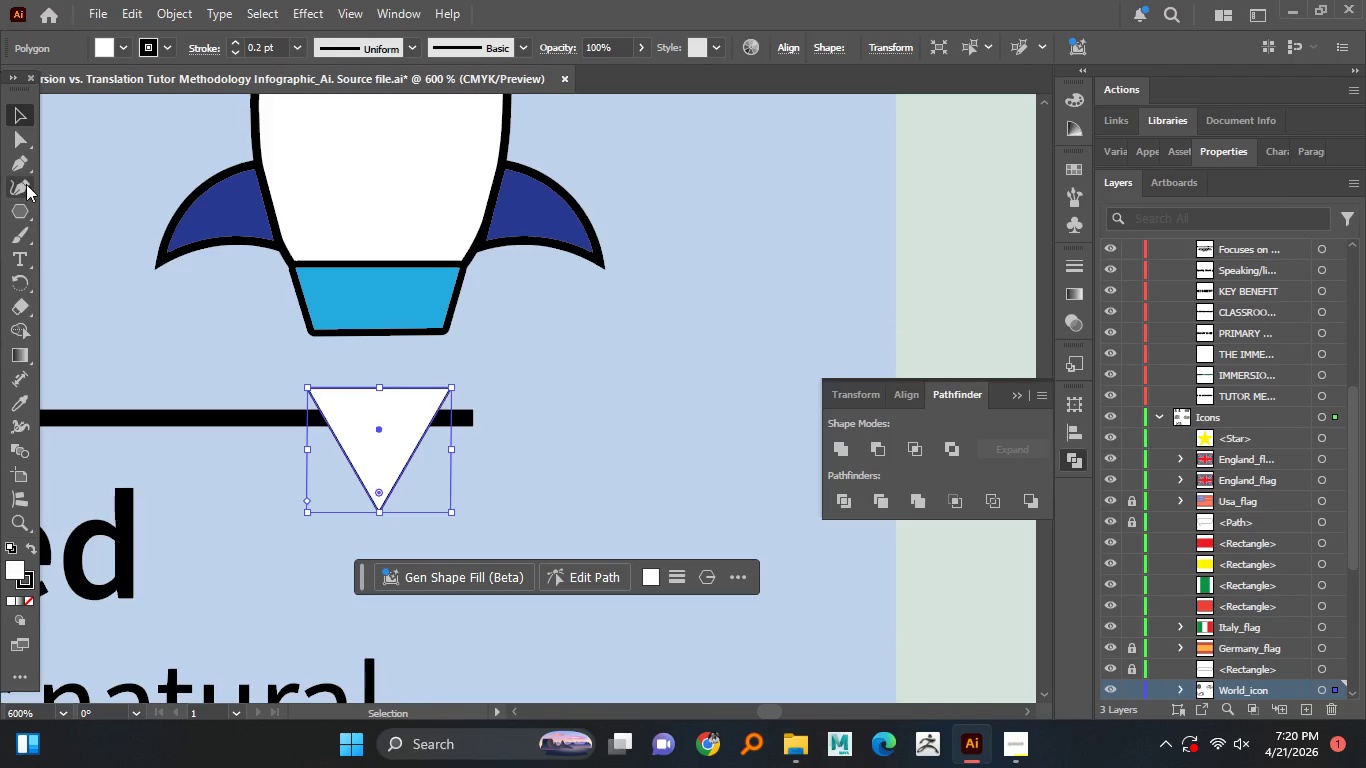 
left_click([26, 183])
 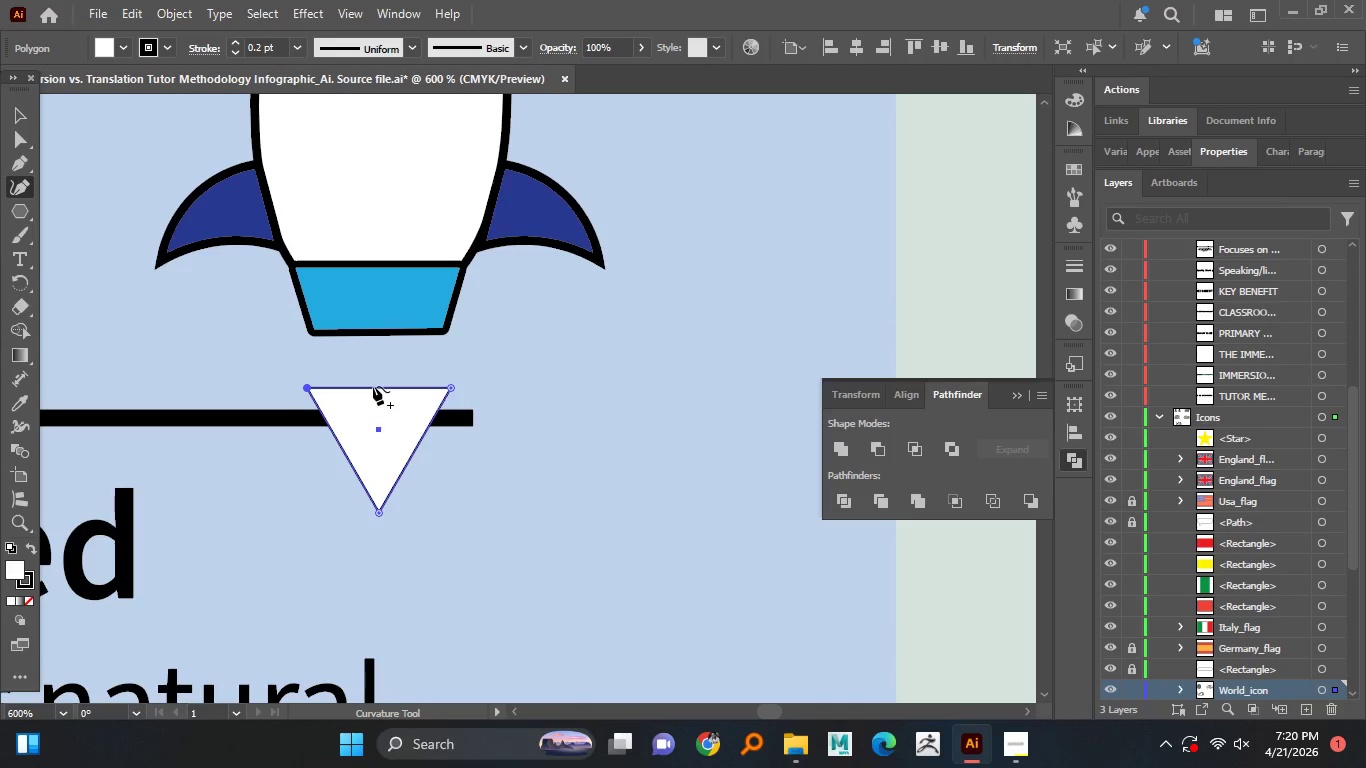 
wait(7.27)
 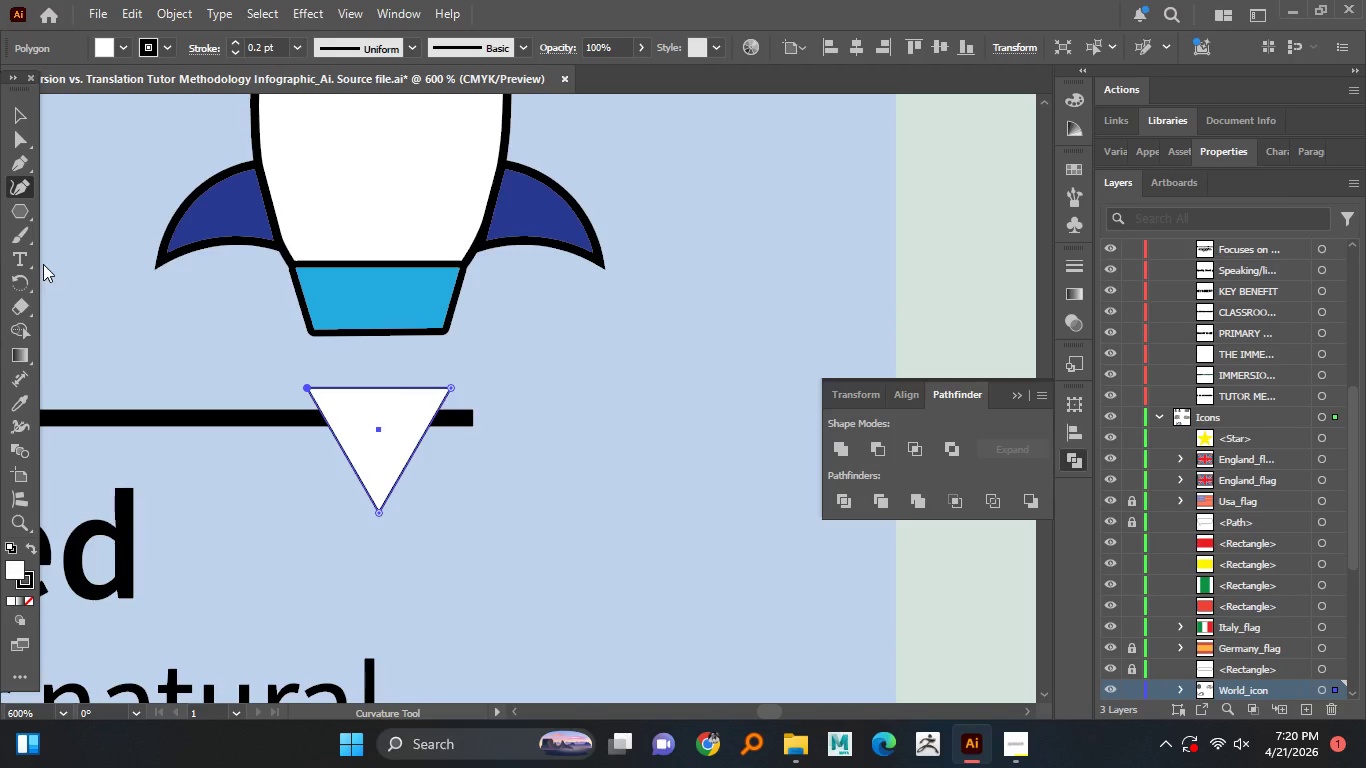 
left_click_drag(start_coordinate=[375, 387], to_coordinate=[379, 313])
 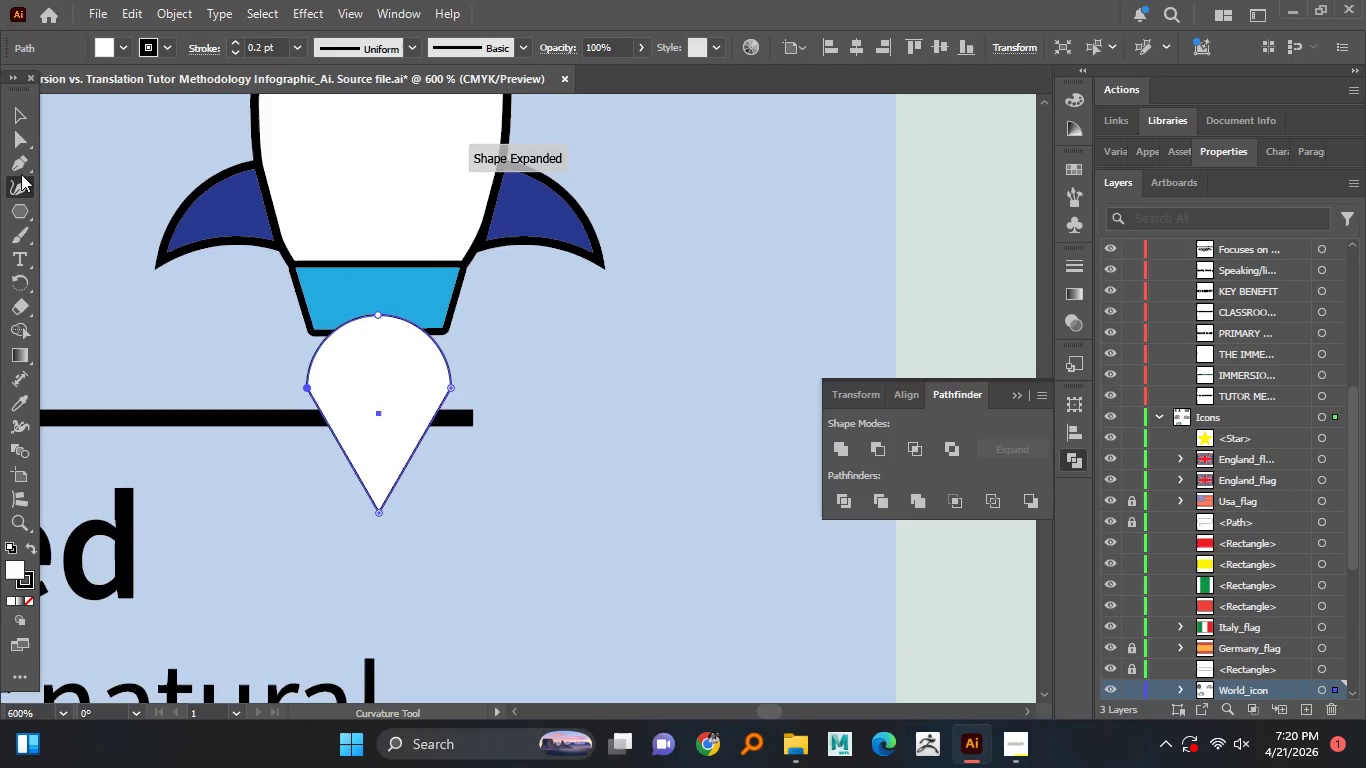 
left_click([29, 134])
 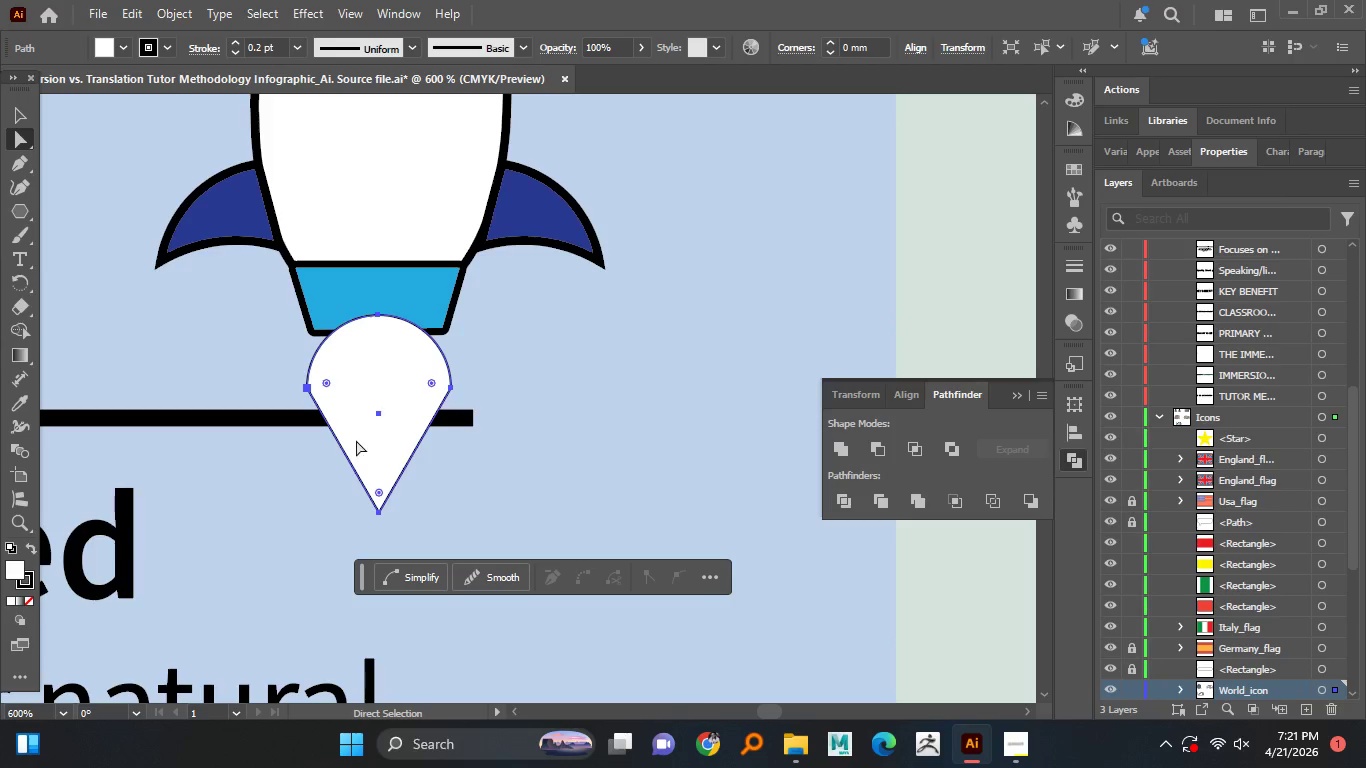 
wait(6.36)
 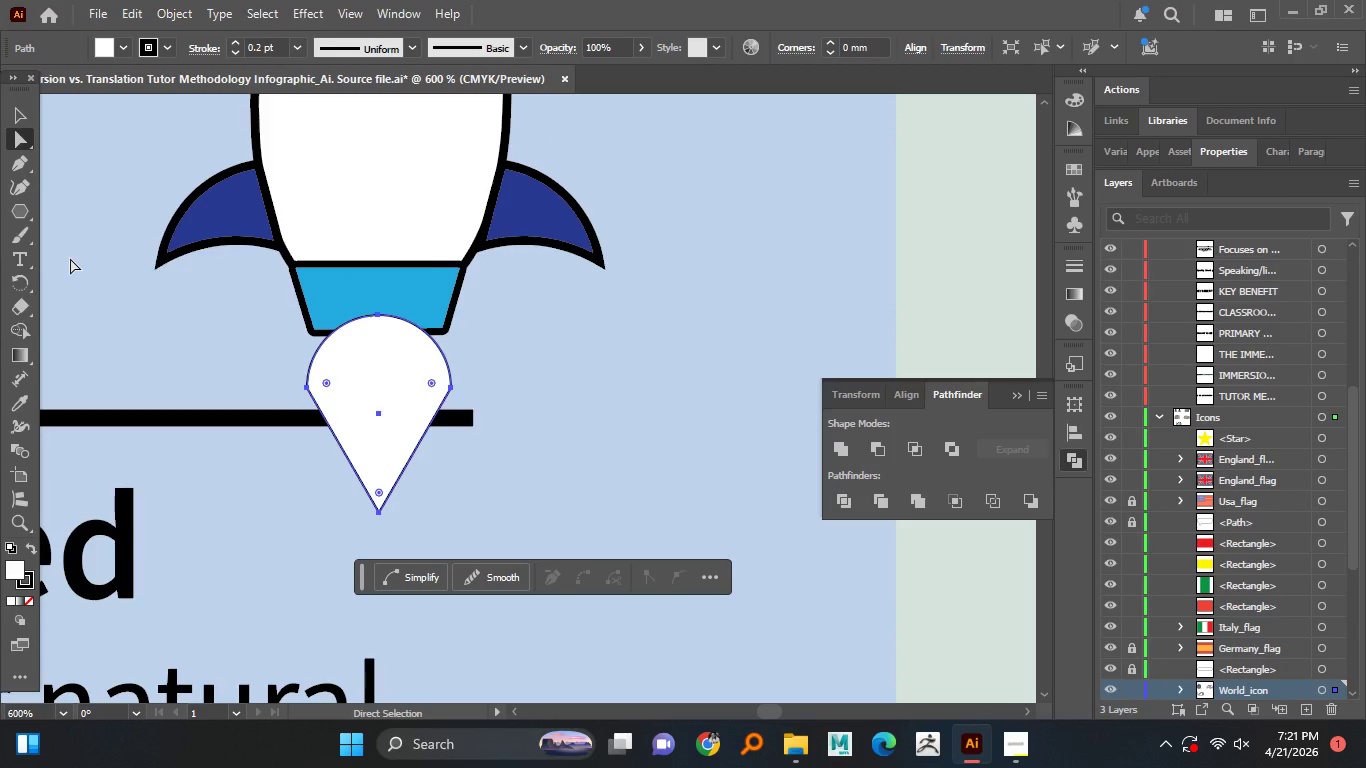 
left_click_drag(start_coordinate=[329, 384], to_coordinate=[231, 326])
 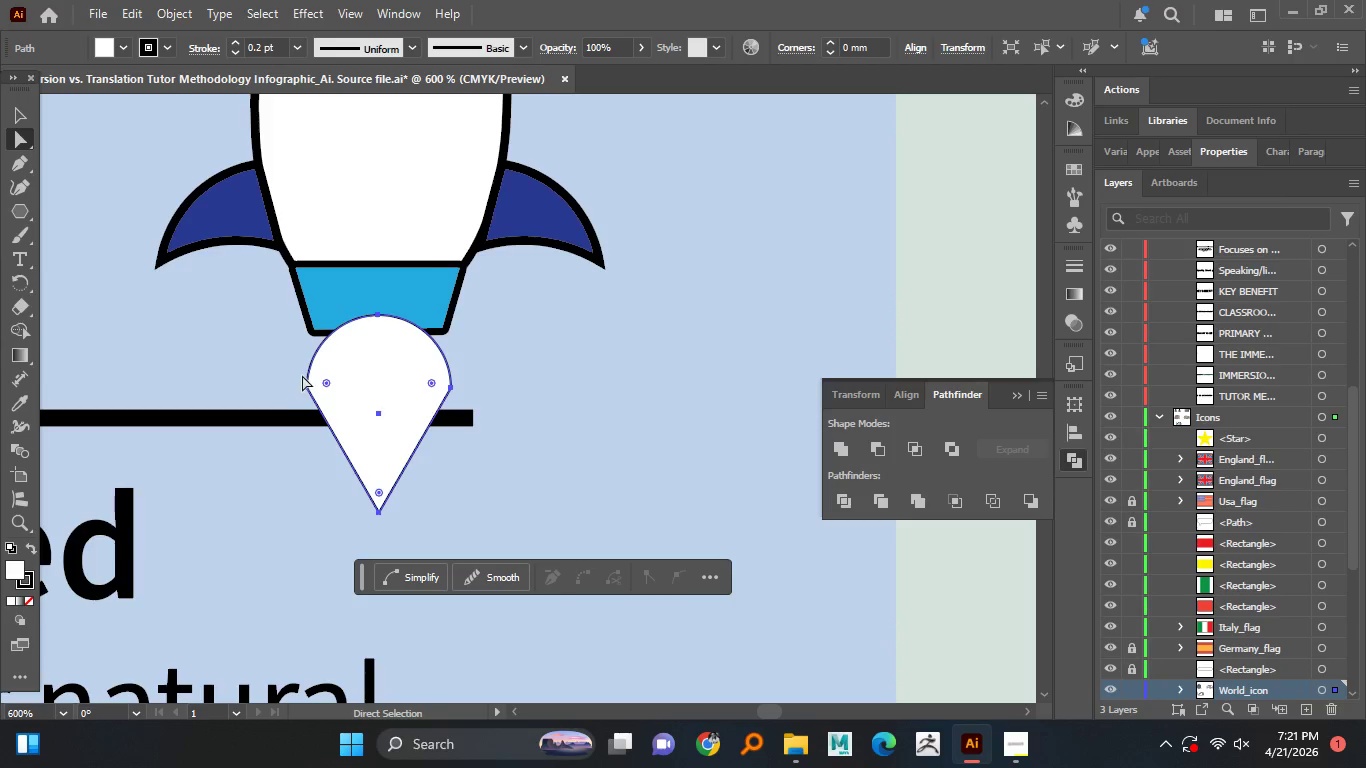 
left_click([309, 389])
 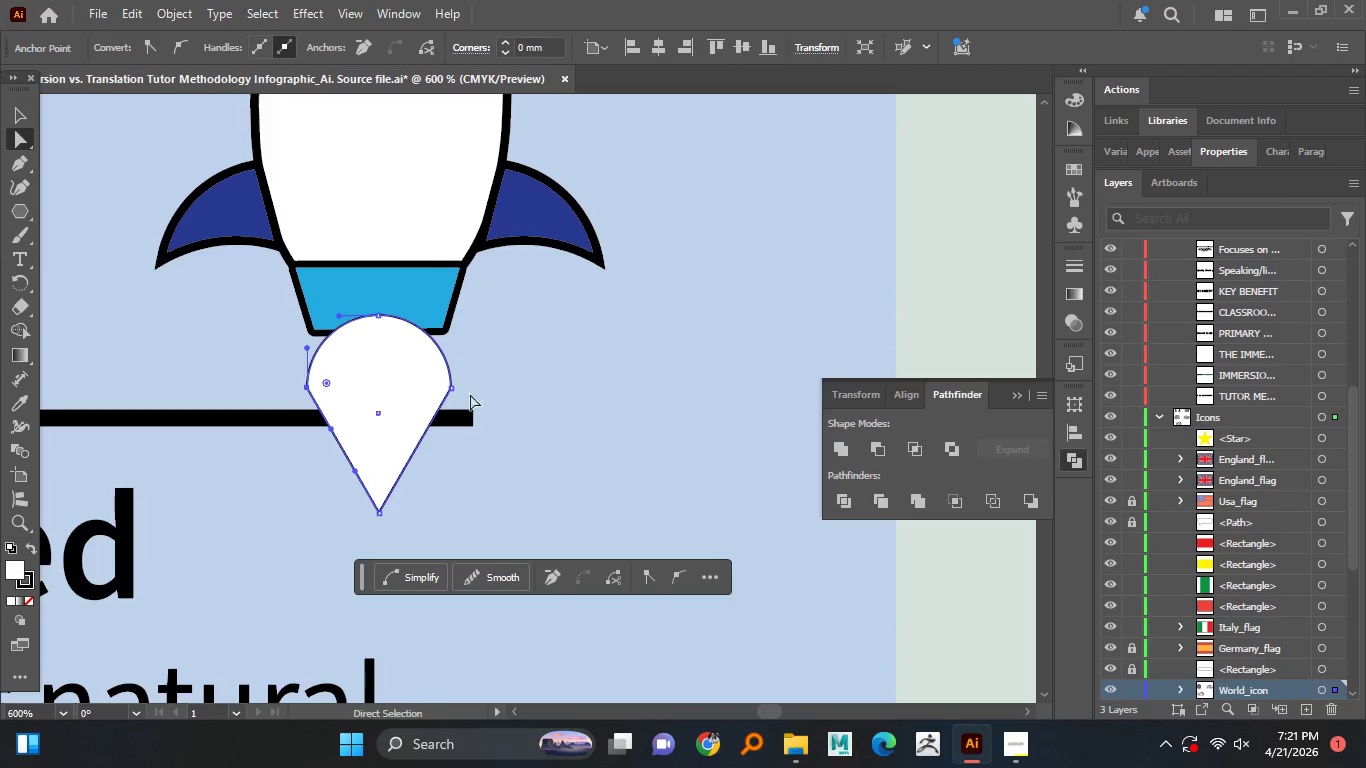 
hold_key(key=ShiftLeft, duration=1.08)
left_click([452, 389])
 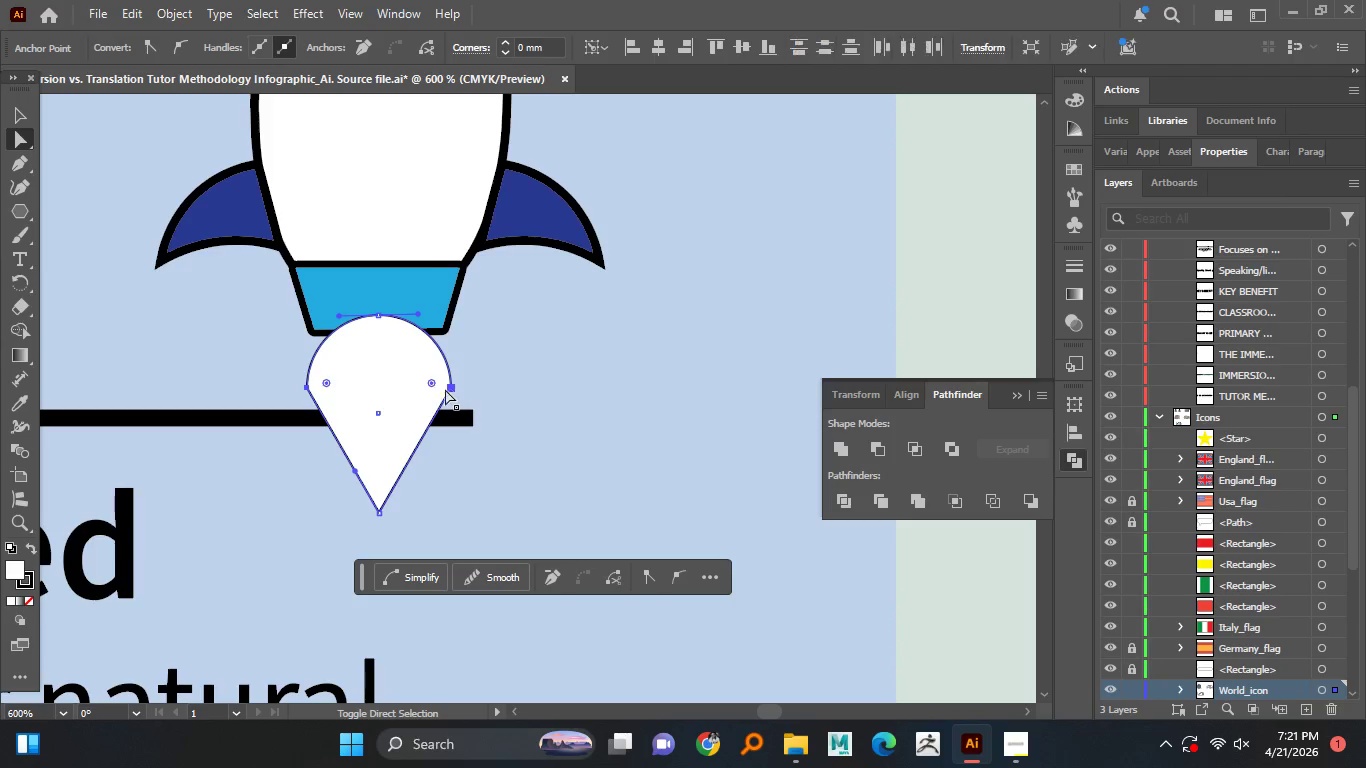 
left_click_drag(start_coordinate=[430, 383], to_coordinate=[323, 267])
 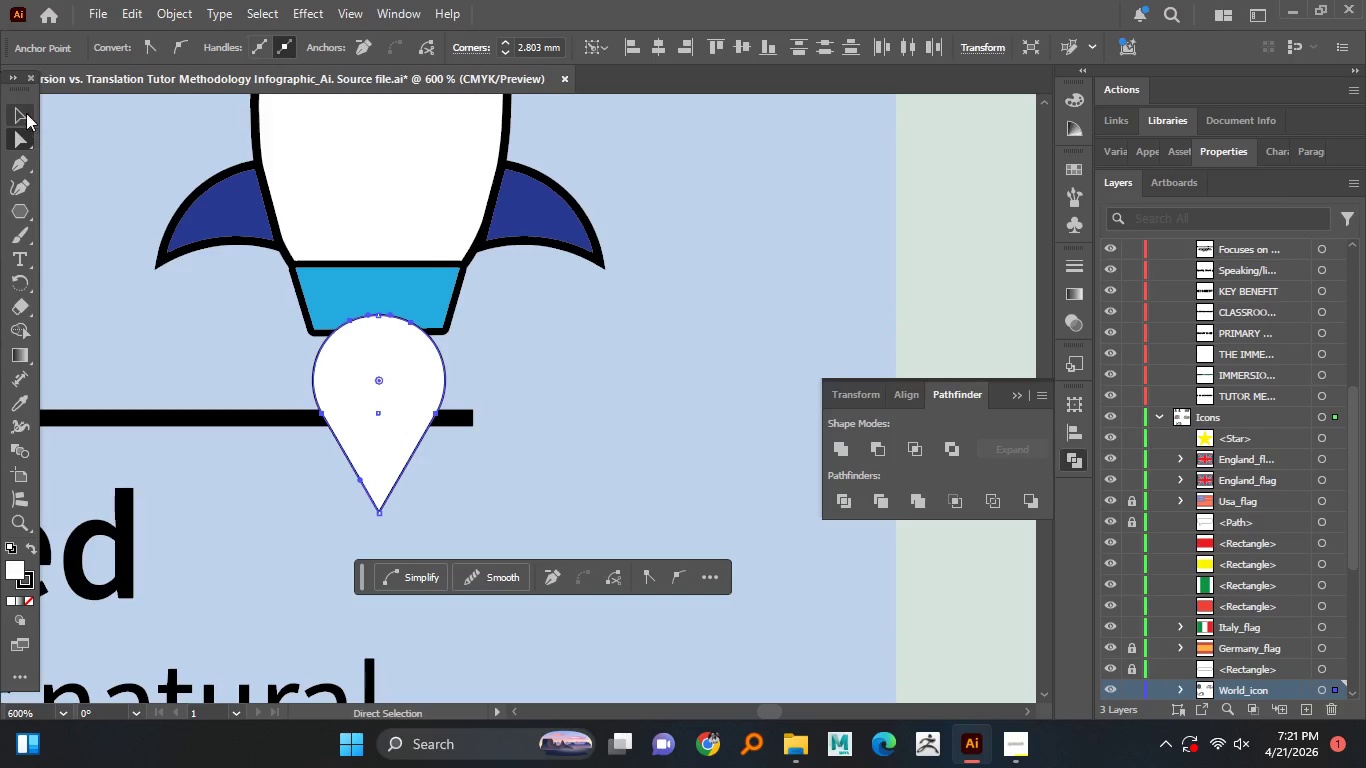 
left_click([26, 113])
 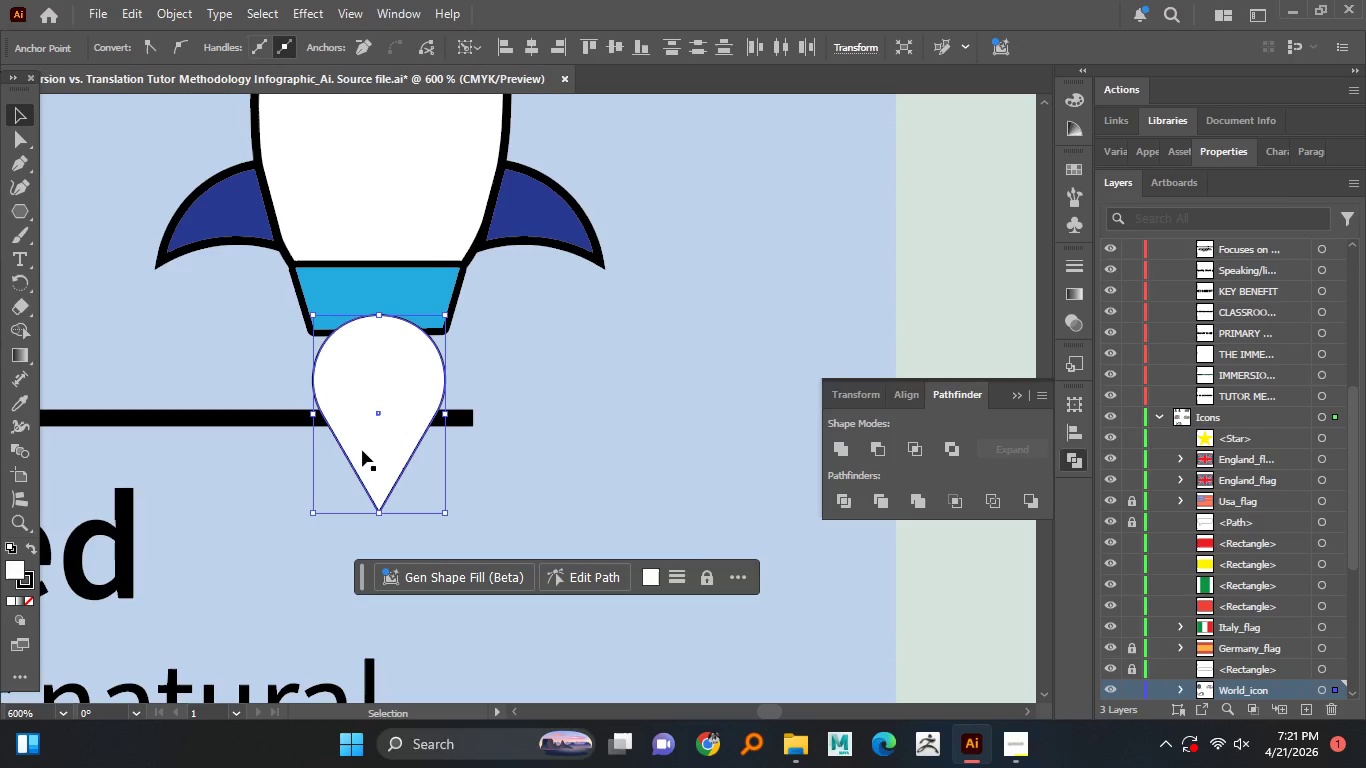 
left_click_drag(start_coordinate=[376, 395], to_coordinate=[376, 421])
 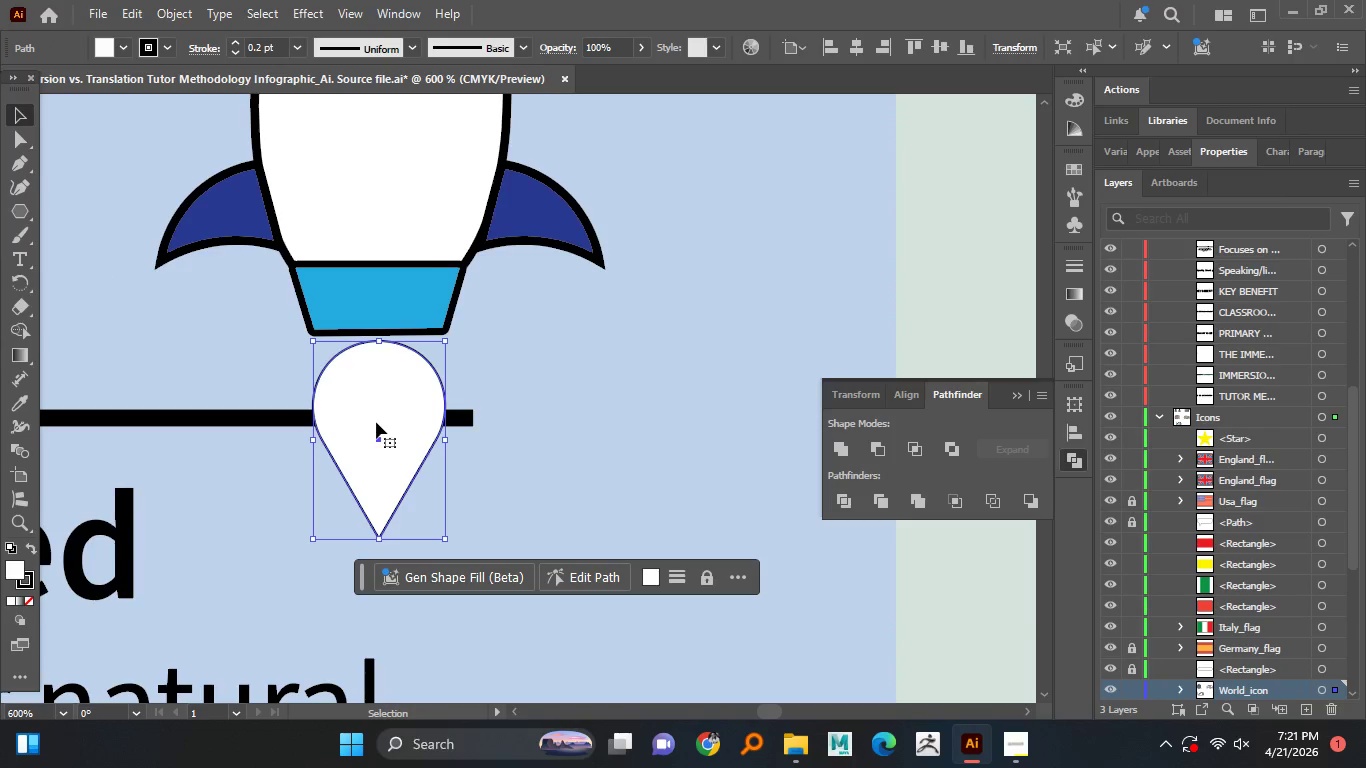 
hold_key(key=AltLeft, duration=1.19)
scroll: coordinate [376, 423], scroll_direction: down, amount: 3.0
 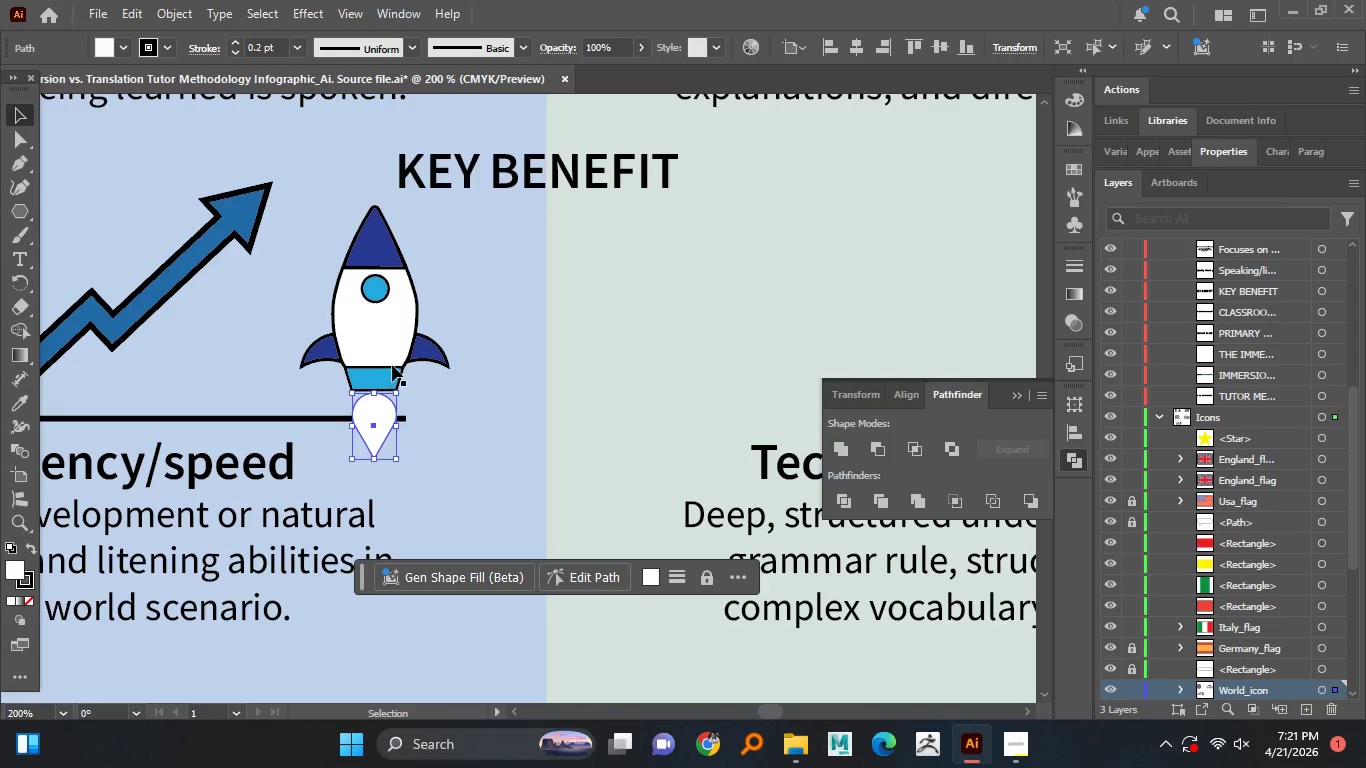 
key(Alt+AltLeft)
 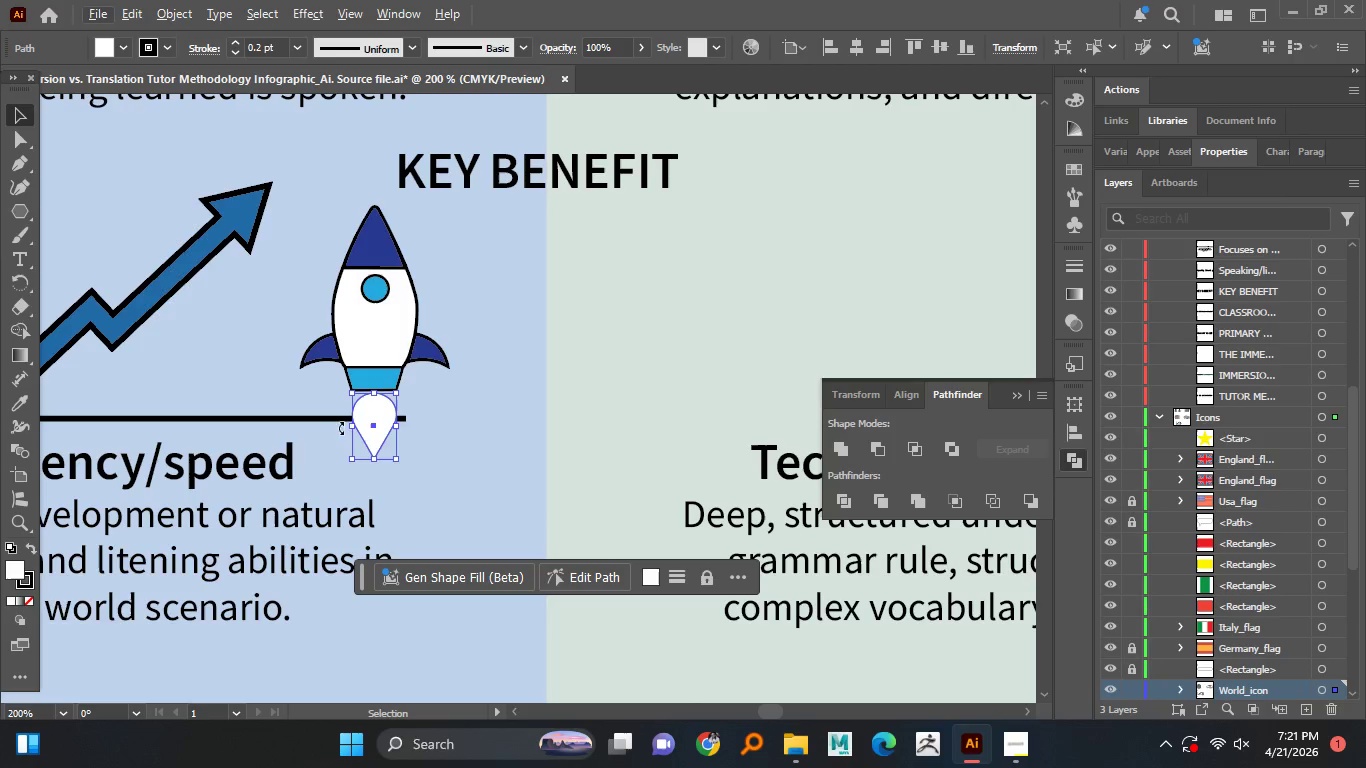 
hold_key(key=AltLeft, duration=1.51)
hold_key(key=AltLeft, duration=0.47)
scroll: coordinate [386, 443], scroll_direction: up, amount: 2.0
 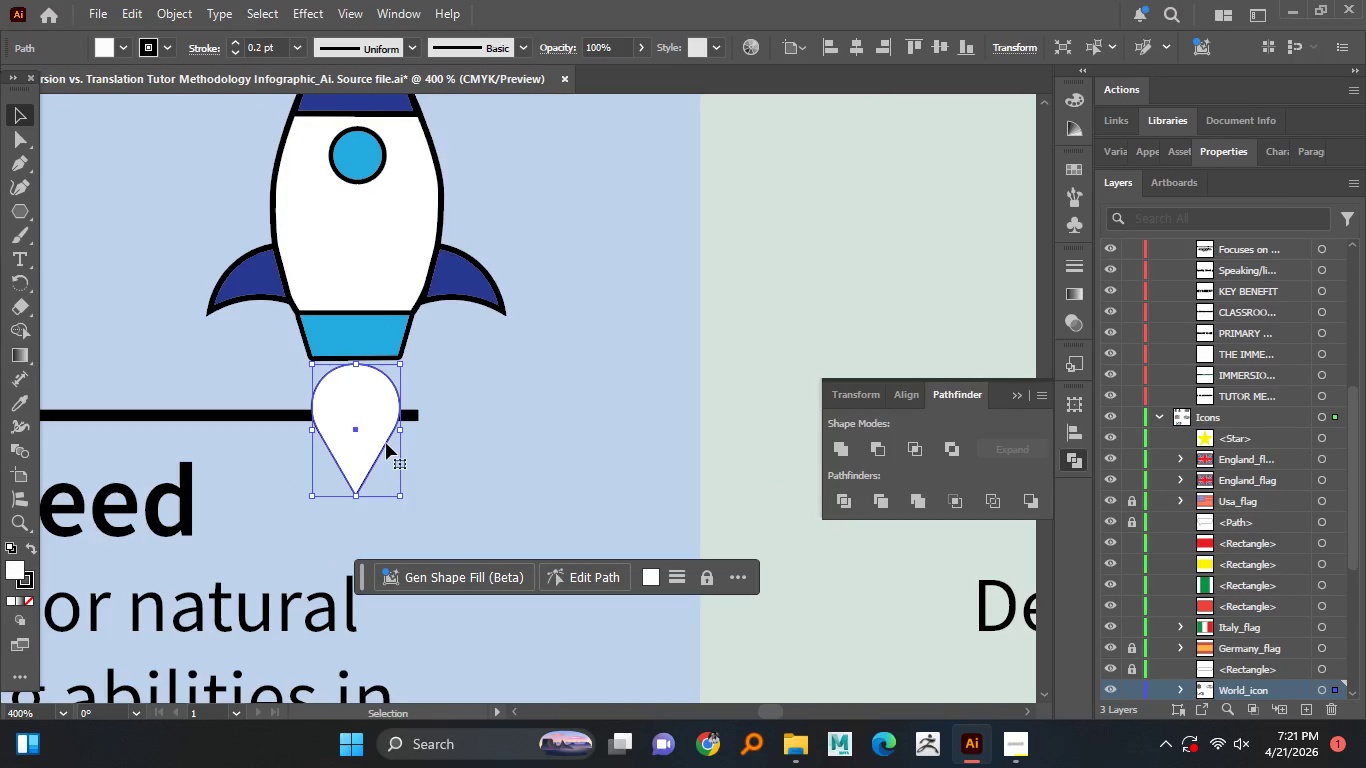 
wait(6.91)
 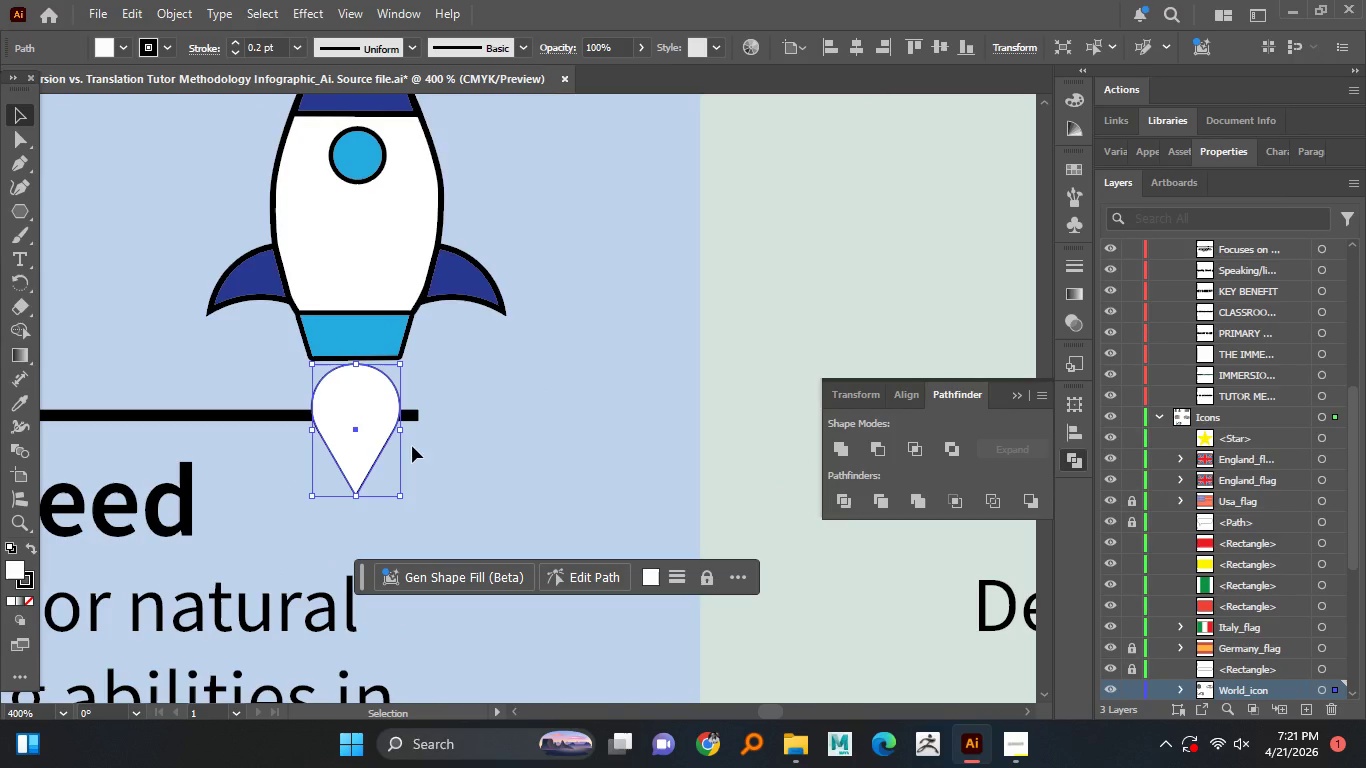 
left_click([980, 222])
 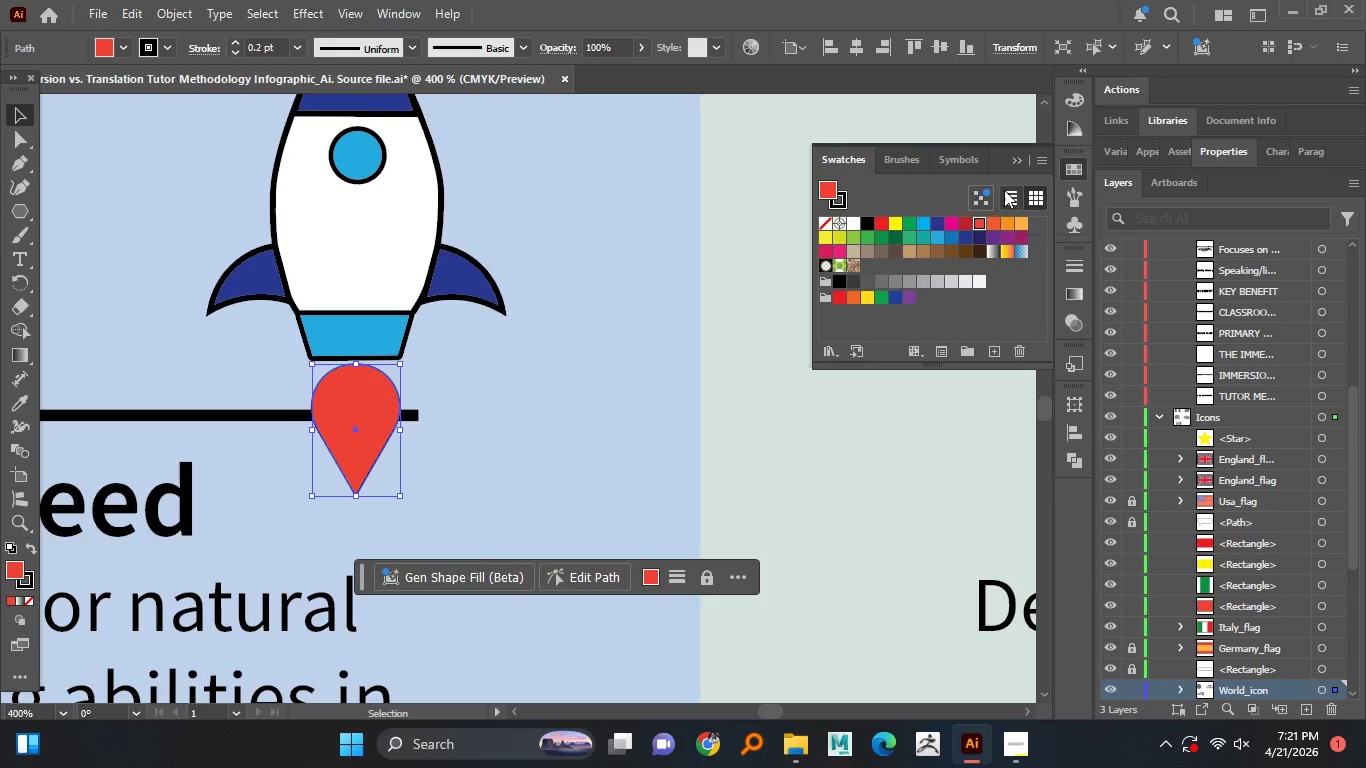 
left_click([991, 224])
 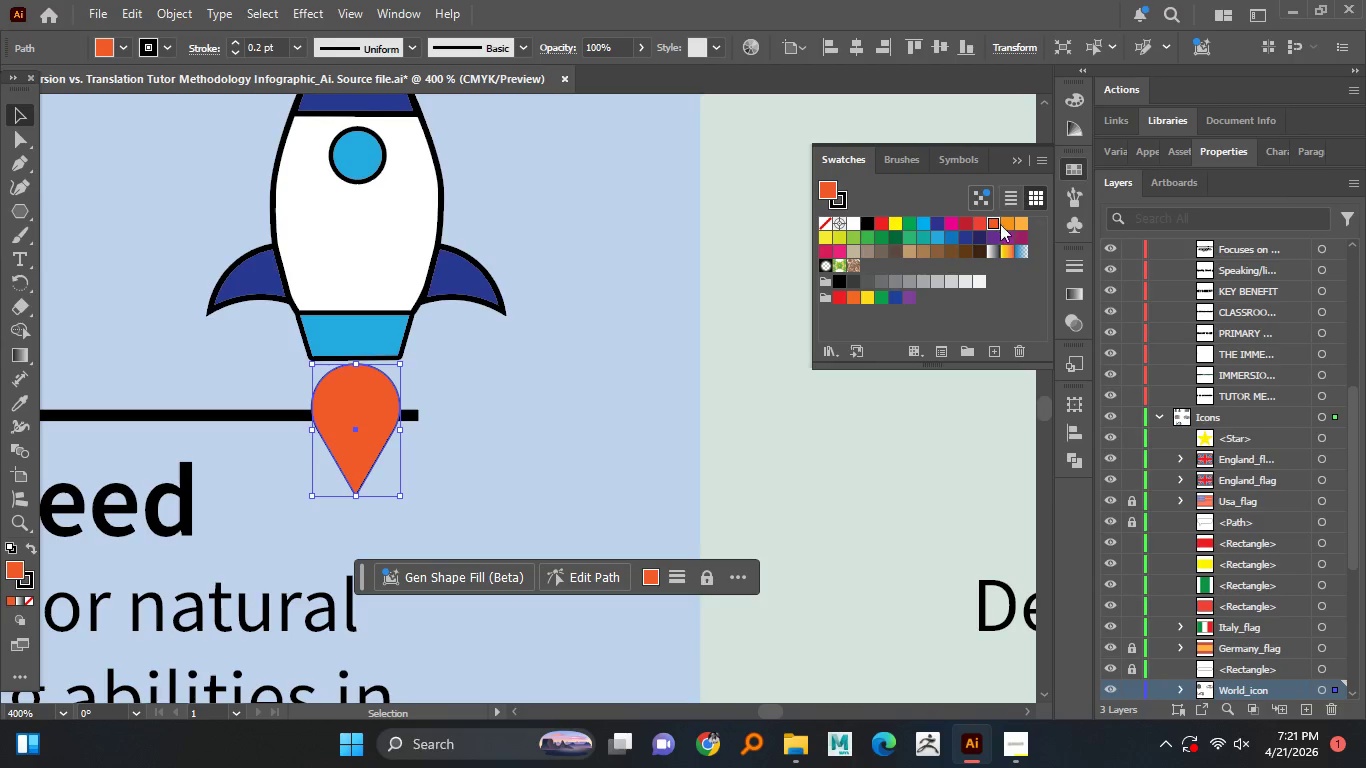 
left_click([1005, 224])
 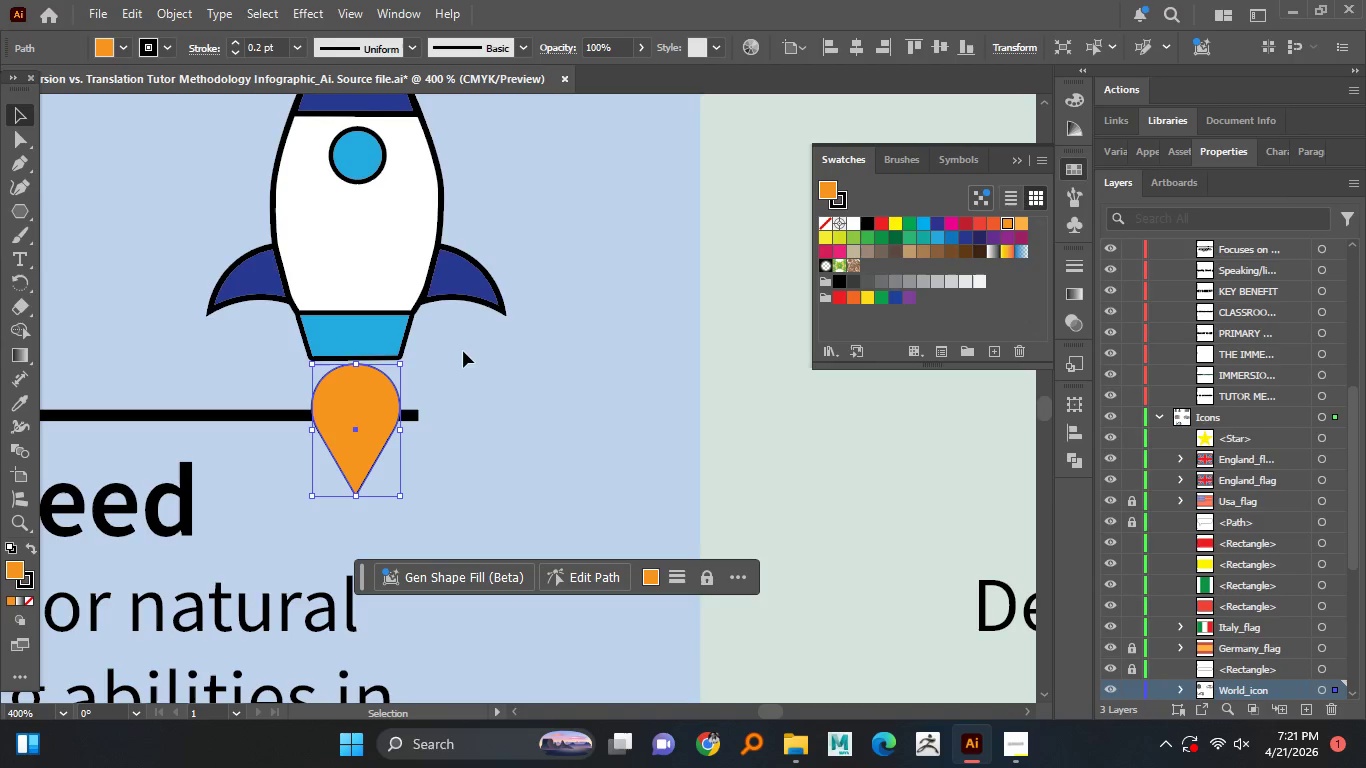 
hold_key(key=AltLeft, duration=3.41)
scroll: coordinate [321, 363], scroll_direction: up, amount: 2.0
 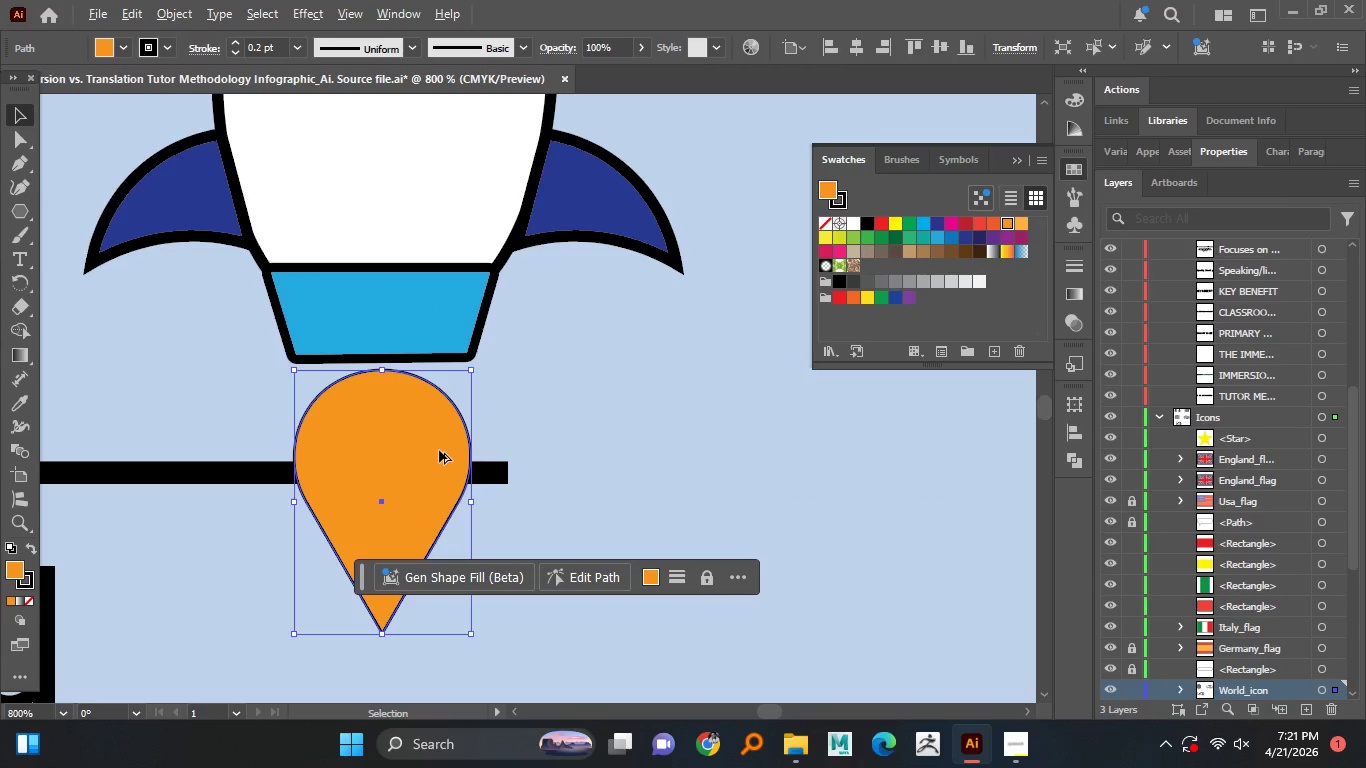 
left_click_drag(start_coordinate=[439, 451], to_coordinate=[439, 442])
 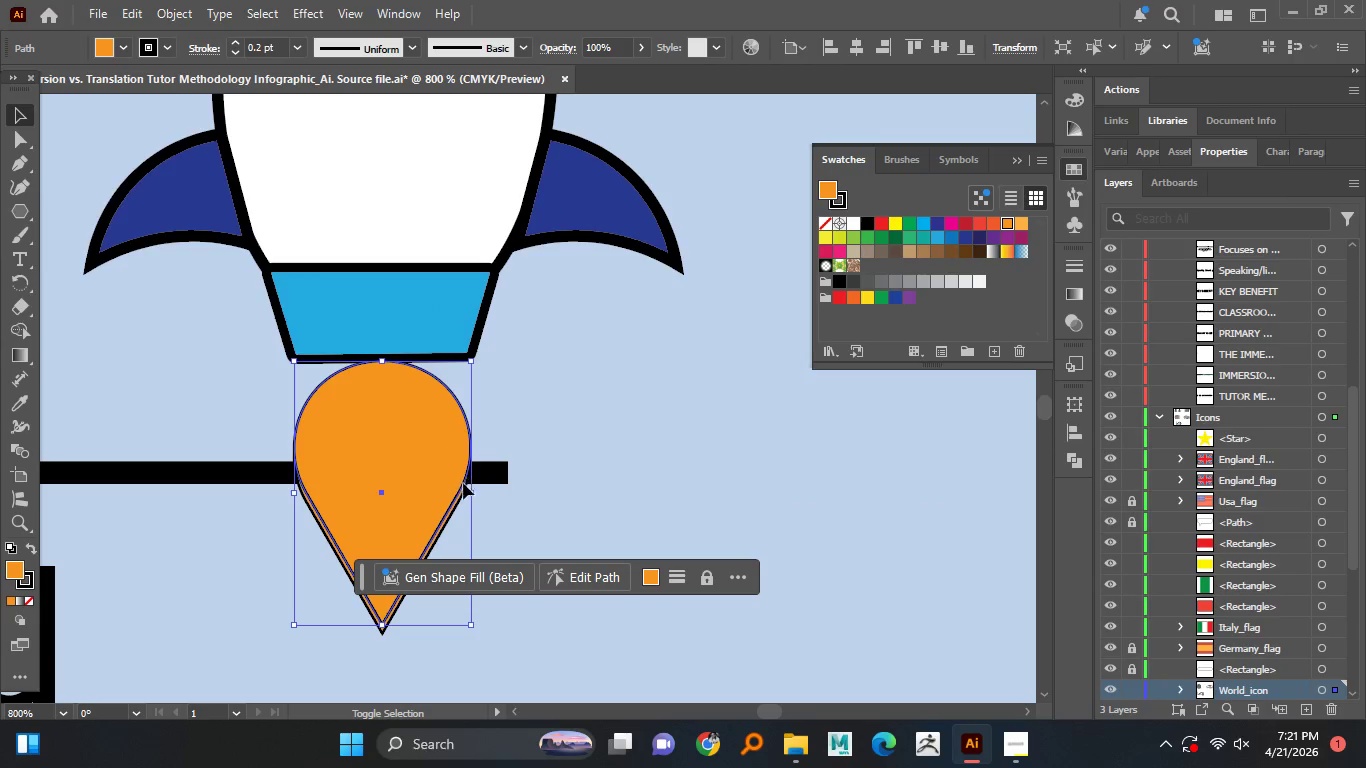 
hold_key(key=ShiftLeft, duration=1.51)
left_click_drag(start_coordinate=[468, 491], to_coordinate=[451, 487])
 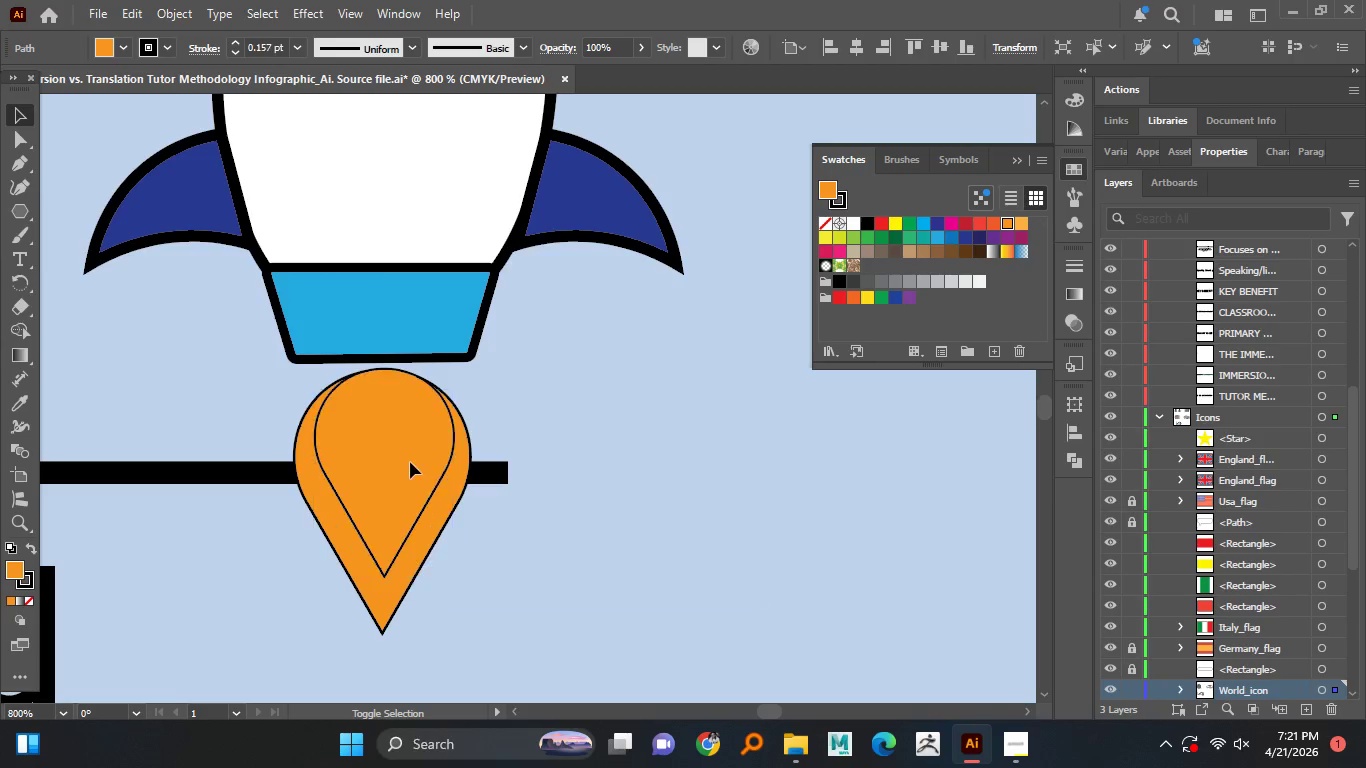 
hold_key(key=ShiftLeft, duration=0.77)
 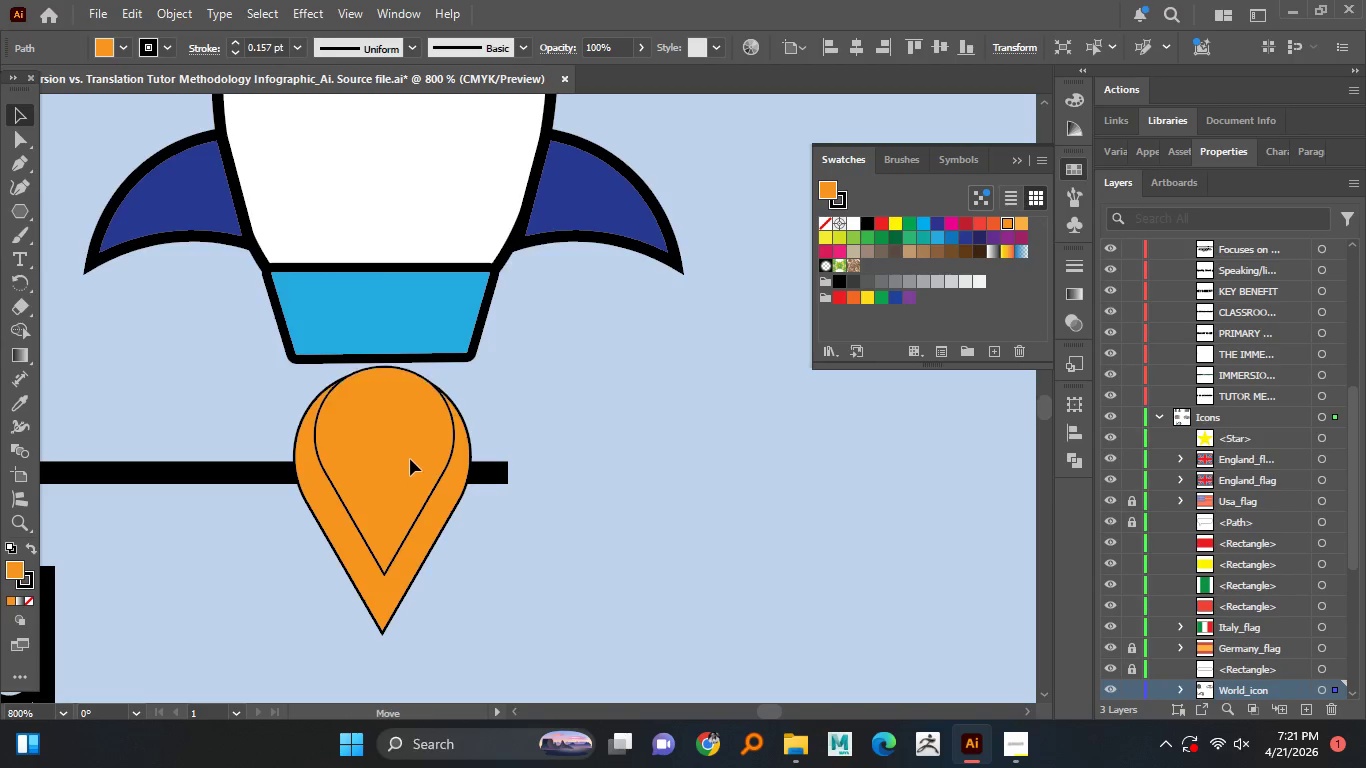 
left_click_drag(start_coordinate=[408, 484], to_coordinate=[410, 461])
 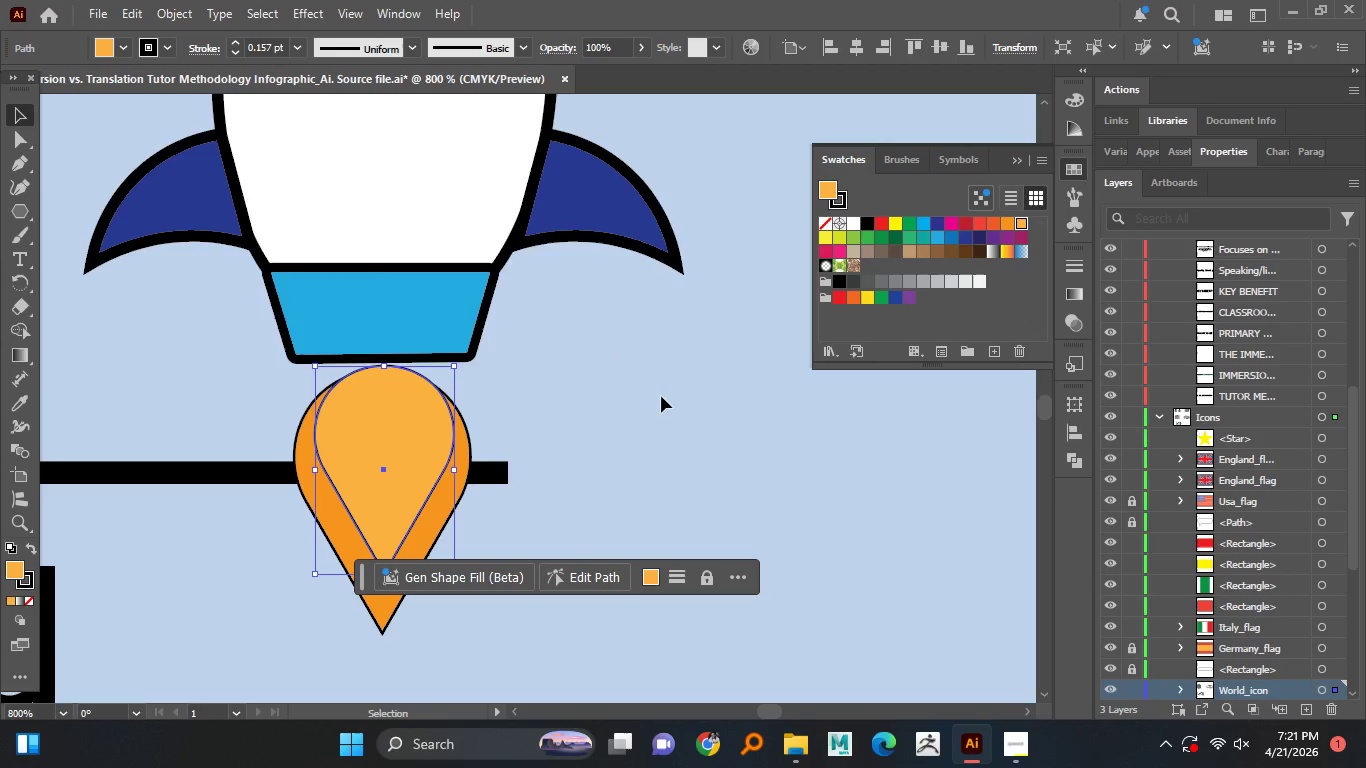 
hold_key(key=AltLeft, duration=1.03)
 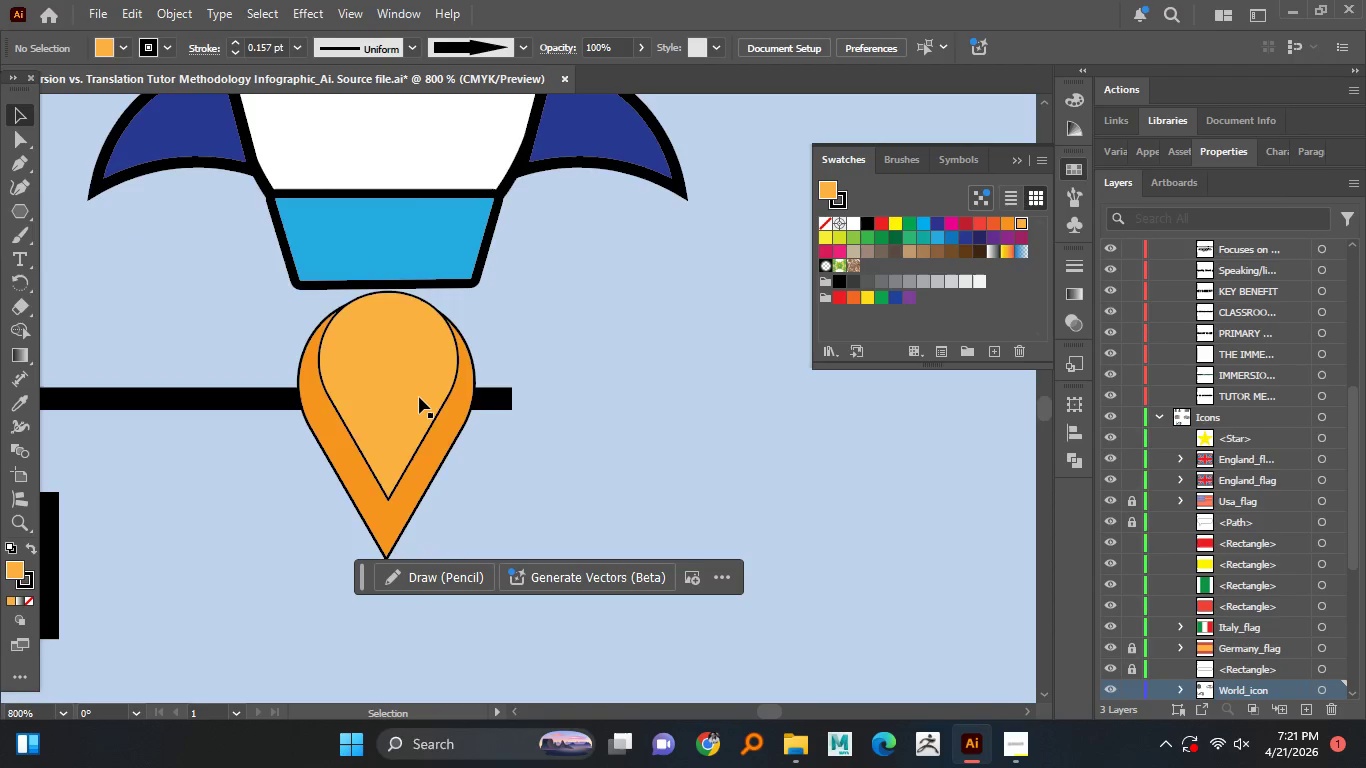 
left_click([419, 397])
 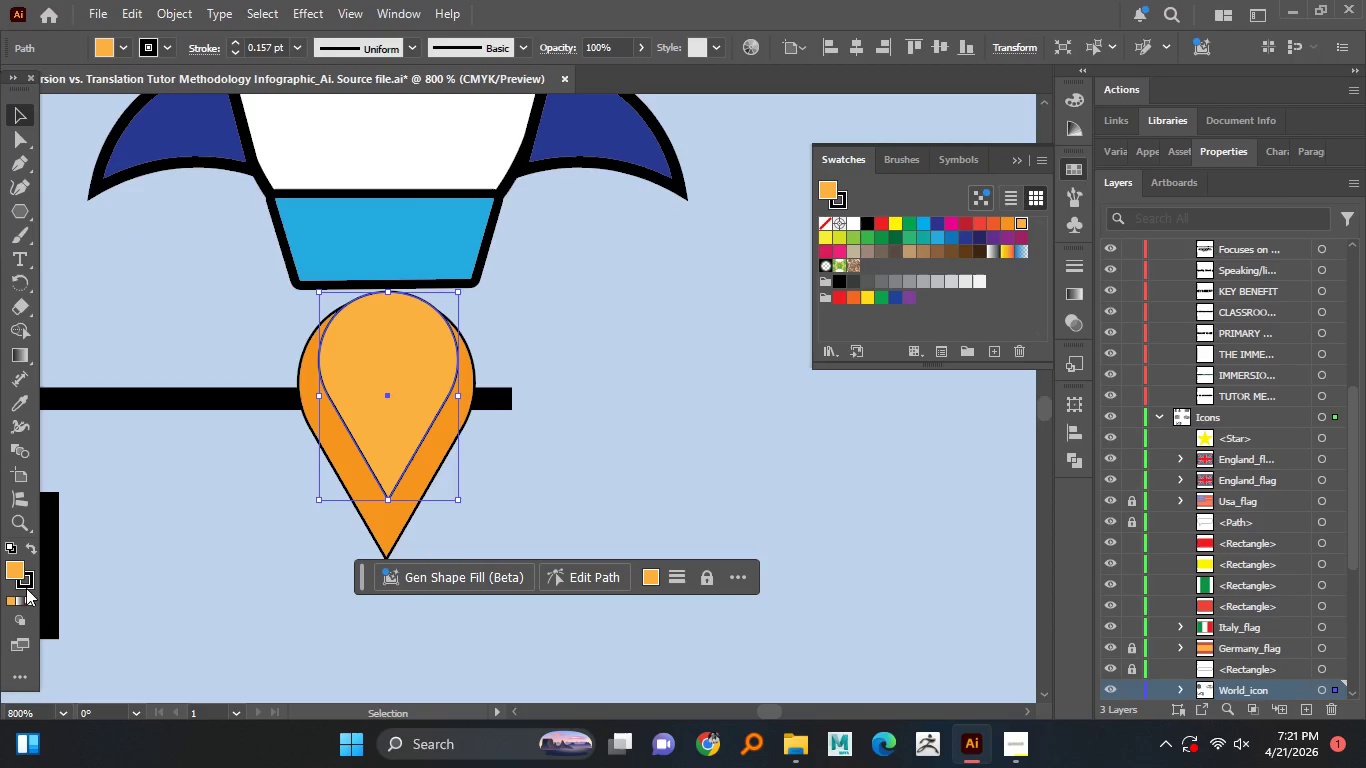 
left_click([28, 599])
 